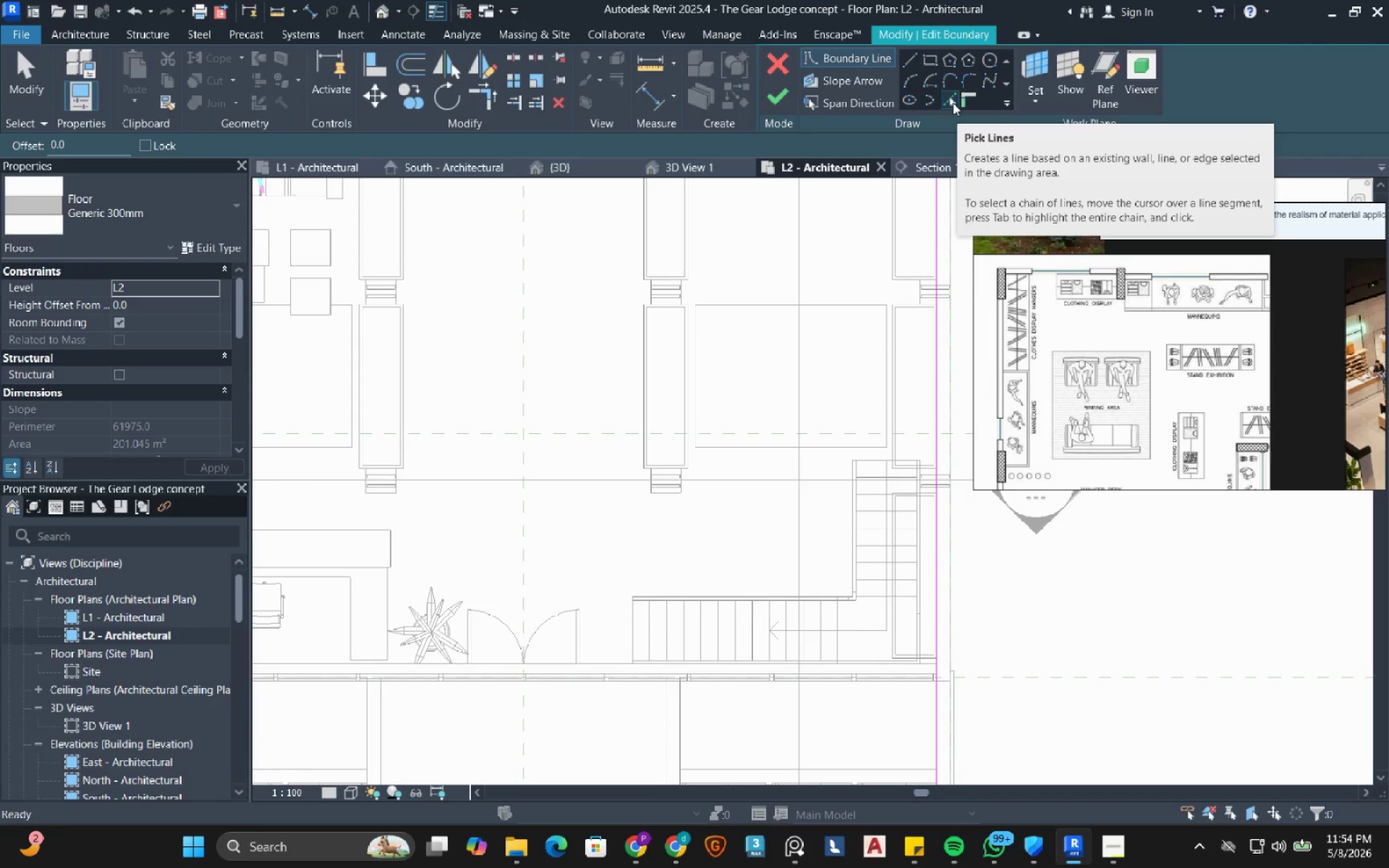 
wait(9.61)
 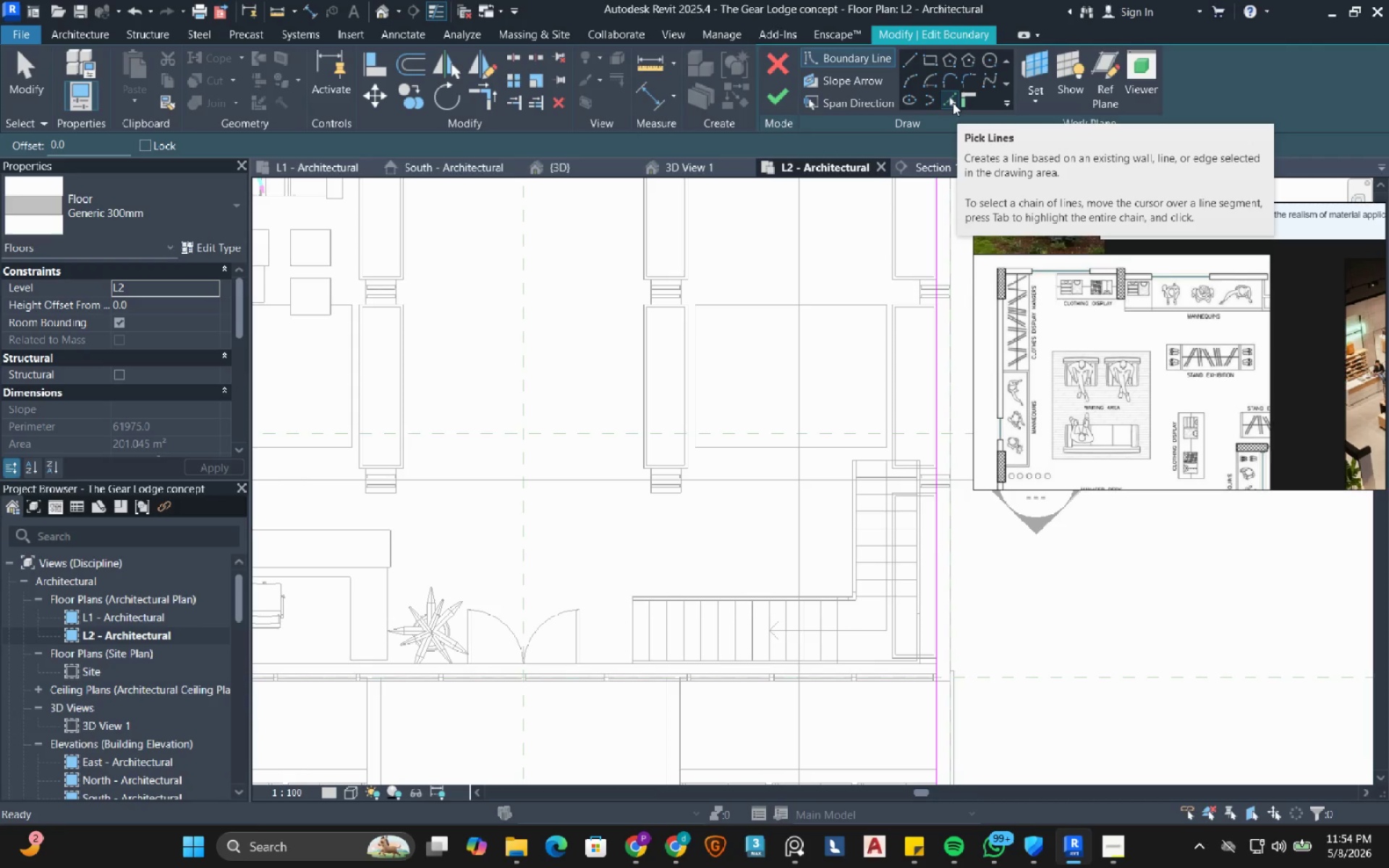 
scroll: coordinate [863, 459], scroll_direction: up, amount: 6.0
 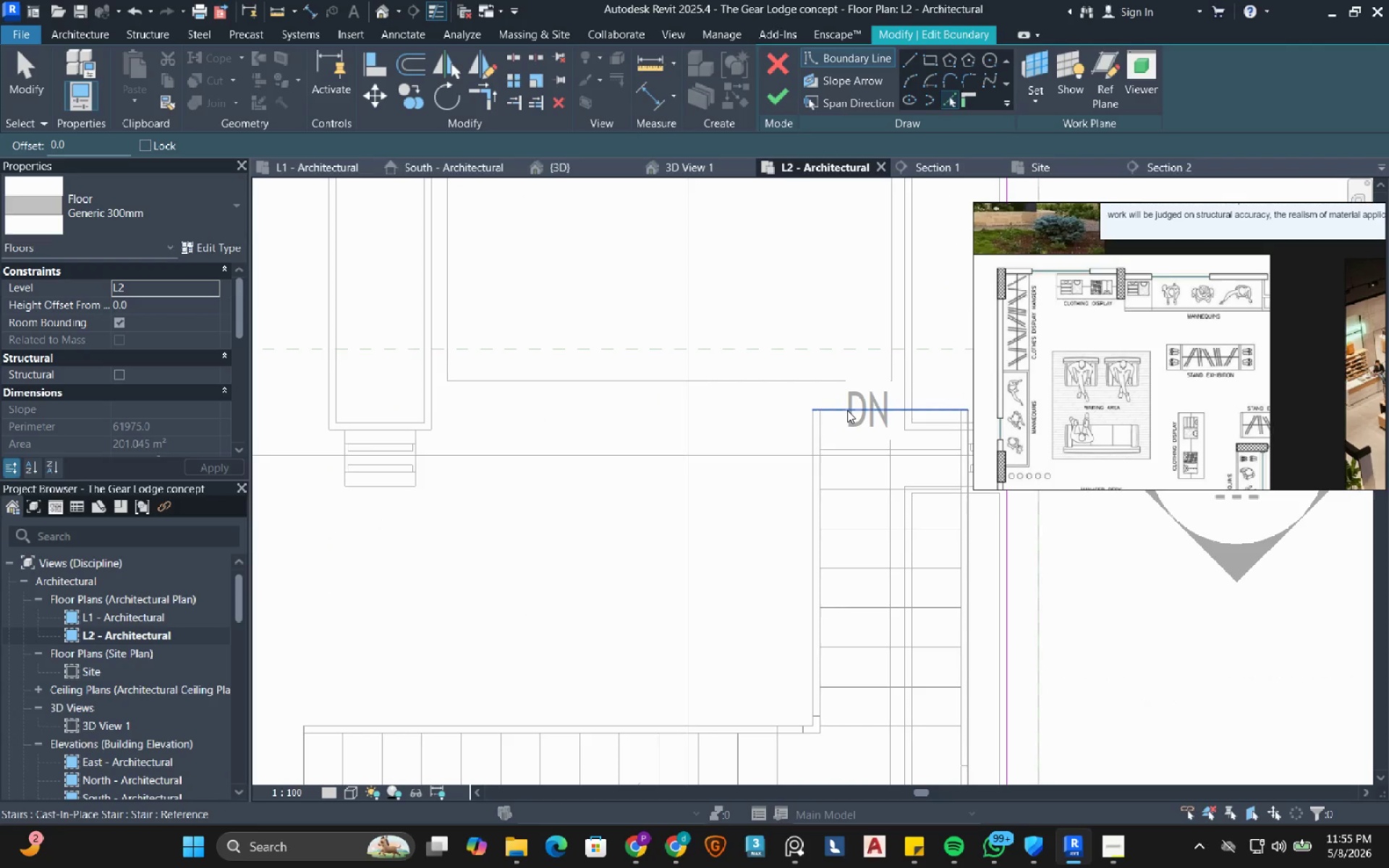 
left_click([847, 410])
 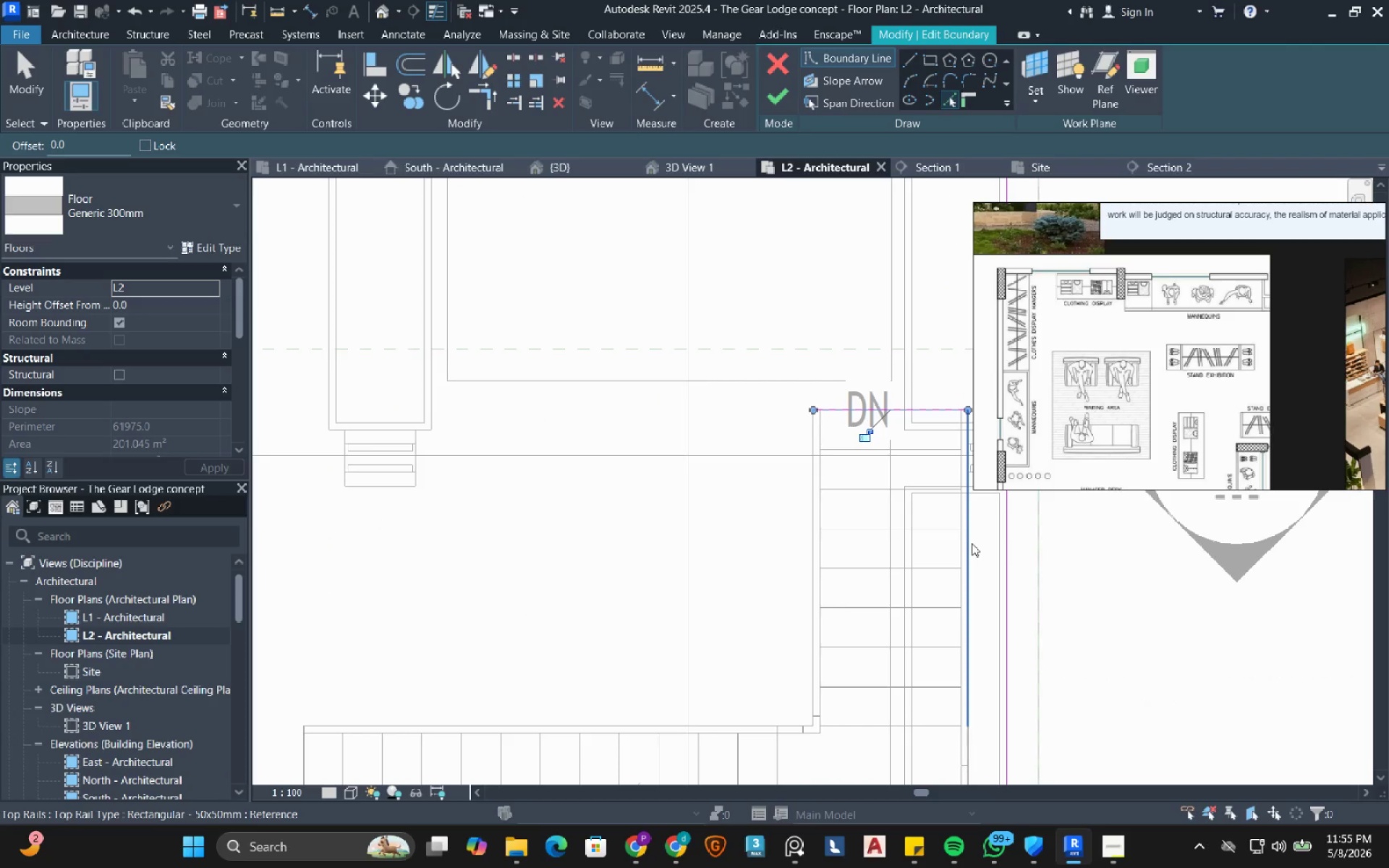 
left_click([972, 543])
 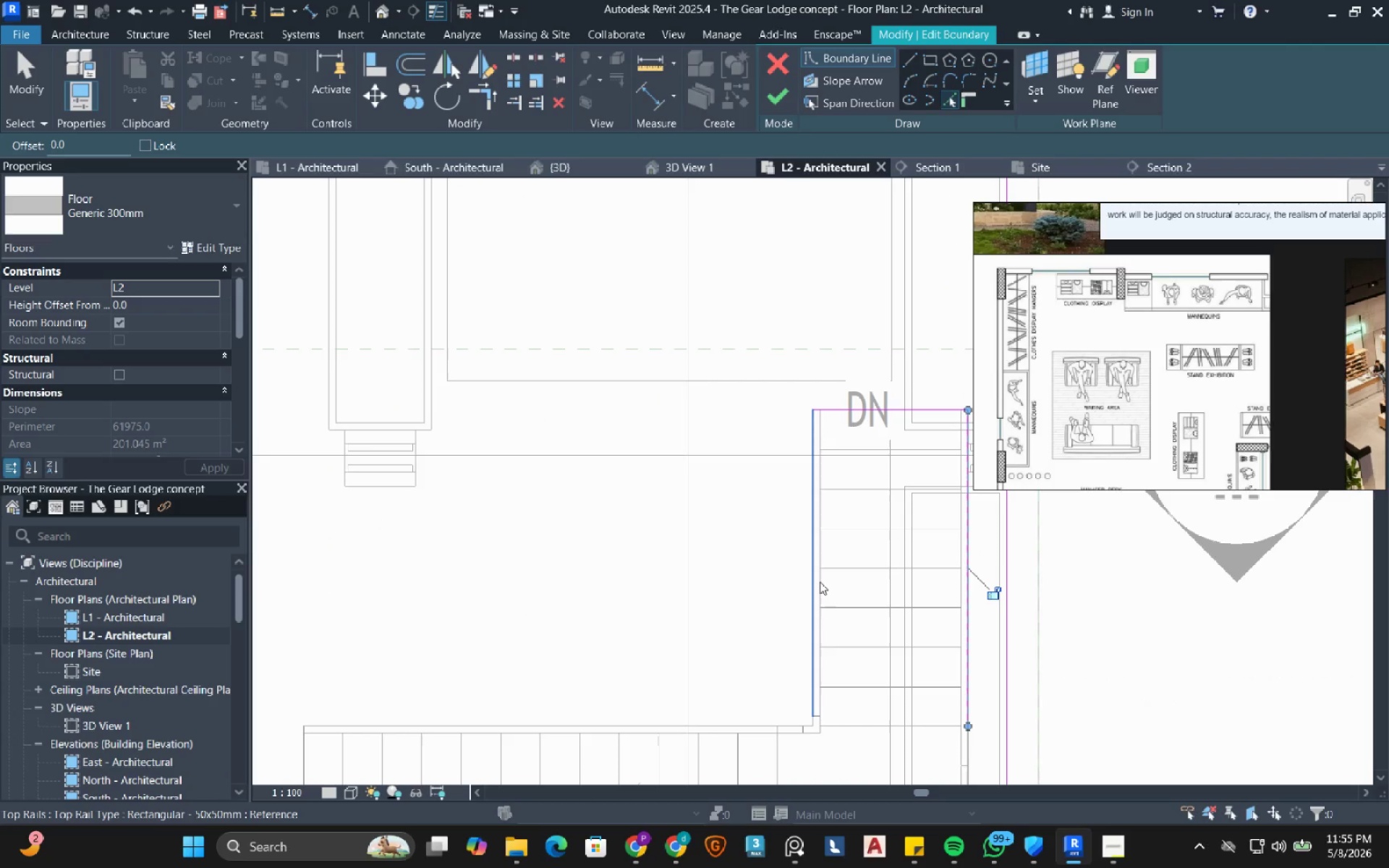 
left_click([817, 587])
 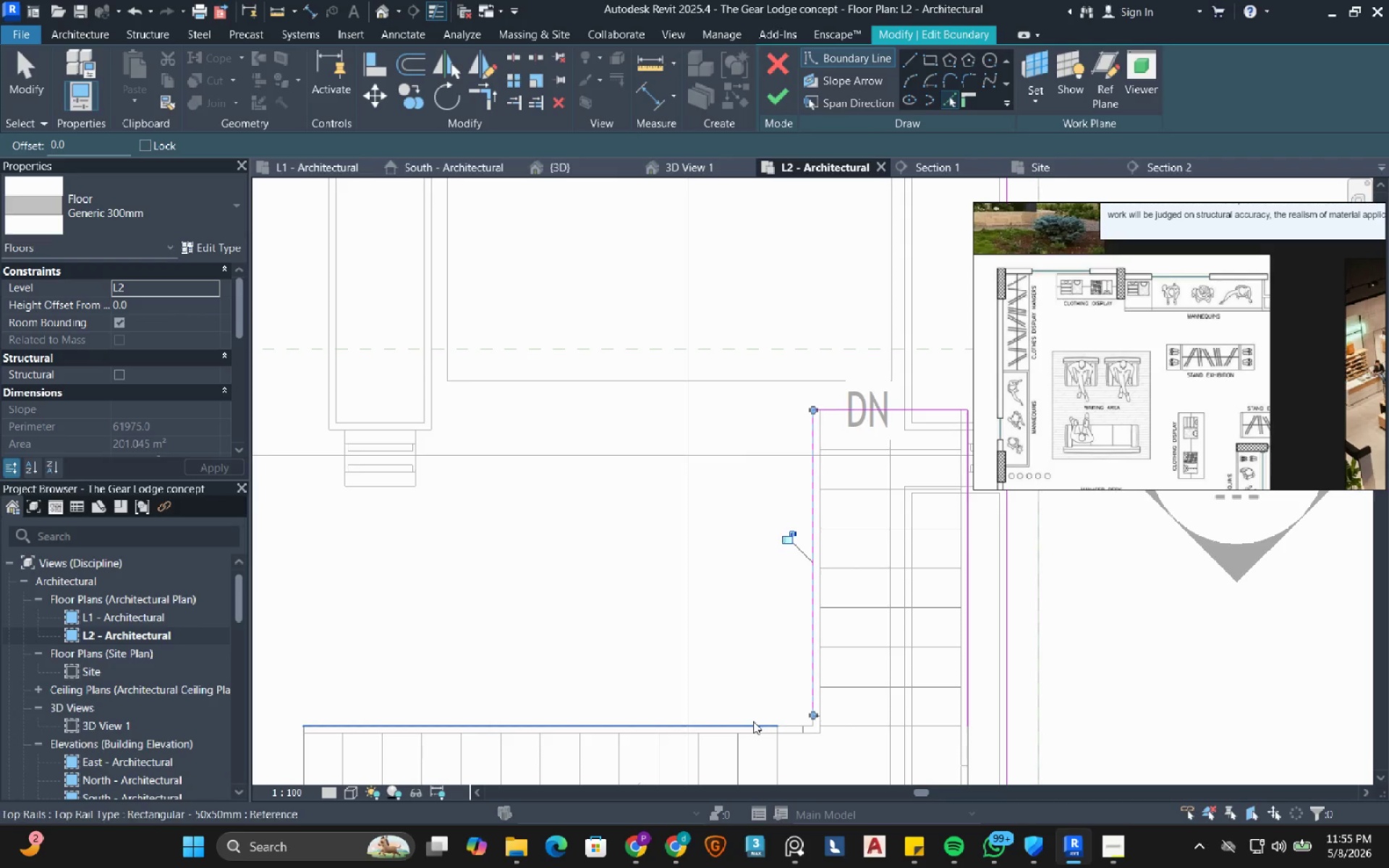 
left_click([753, 721])
 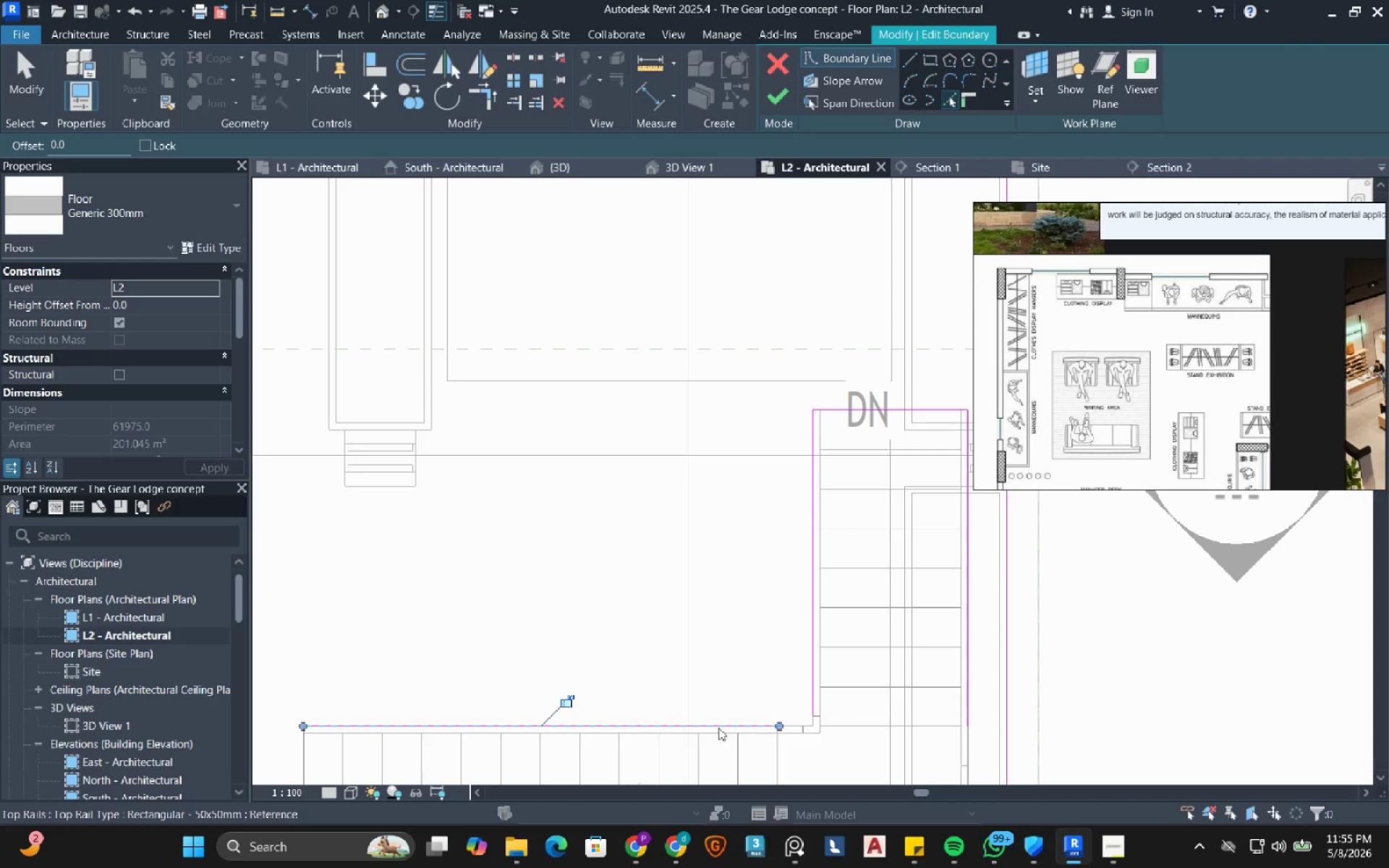 
scroll: coordinate [702, 731], scroll_direction: down, amount: 2.0
 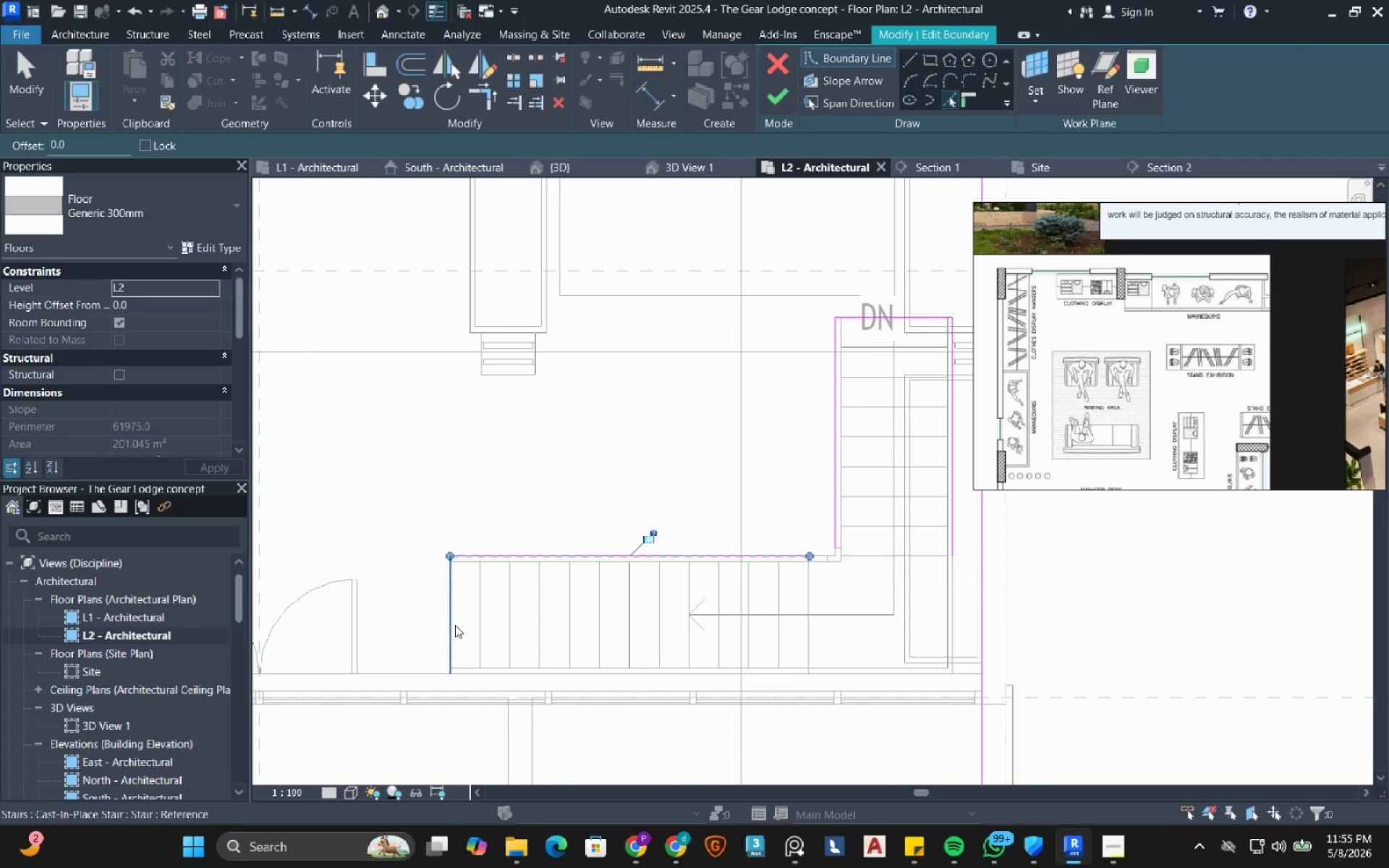 
left_click([455, 625])
 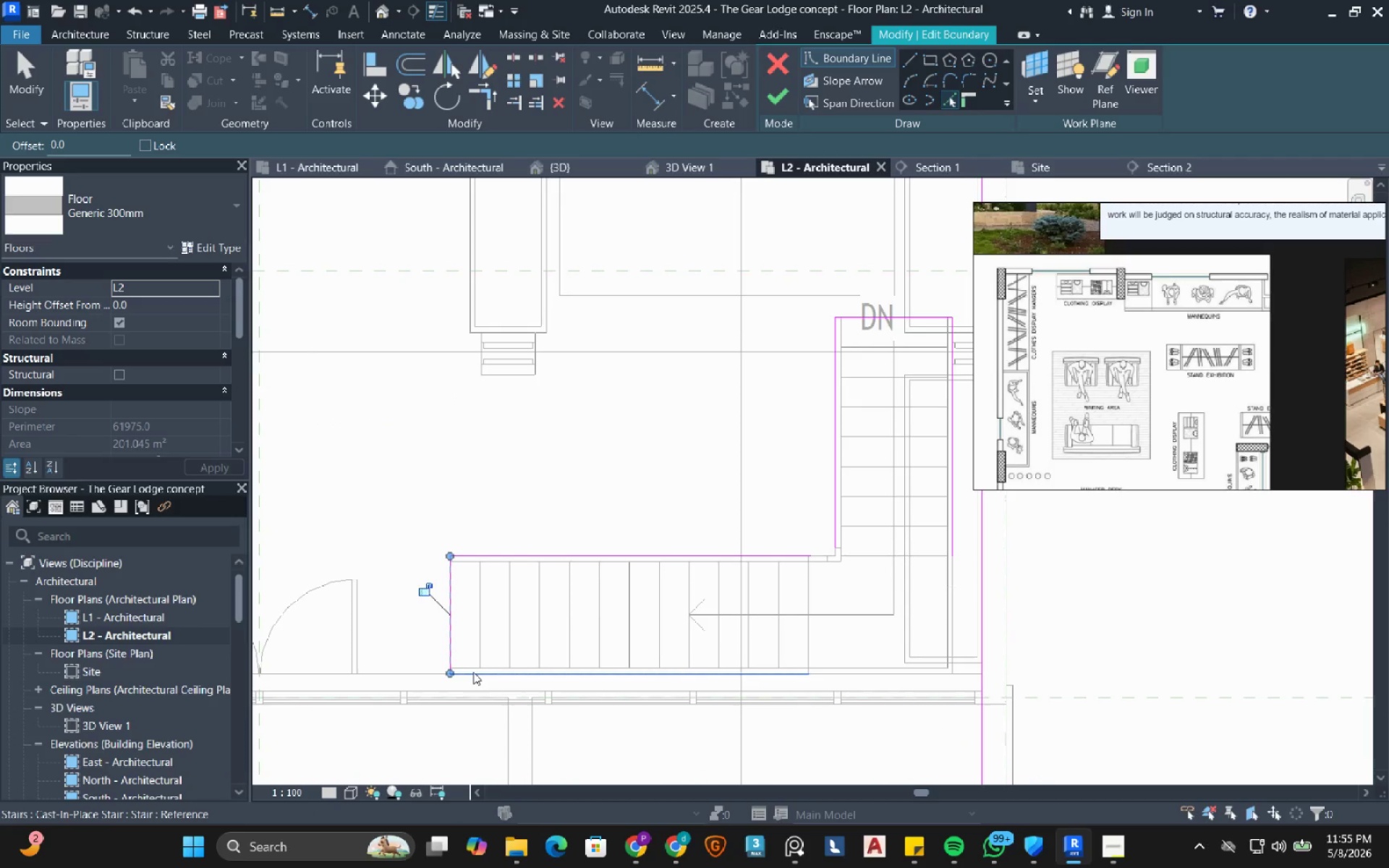 
left_click([473, 672])
 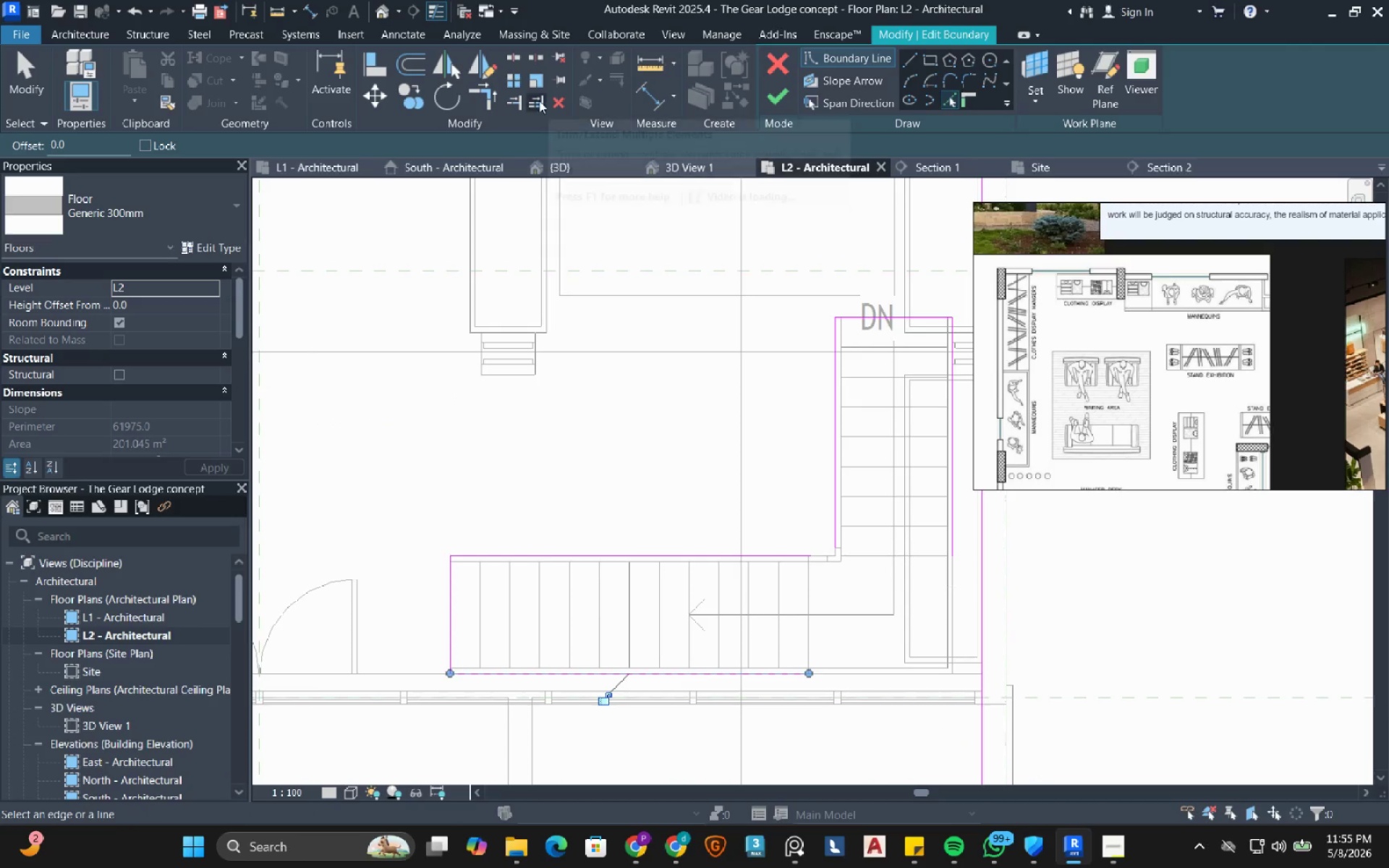 
left_click([487, 101])
 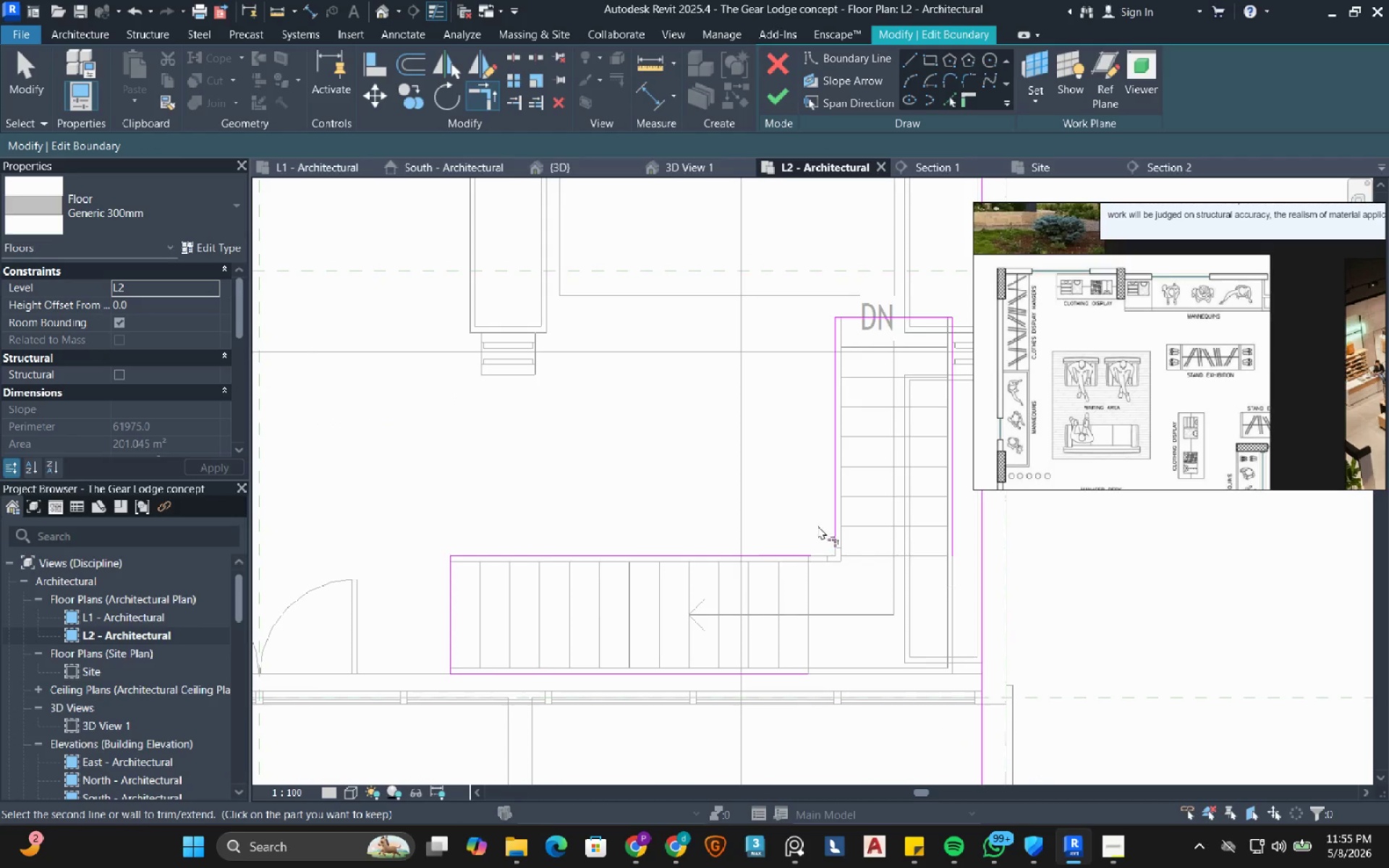 
left_click([837, 509])
 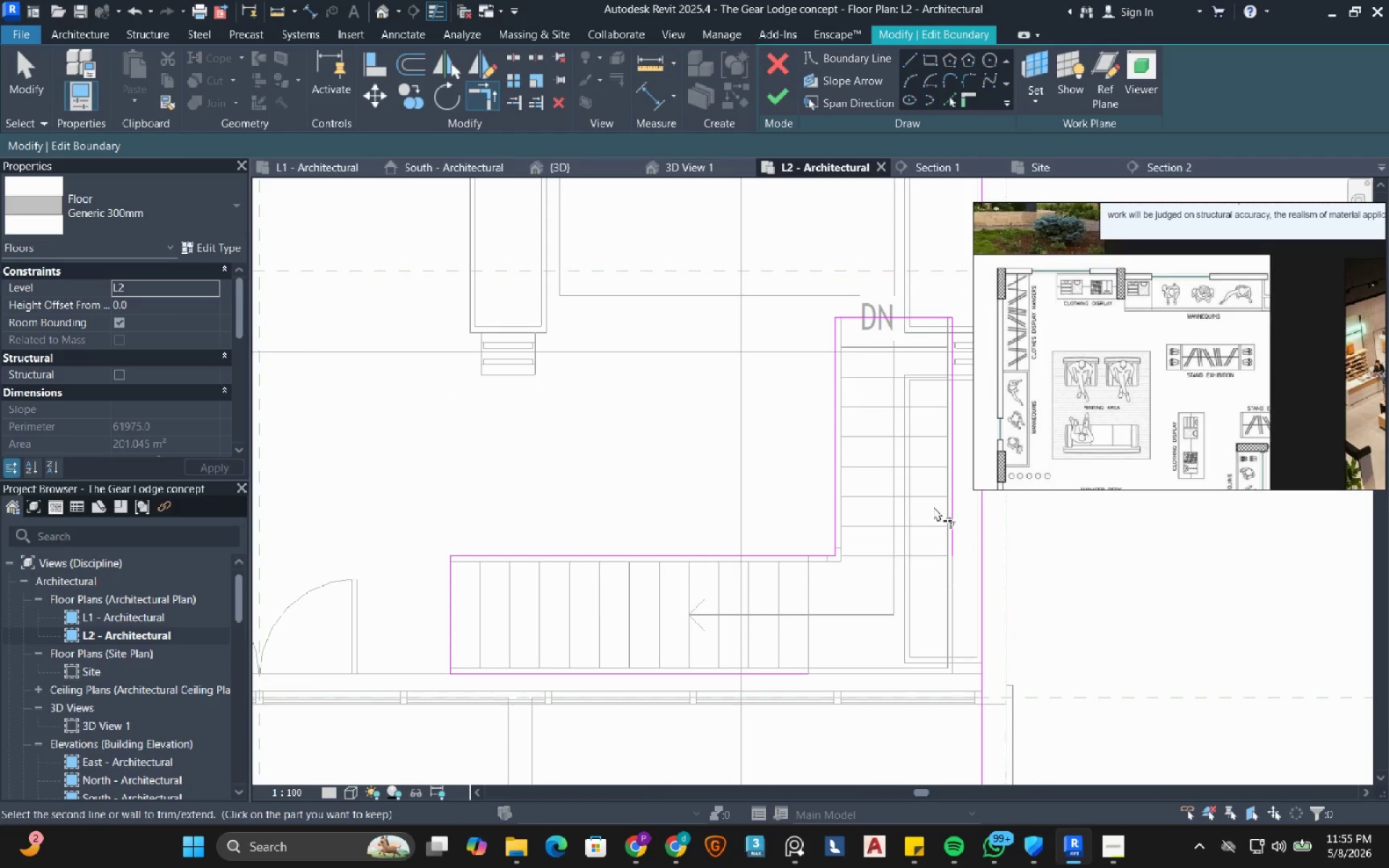 
left_click([956, 478])
 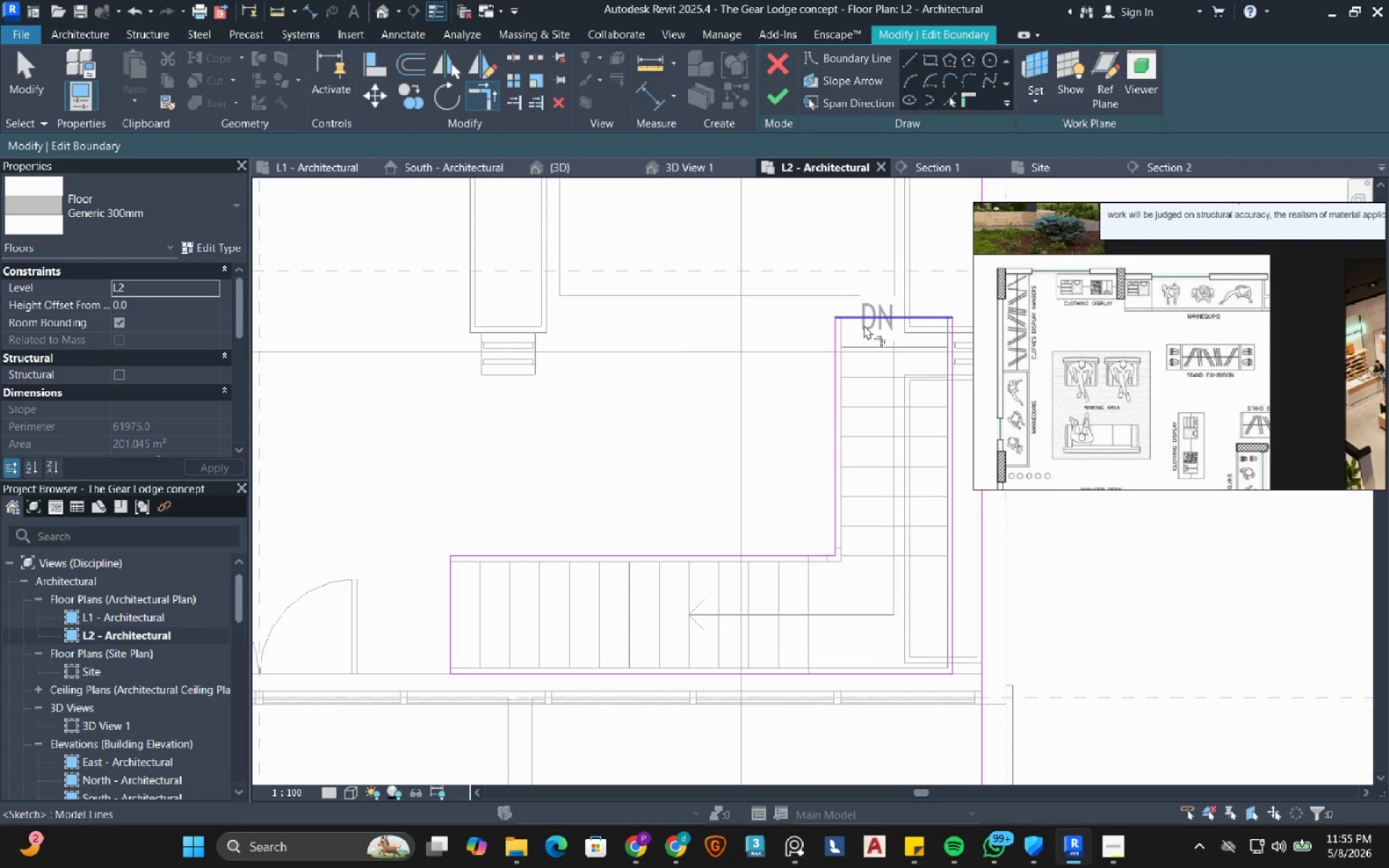 
scroll: coordinate [657, 399], scroll_direction: down, amount: 3.0
 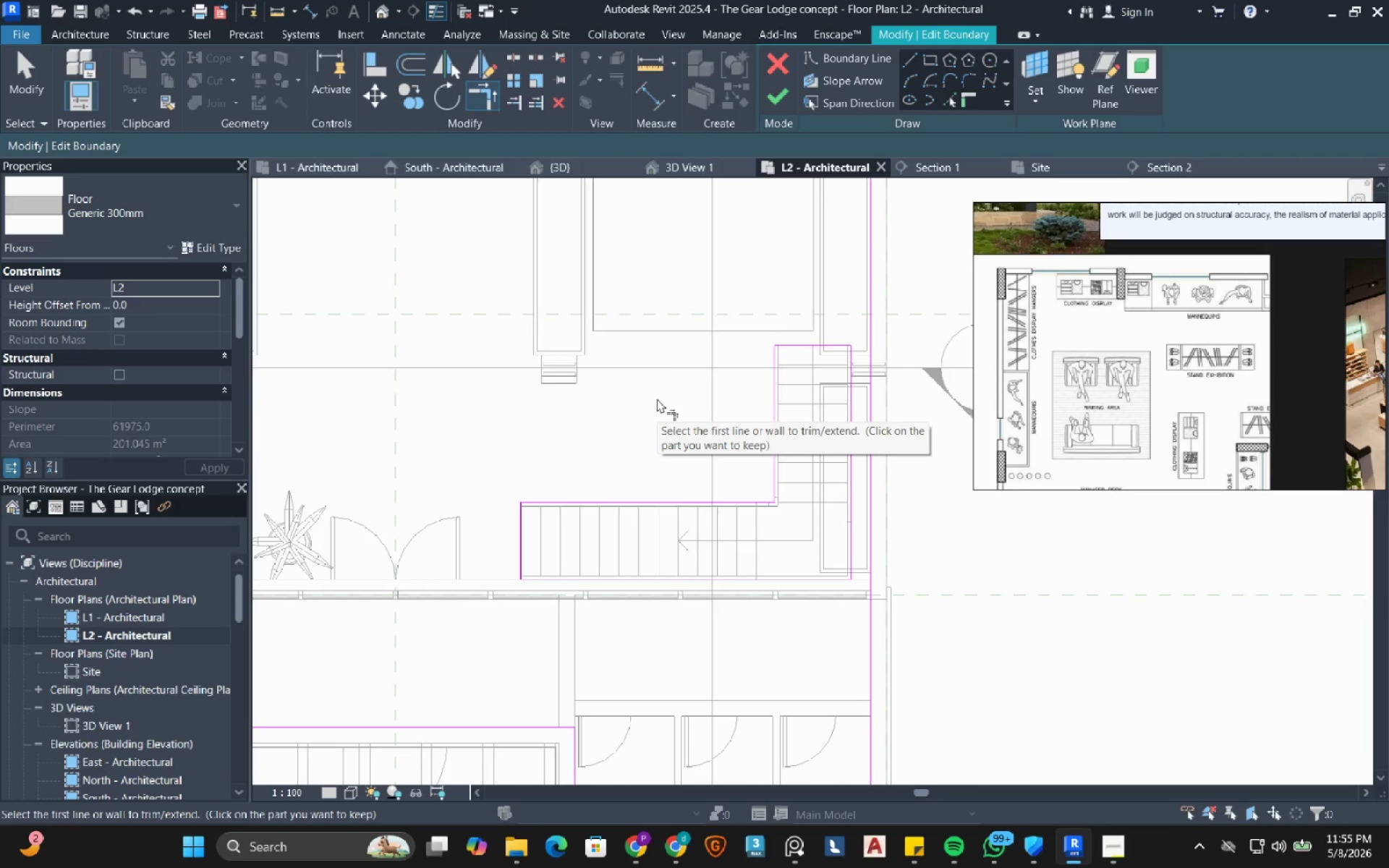 
mouse_move([616, 459])
 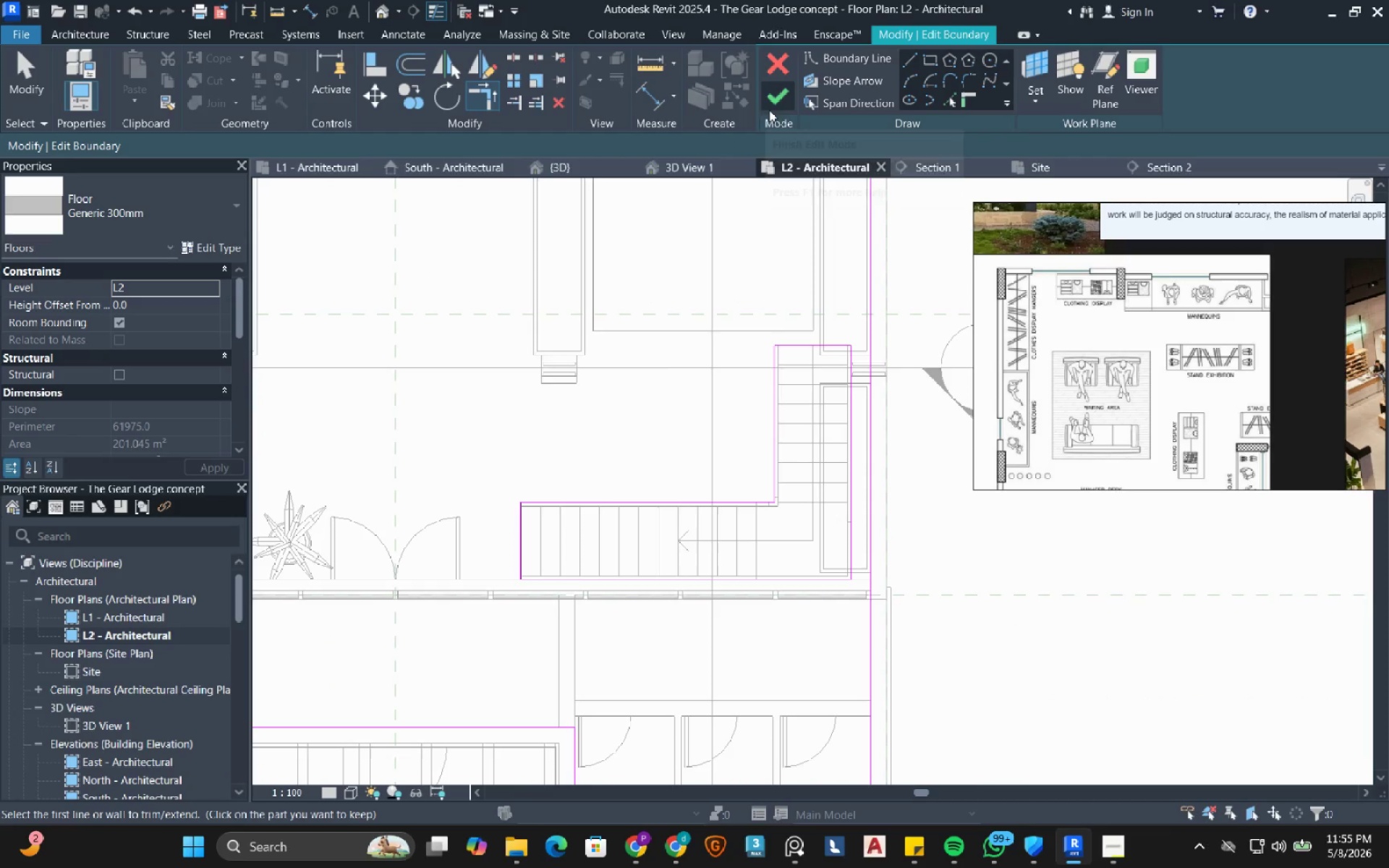 
wait(7.81)
 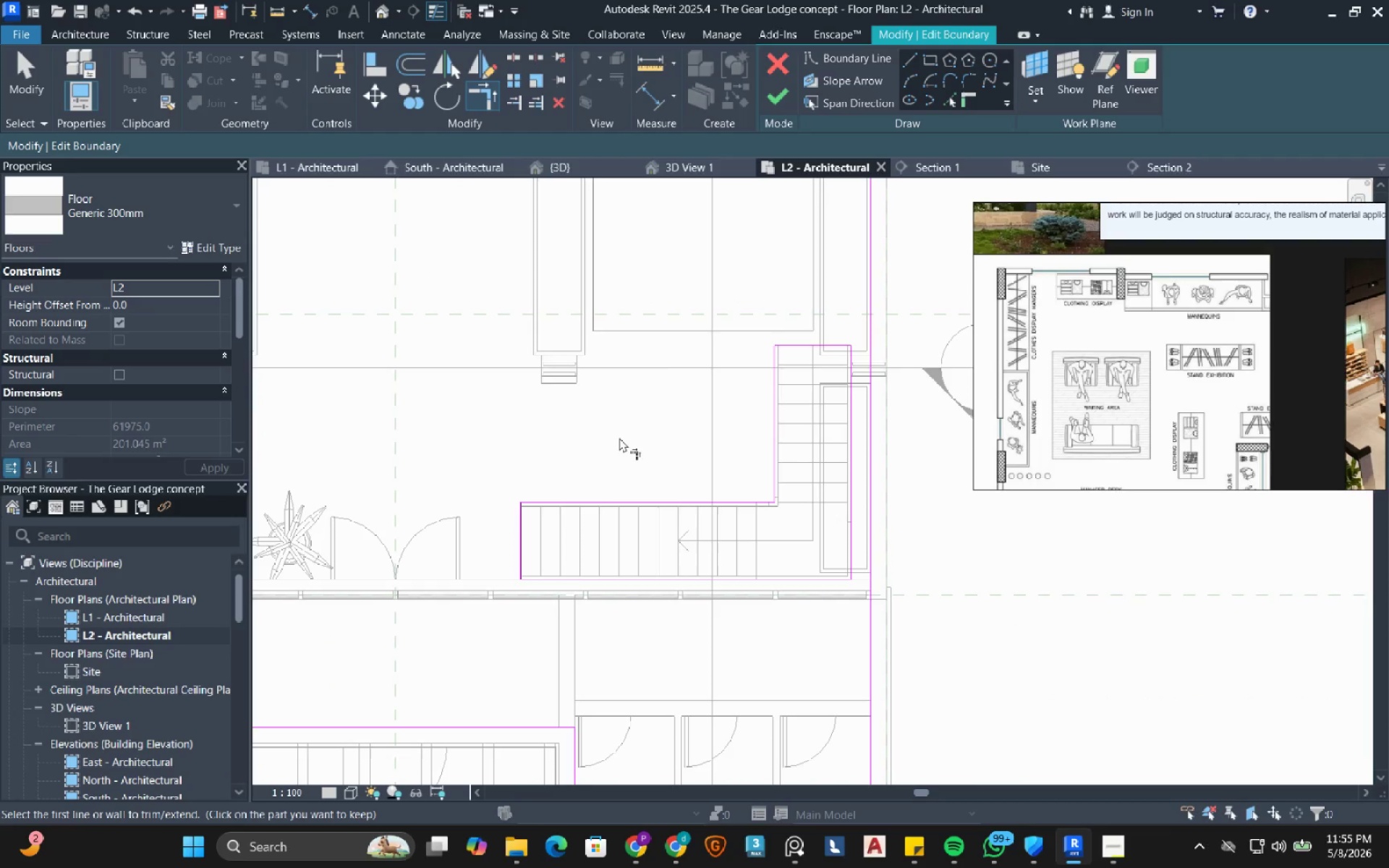 
left_click([831, 435])
 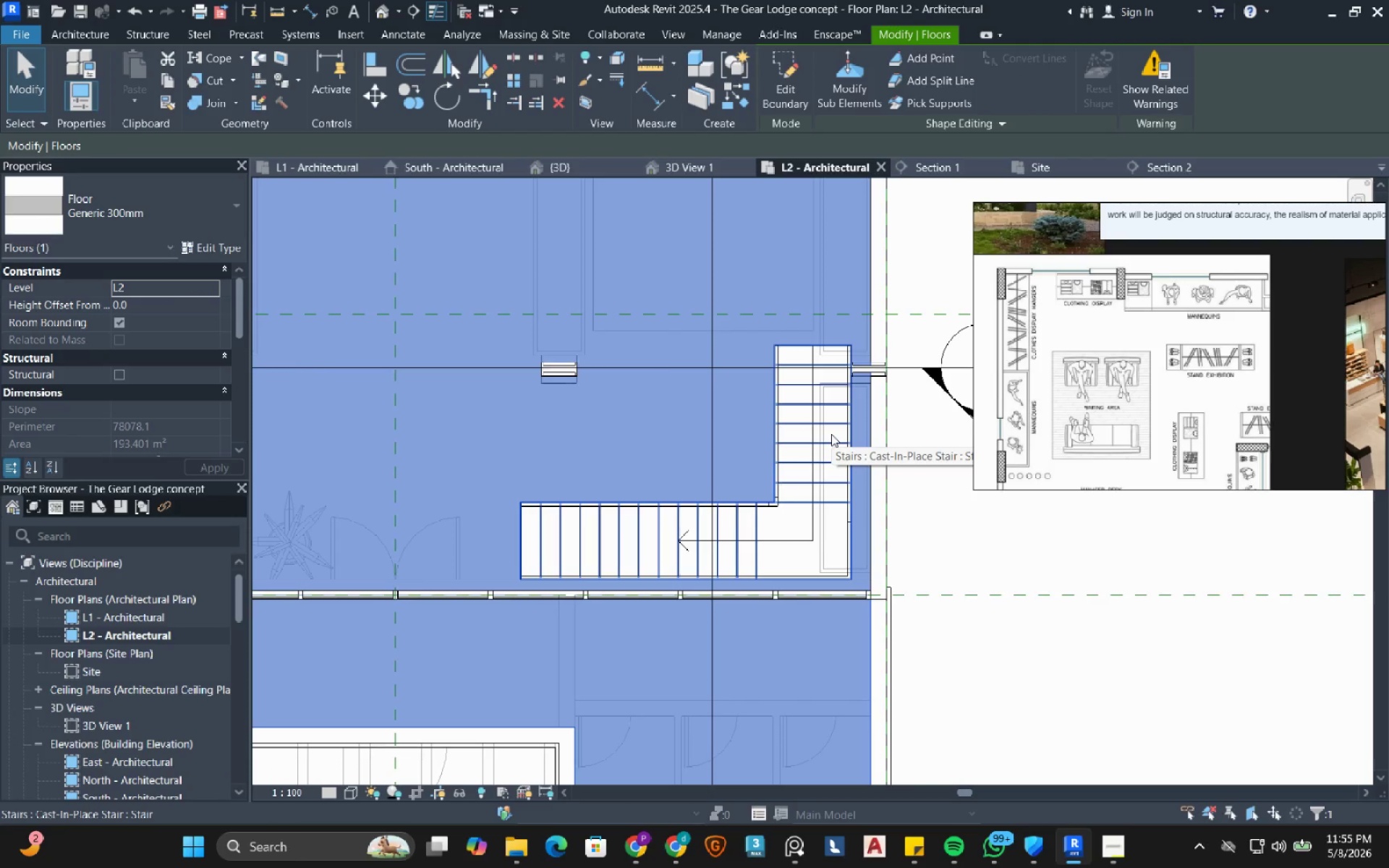 
left_click([967, 544])
 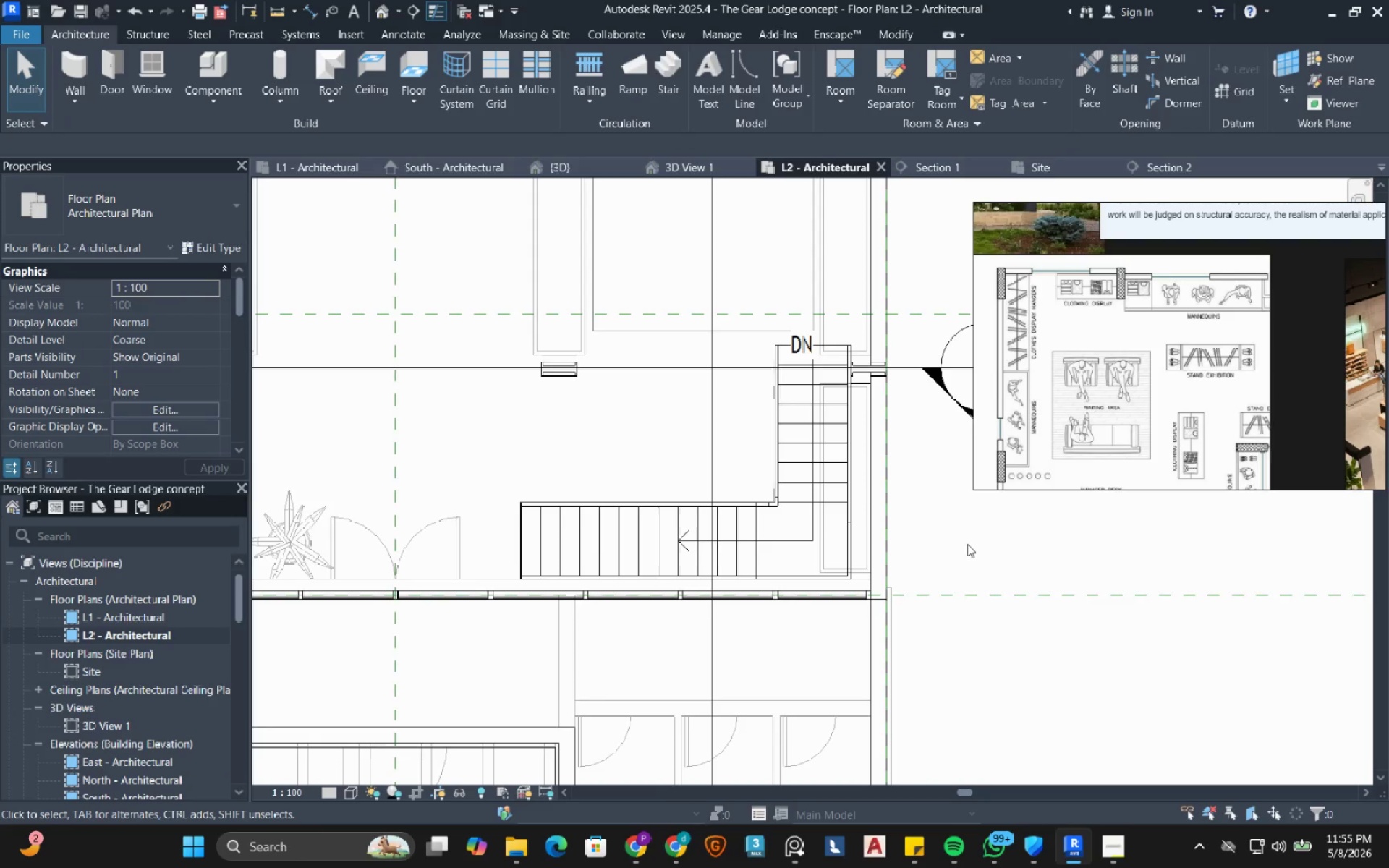 
wait(8.78)
 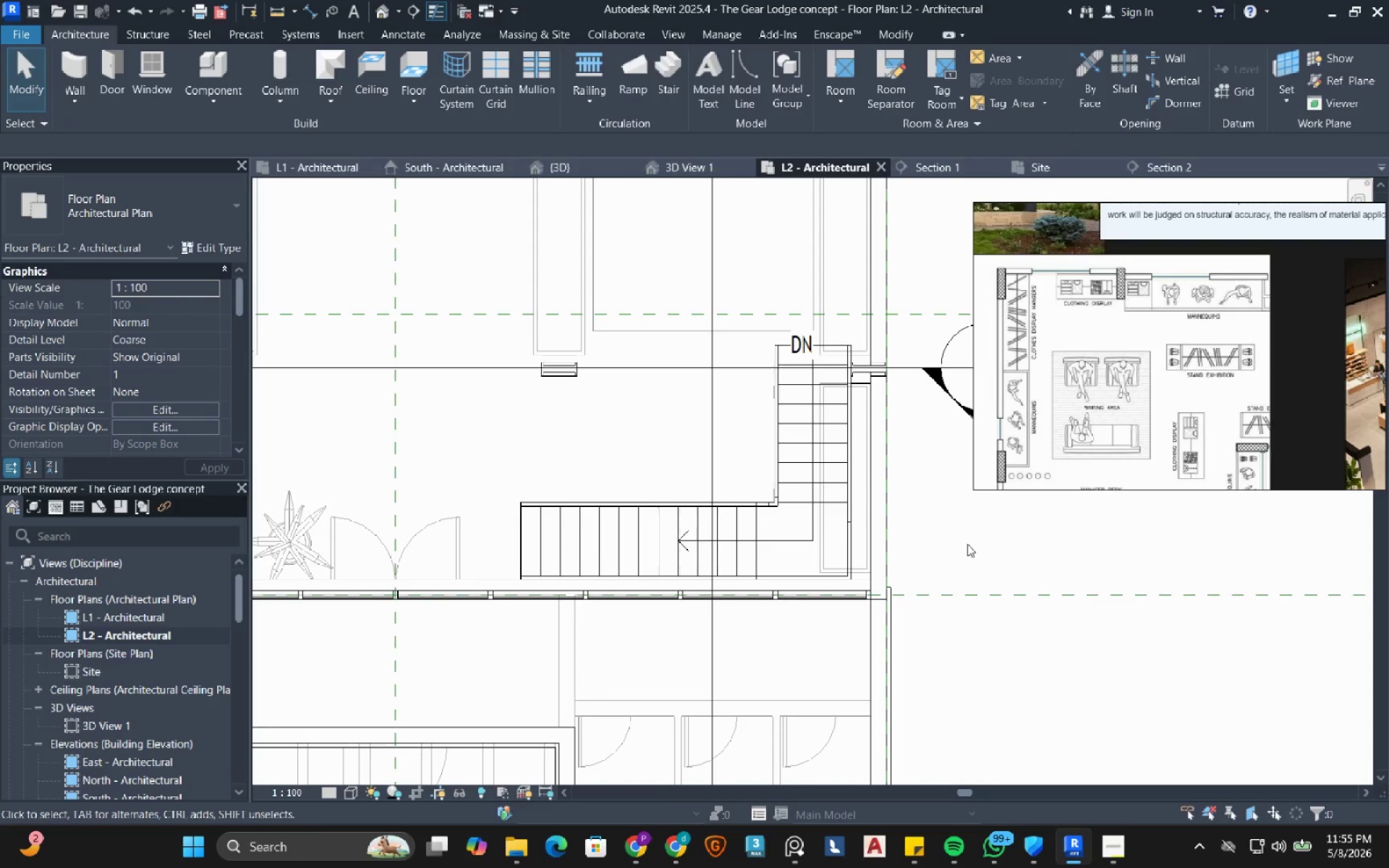 
scroll: coordinate [458, 398], scroll_direction: down, amount: 3.0
 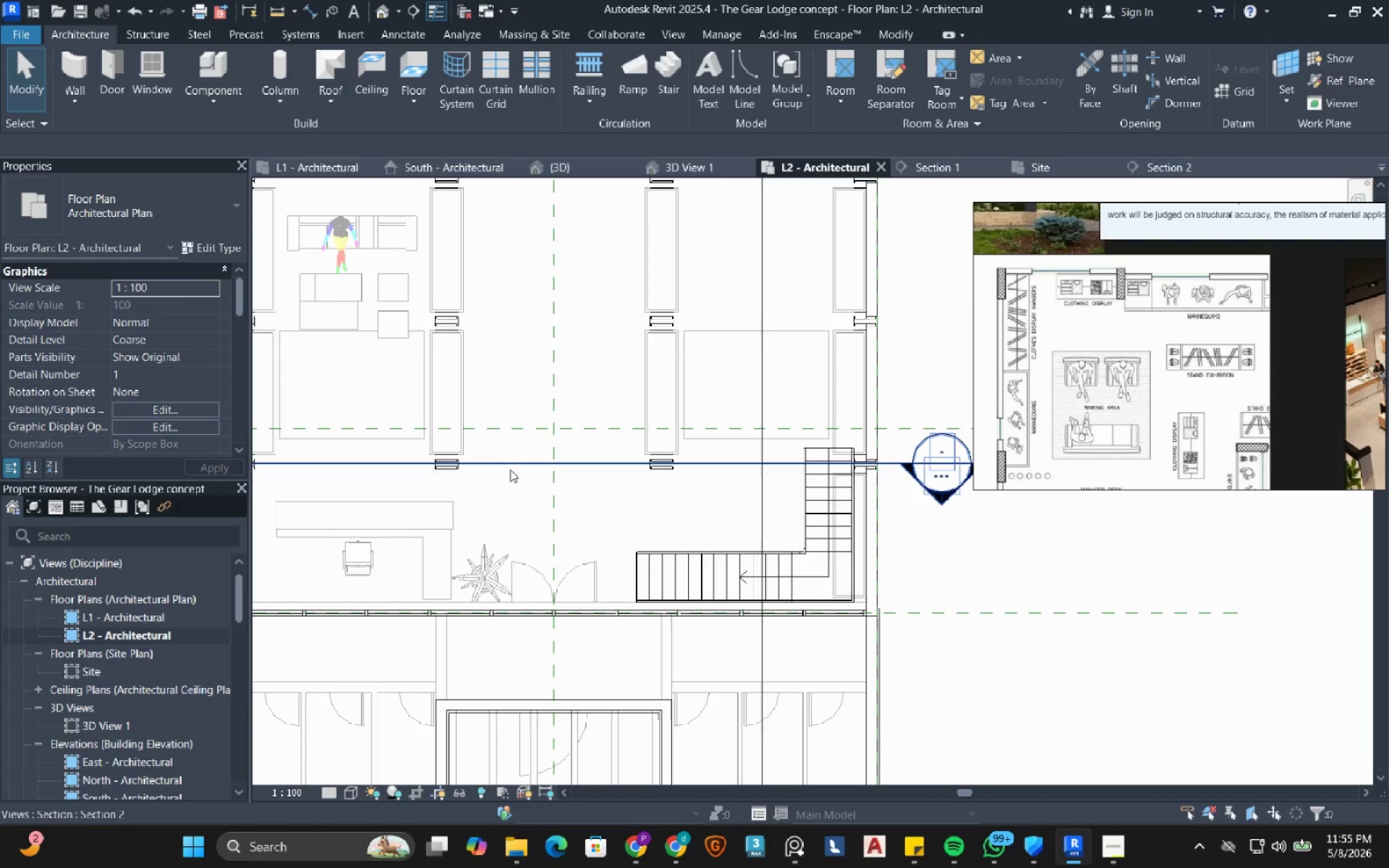 
left_click_drag(start_coordinate=[510, 469], to_coordinate=[525, 448])
 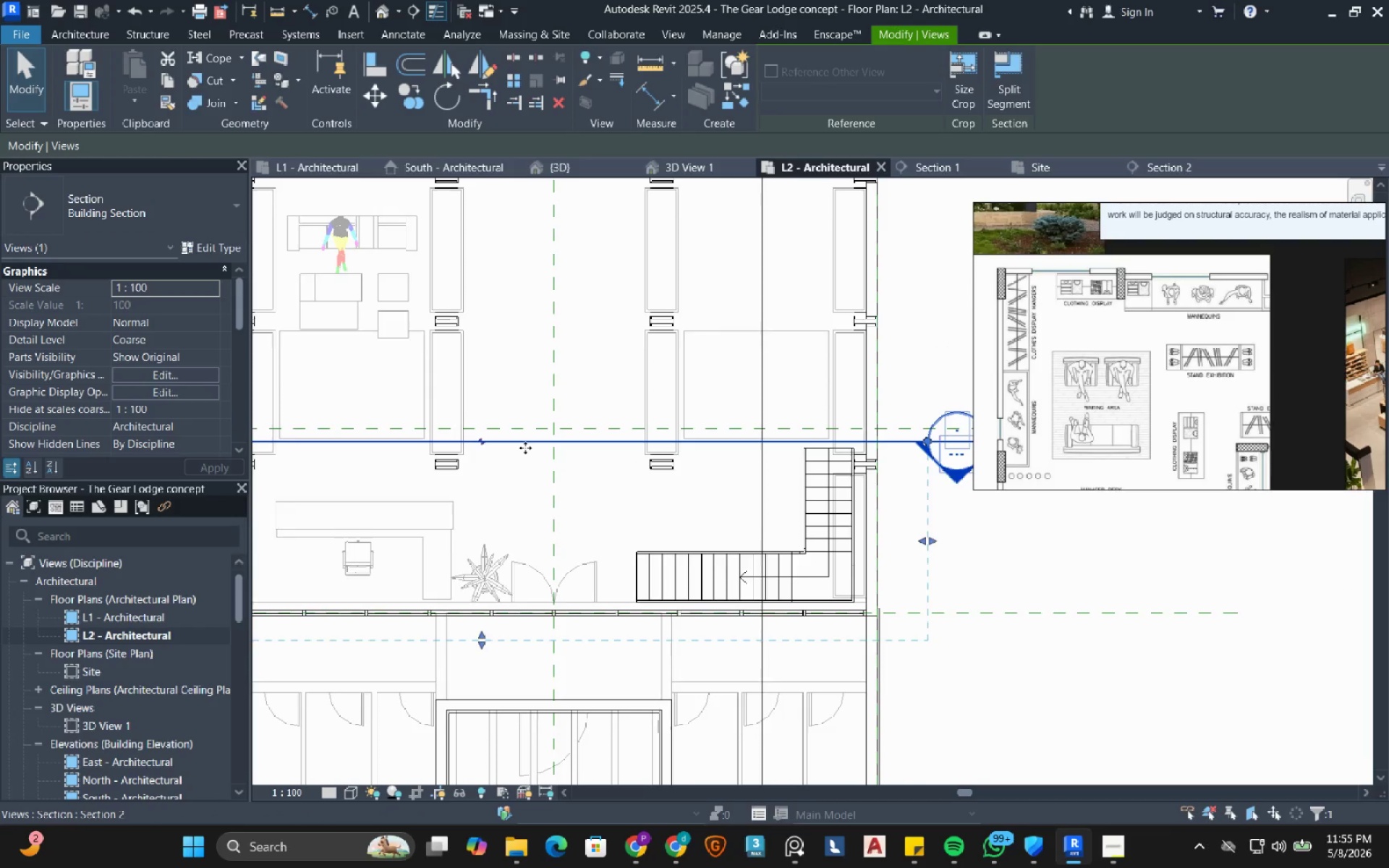 
scroll: coordinate [525, 448], scroll_direction: down, amount: 3.0
 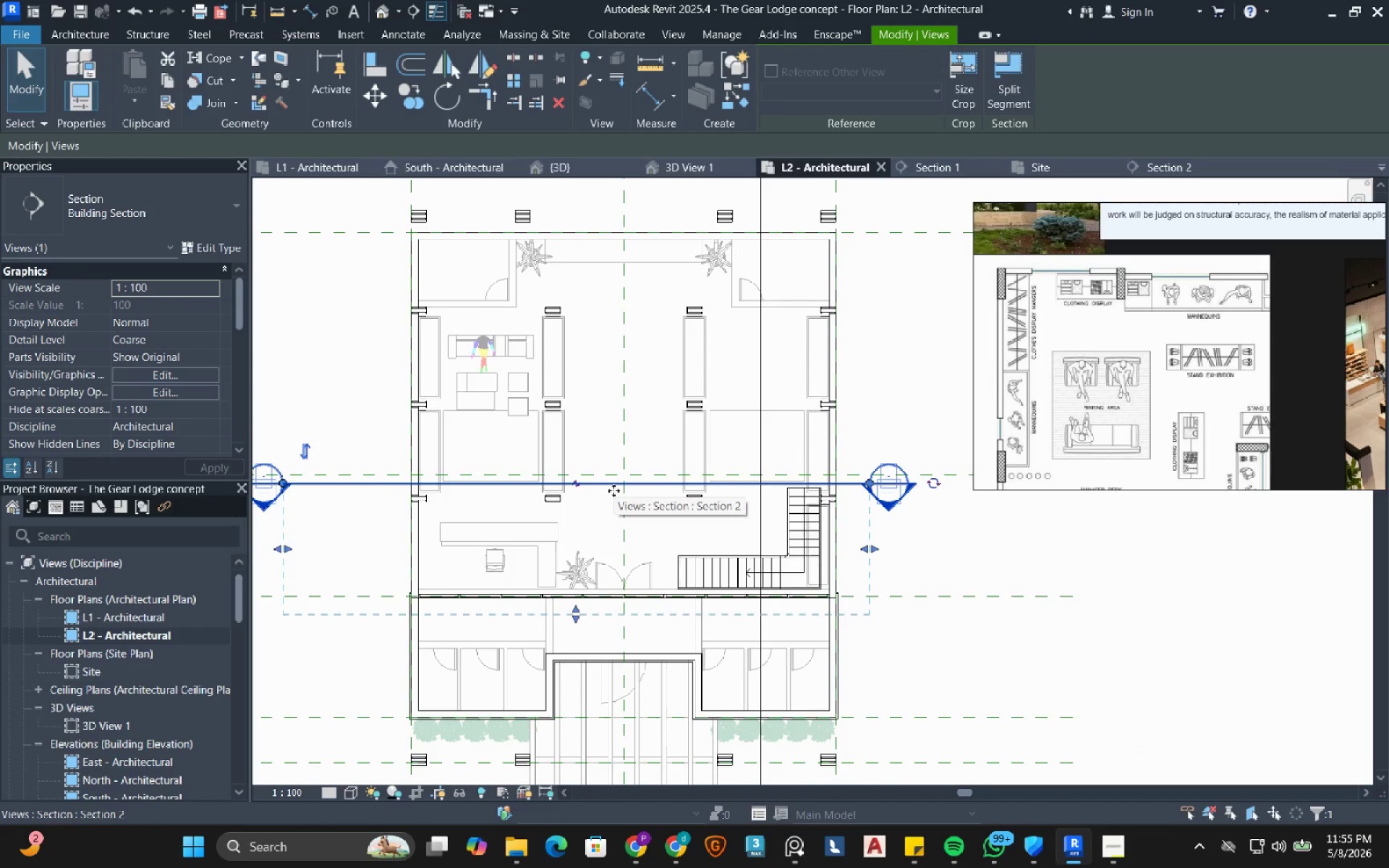 
key(Shift+ArrowRight)
 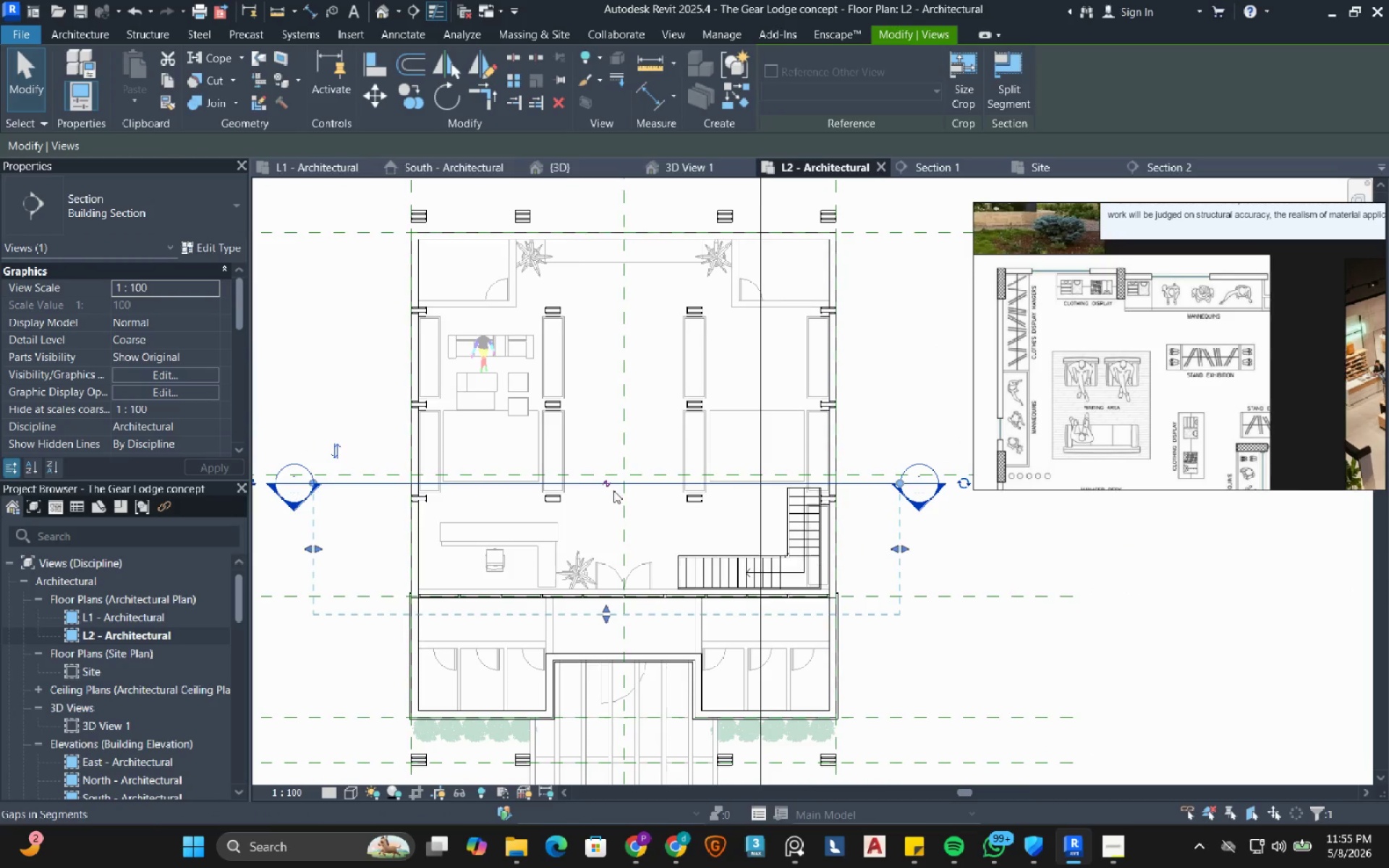 
left_click([383, 378])
 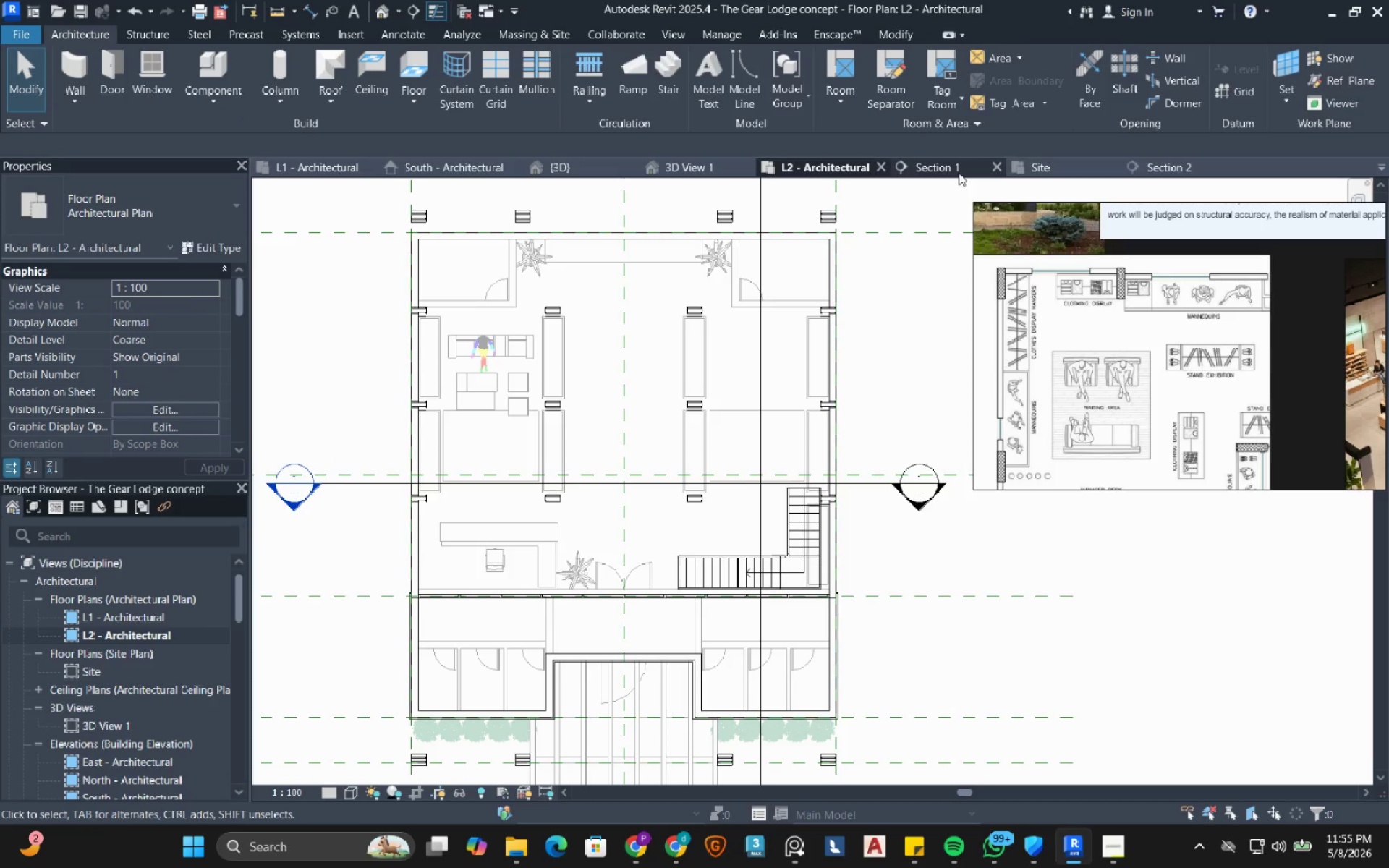 
left_click([1170, 169])
 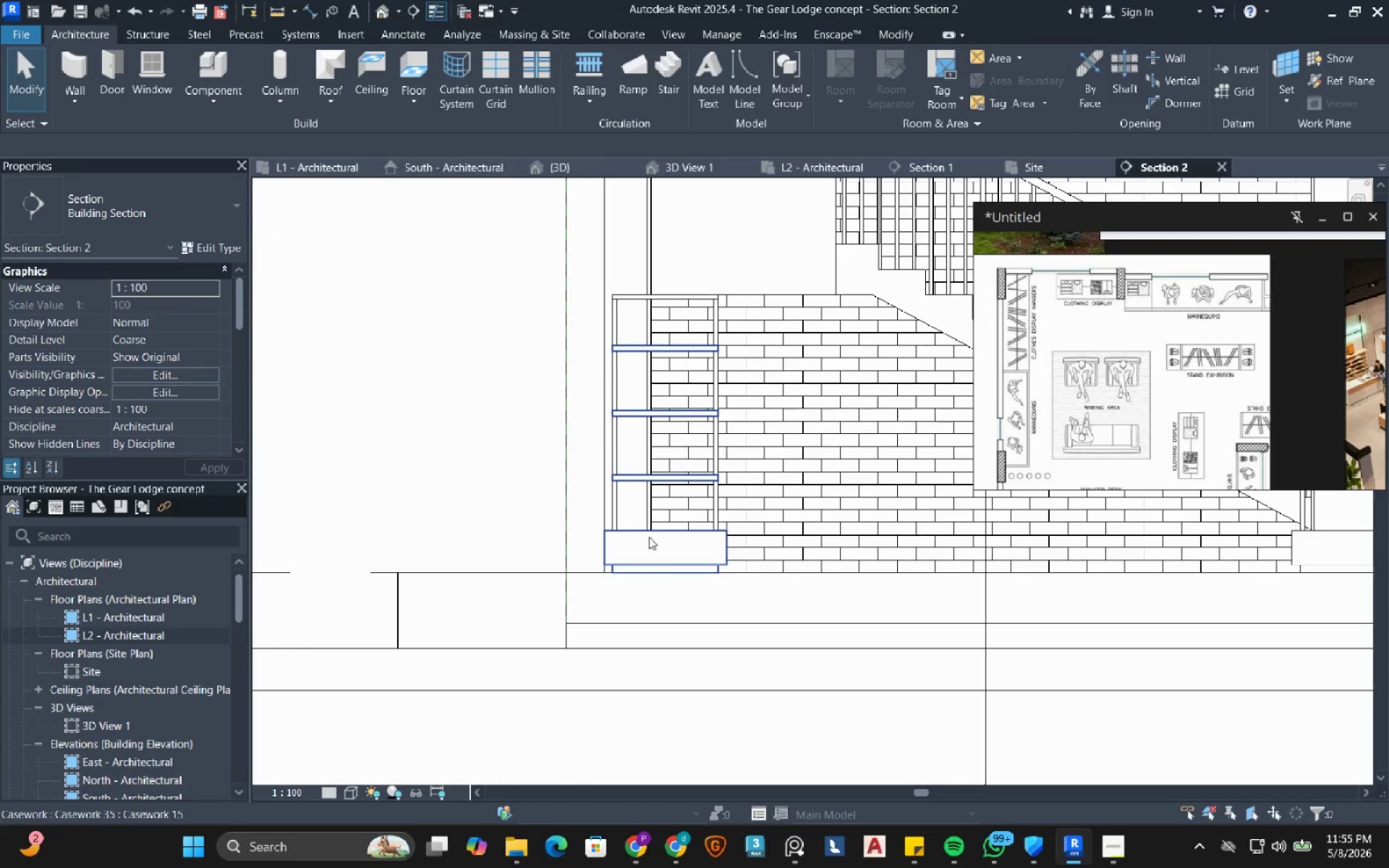 
scroll: coordinate [512, 605], scroll_direction: down, amount: 8.0
 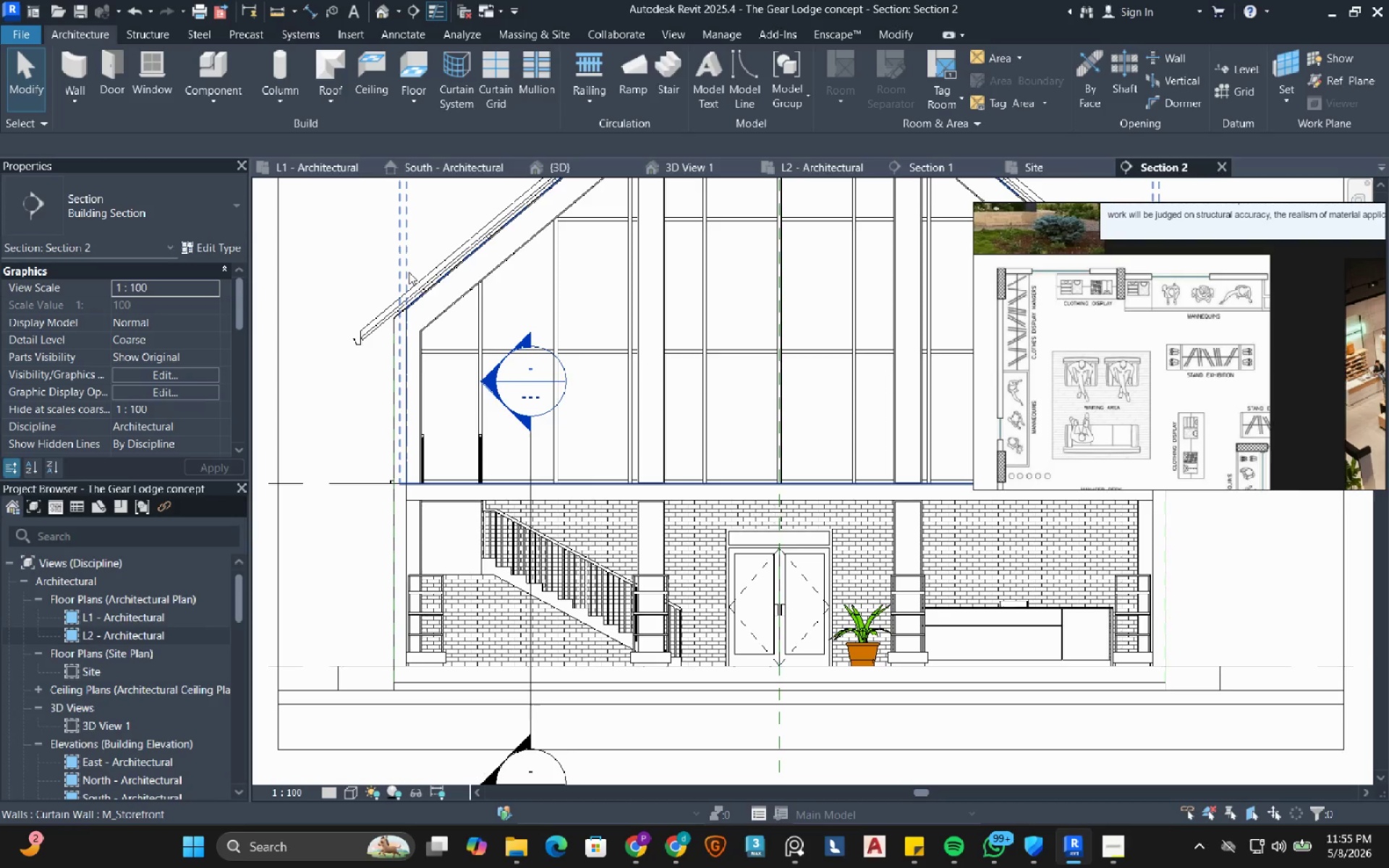 
scroll: coordinate [1058, 275], scroll_direction: up, amount: 3.0
 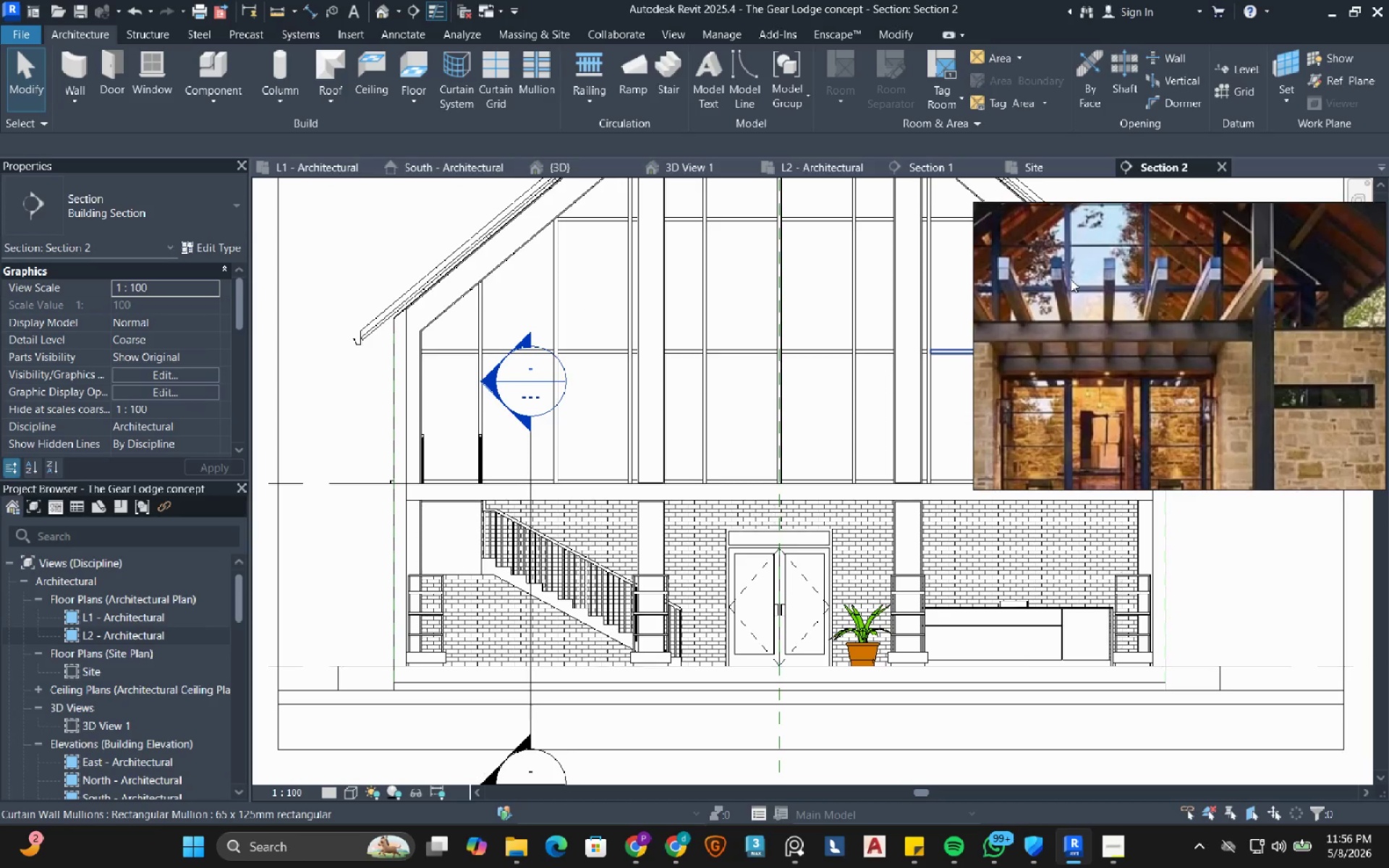 
scroll: coordinate [1134, 305], scroll_direction: down, amount: 2.0
 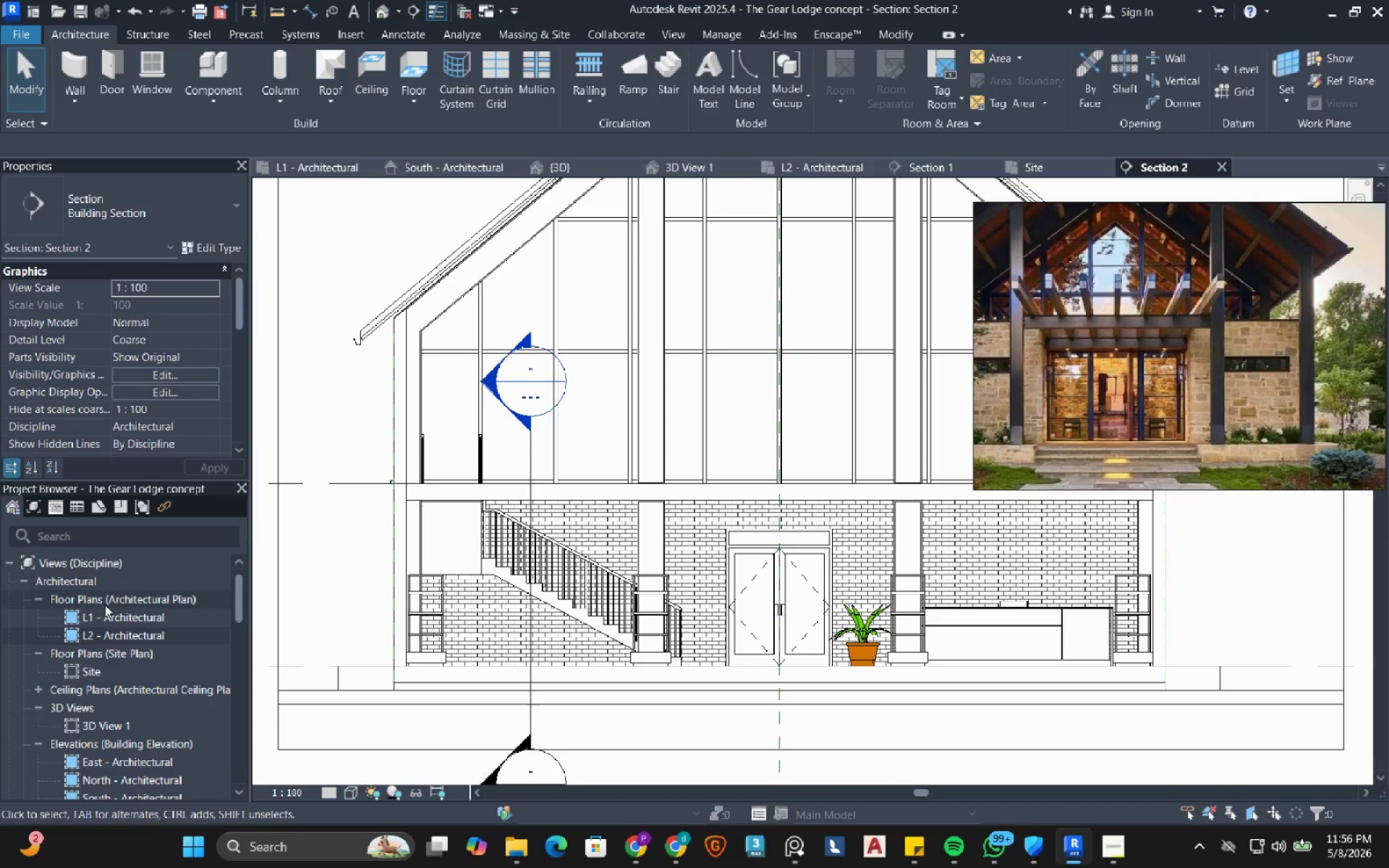 
double_click([109, 613])
 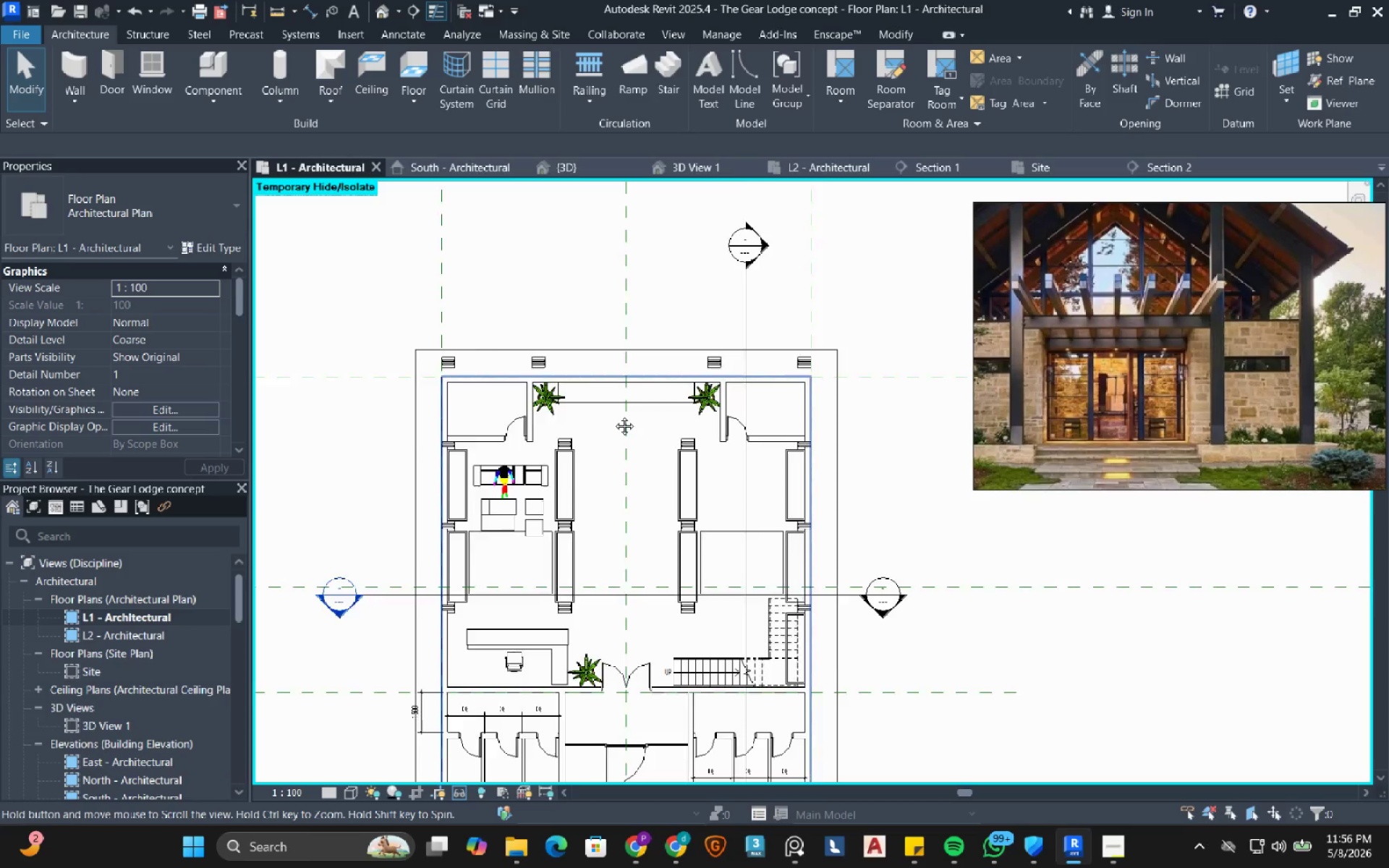 
scroll: coordinate [490, 576], scroll_direction: up, amount: 6.0
 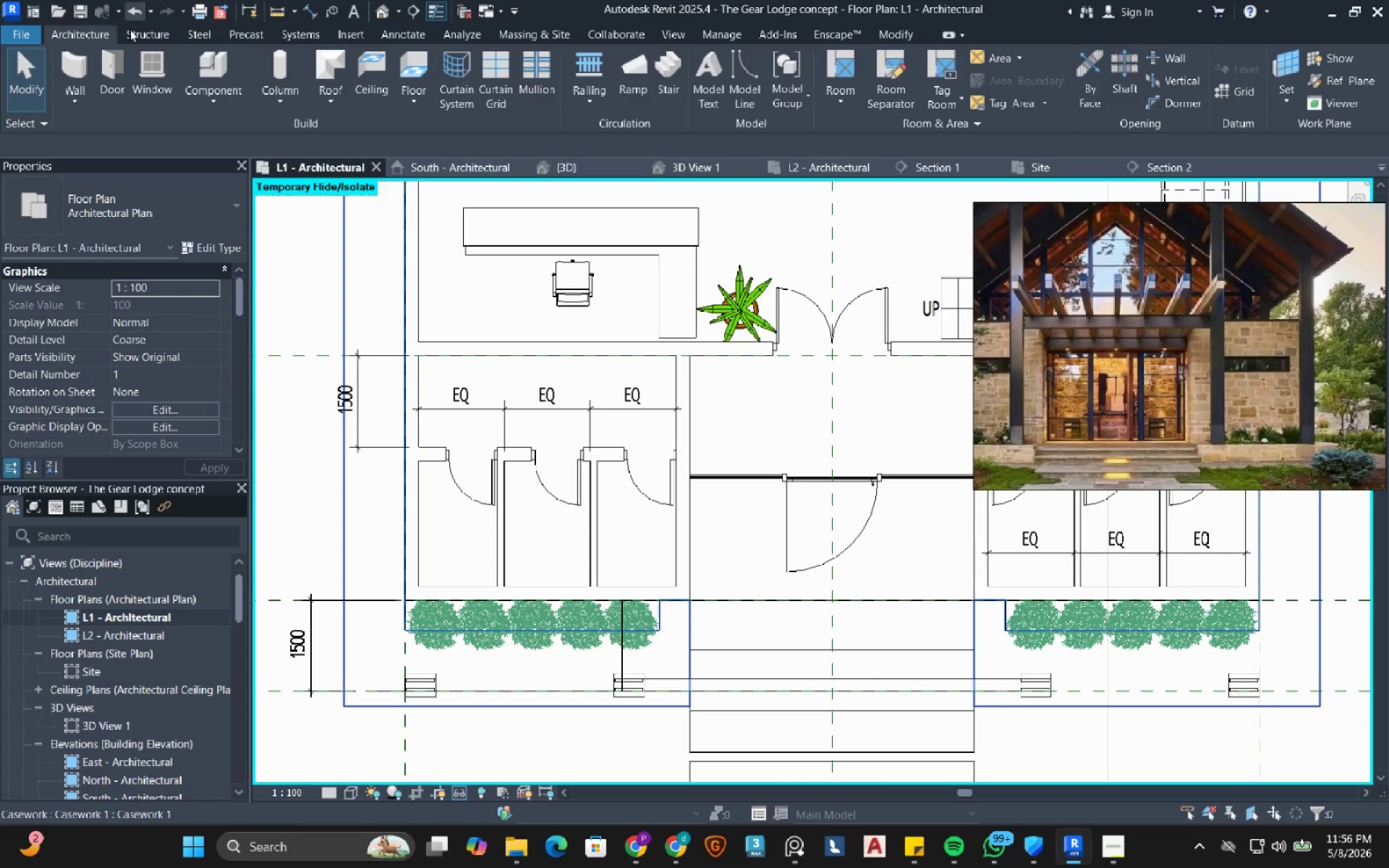 
left_click([76, 68])
 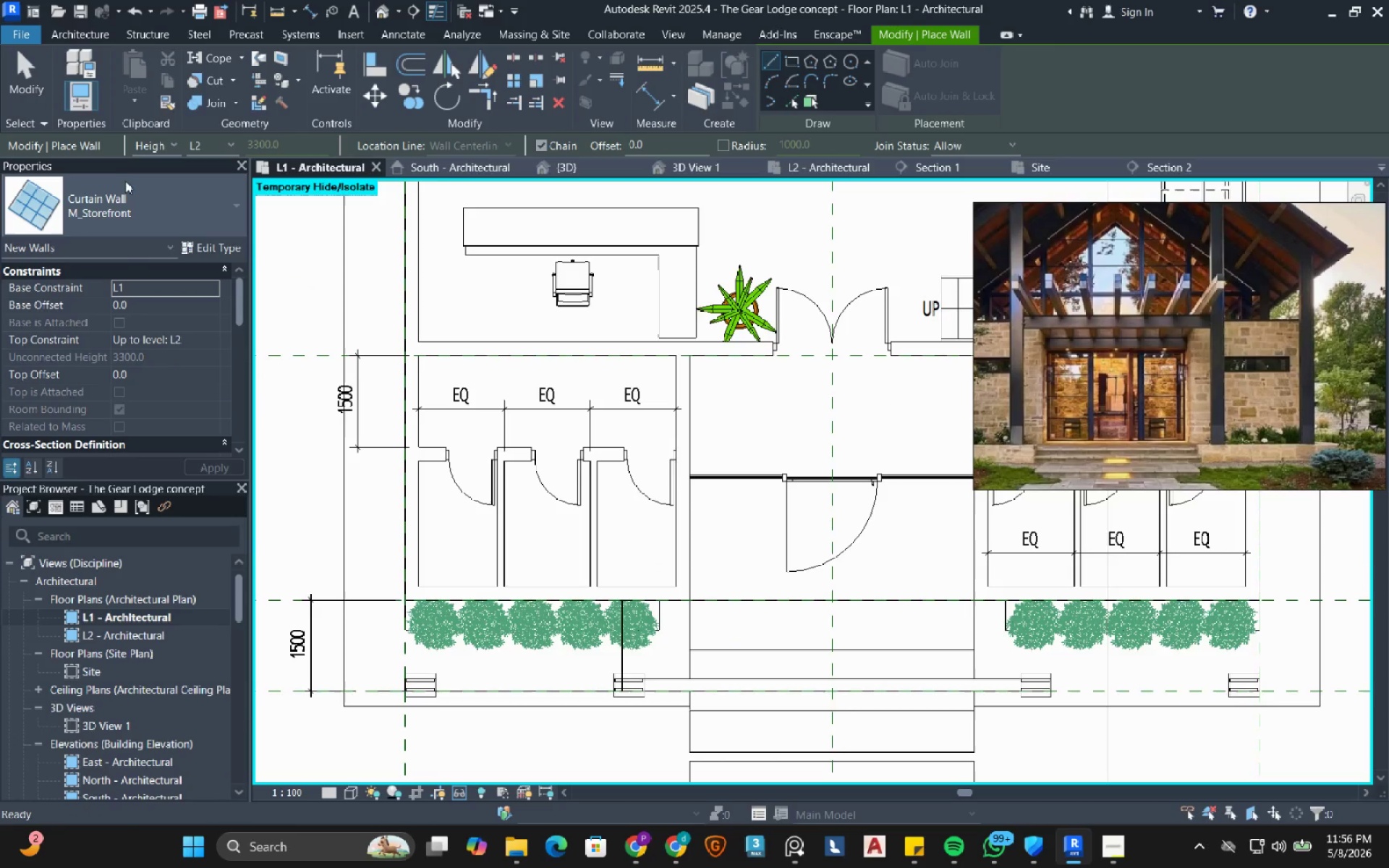 
left_click([130, 188])
 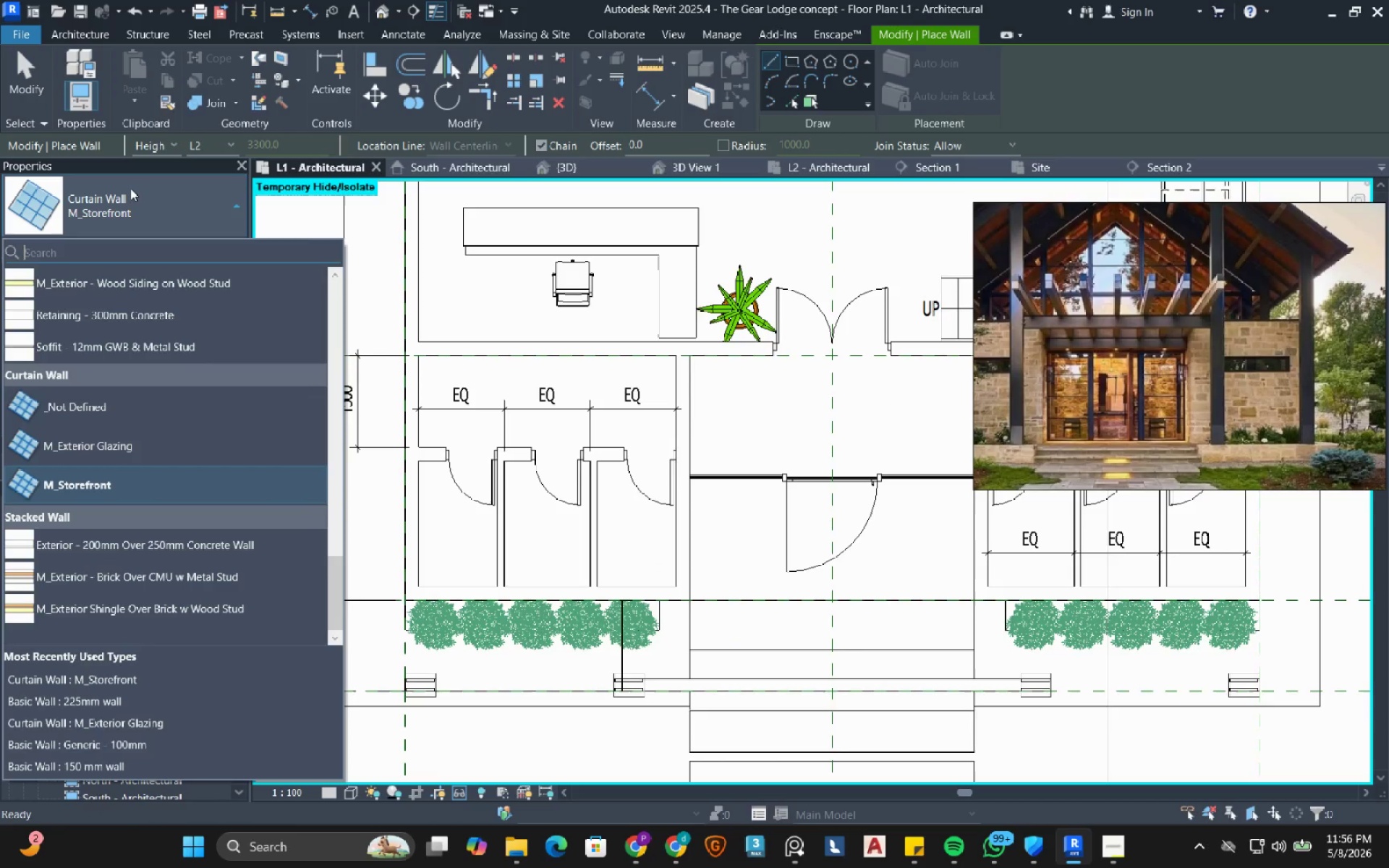 
left_click([130, 188])
 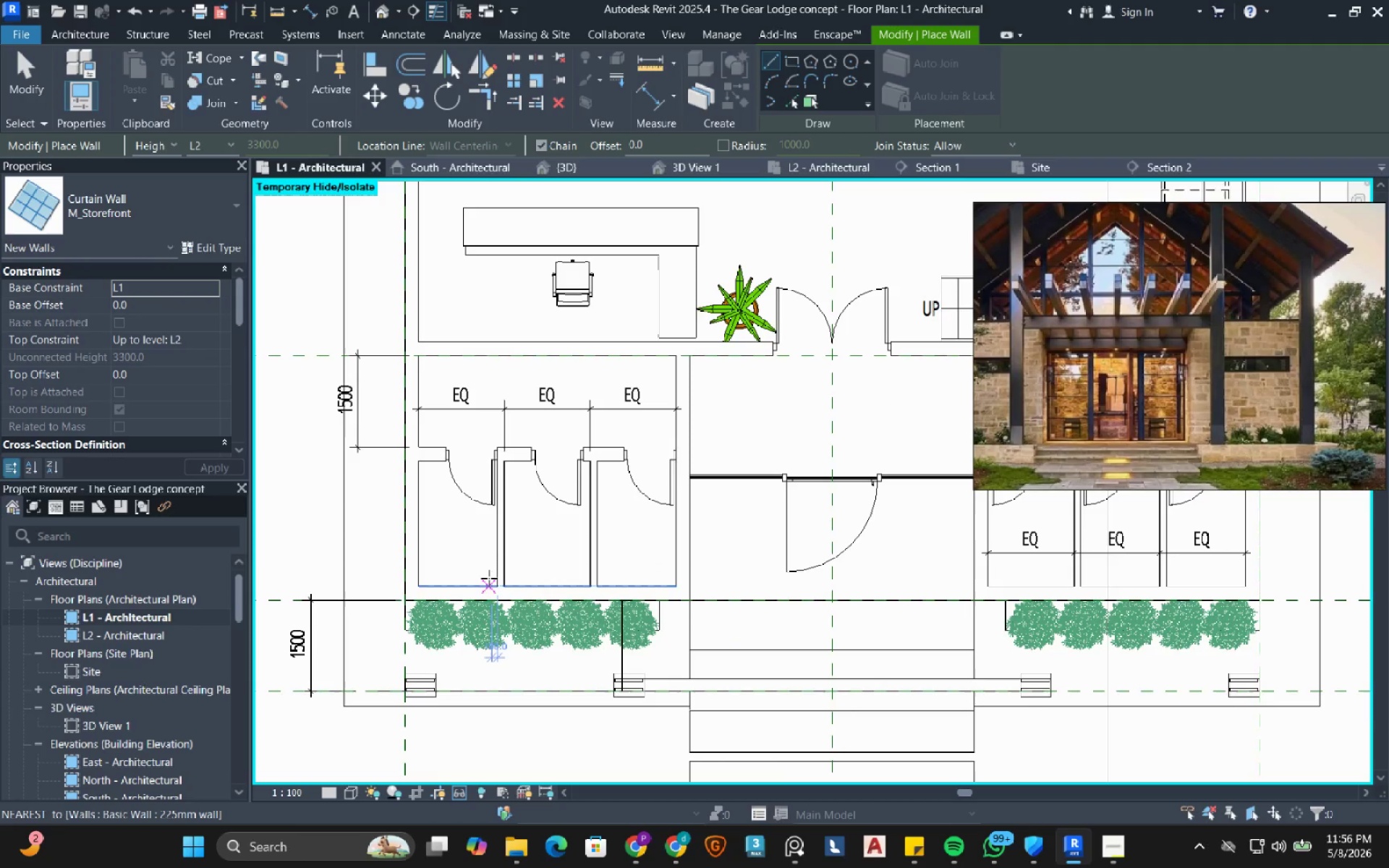 
scroll: coordinate [464, 601], scroll_direction: up, amount: 2.0
 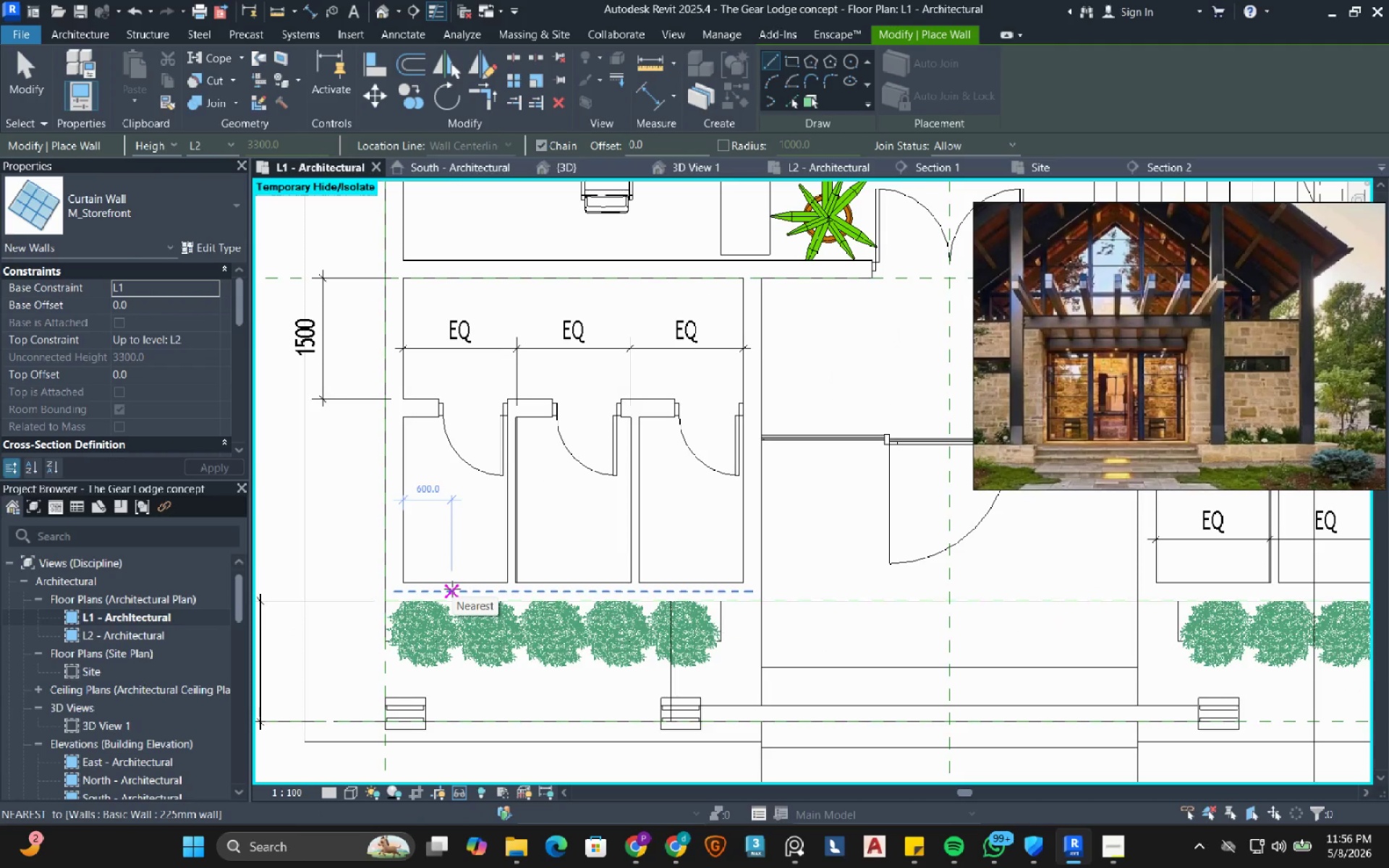 
left_click([452, 589])
 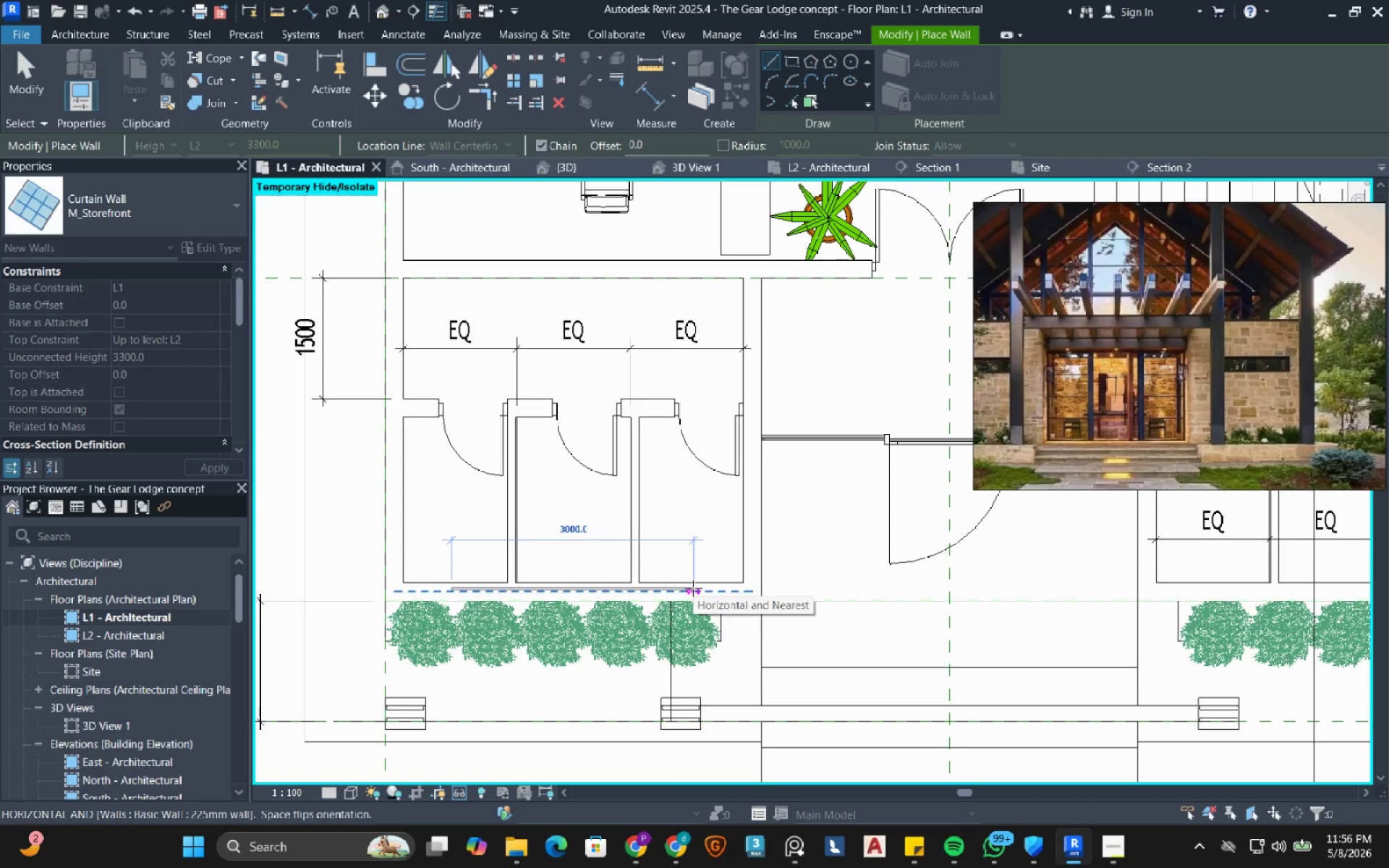 
left_click([693, 588])
 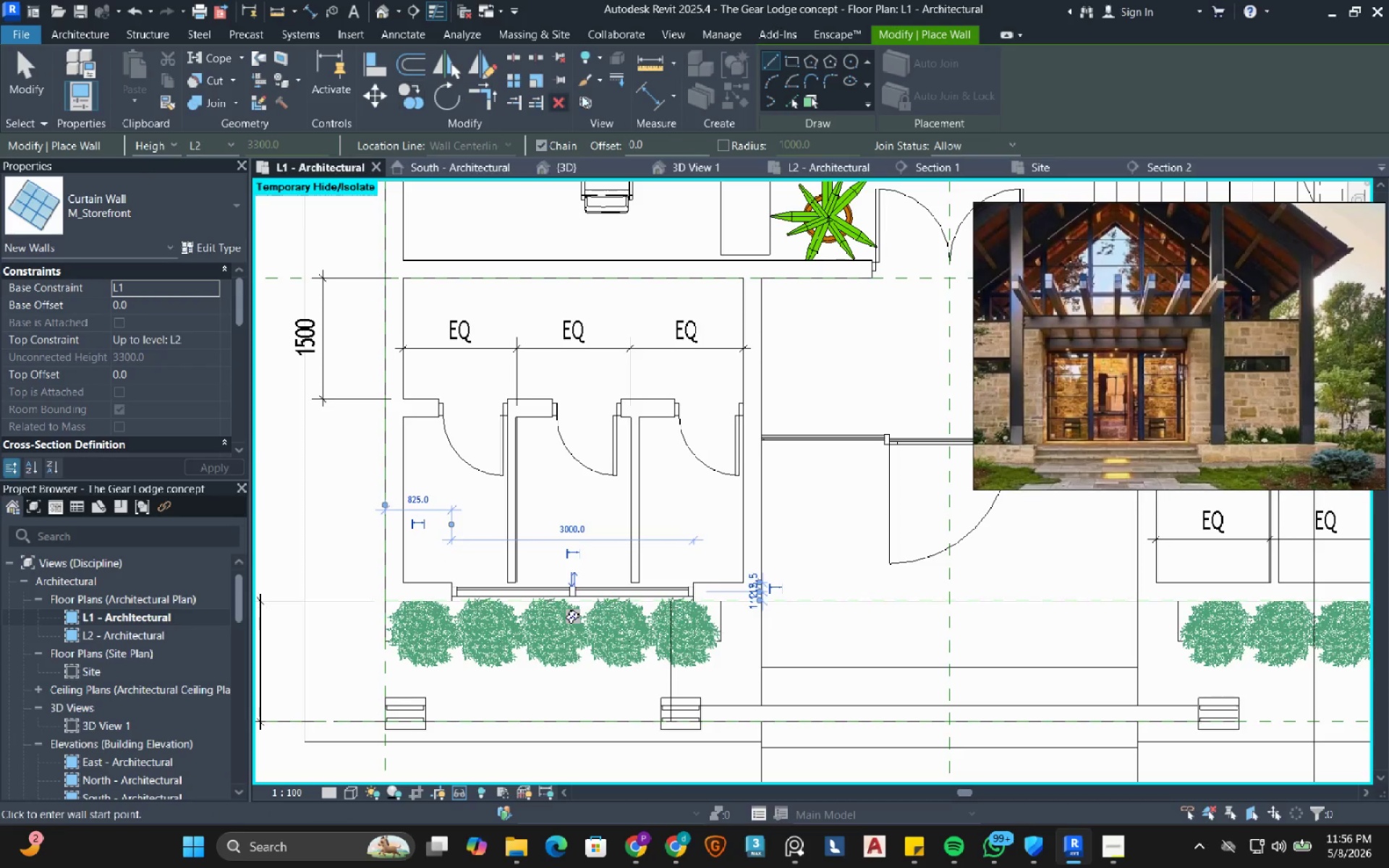 
left_click([654, 97])
 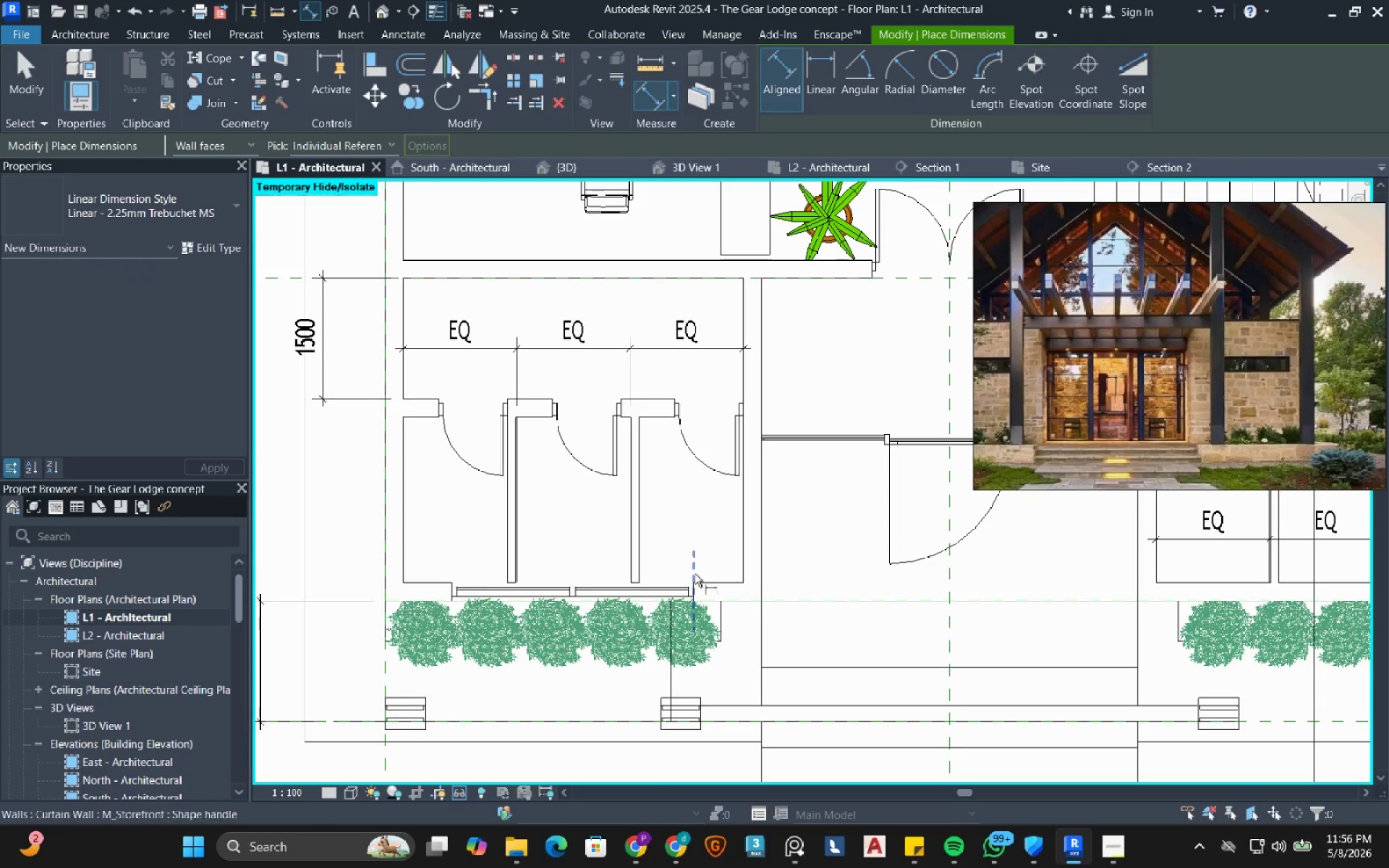 
left_click([695, 573])
 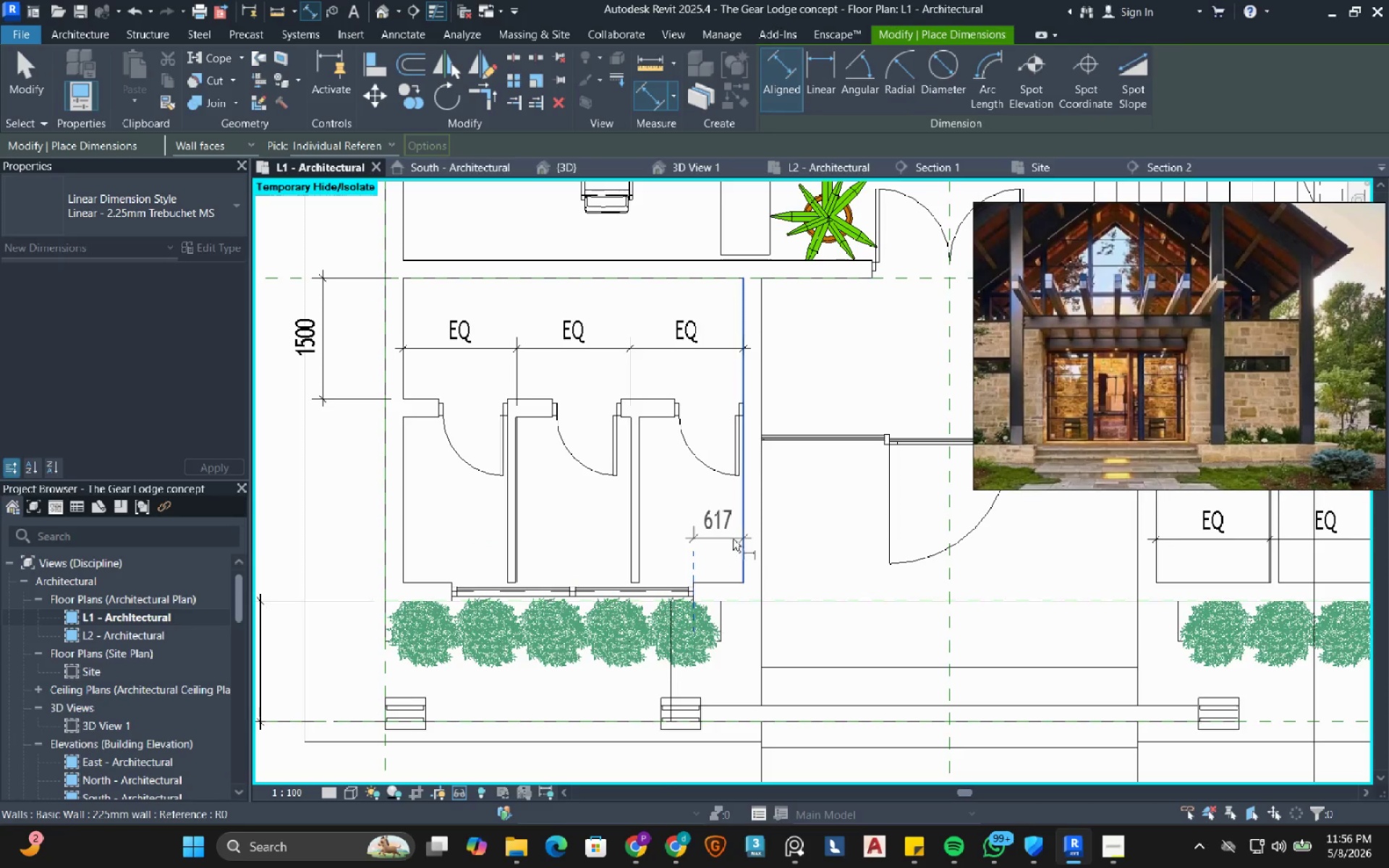 
double_click([715, 541])
 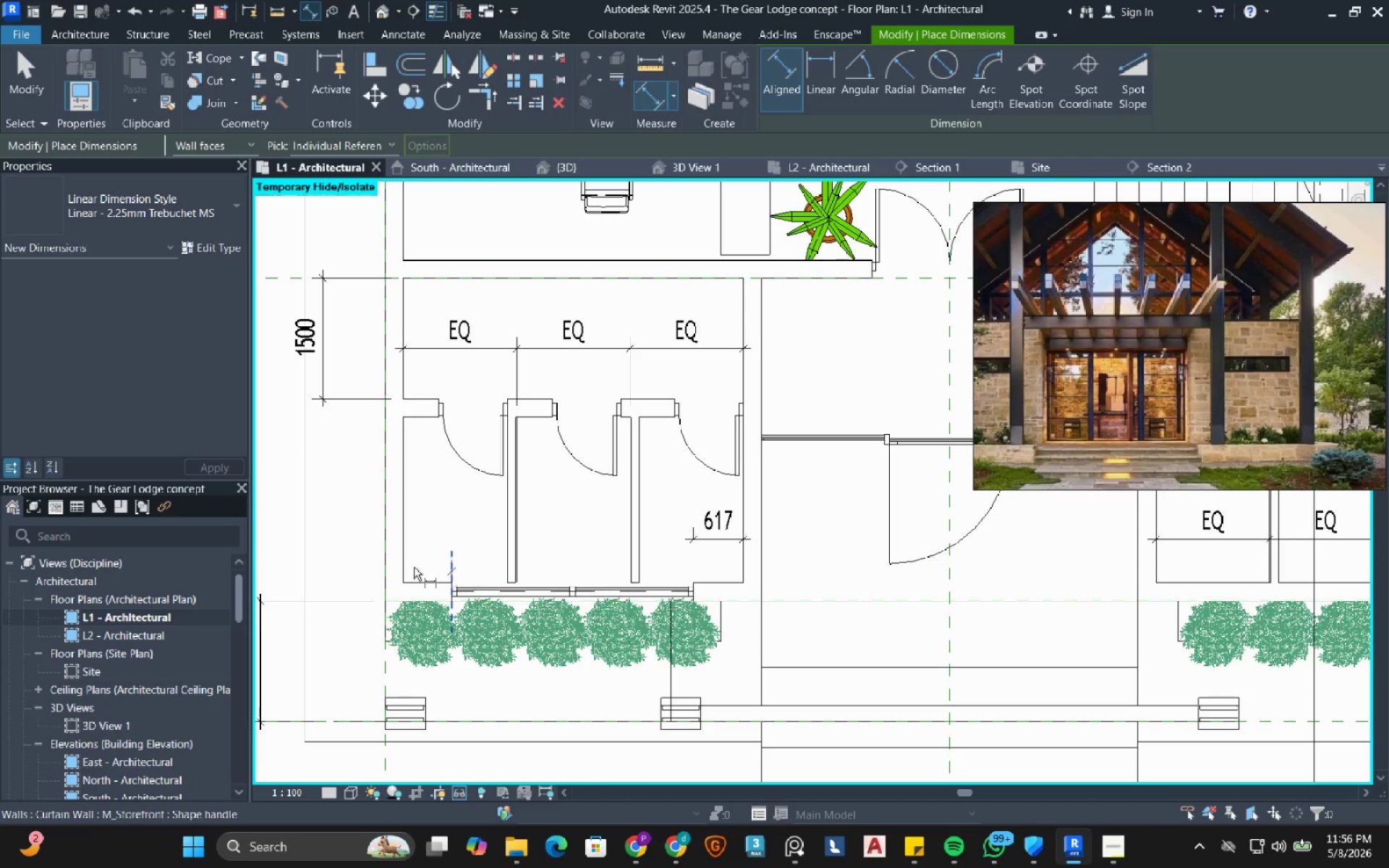 
left_click([405, 562])
 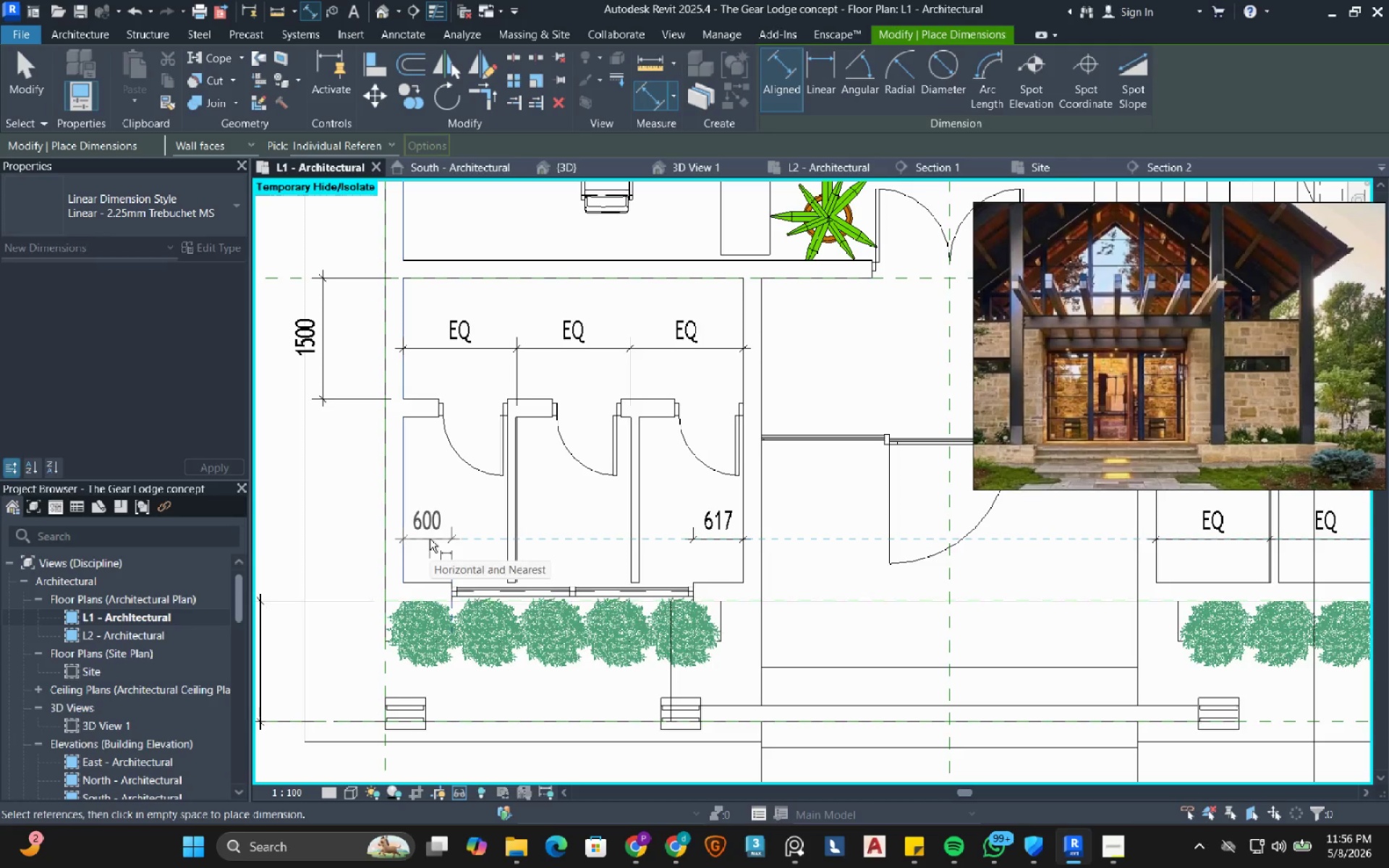 
left_click([430, 539])
 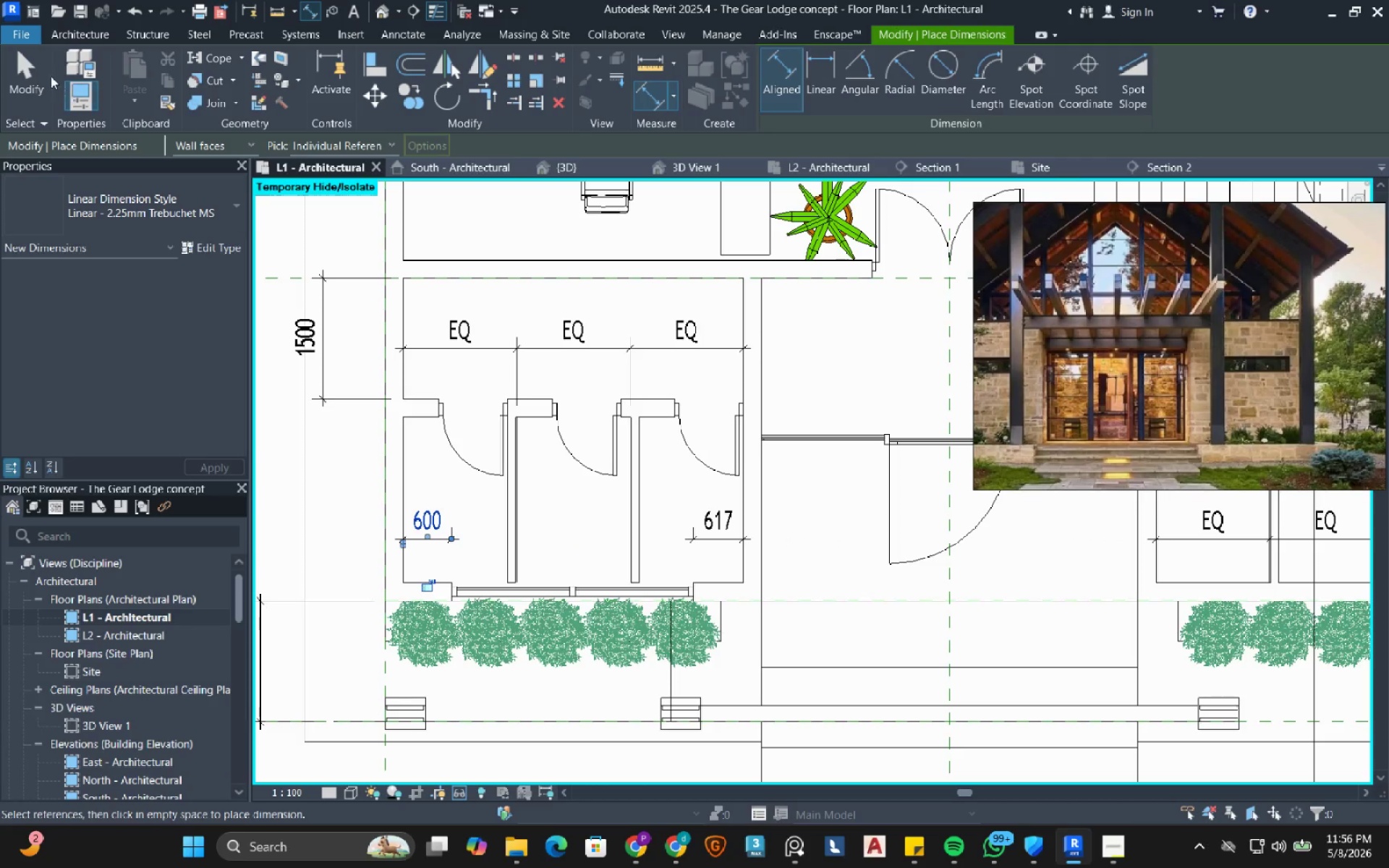 
left_click_drag(start_coordinate=[41, 71], to_coordinate=[697, 571])
 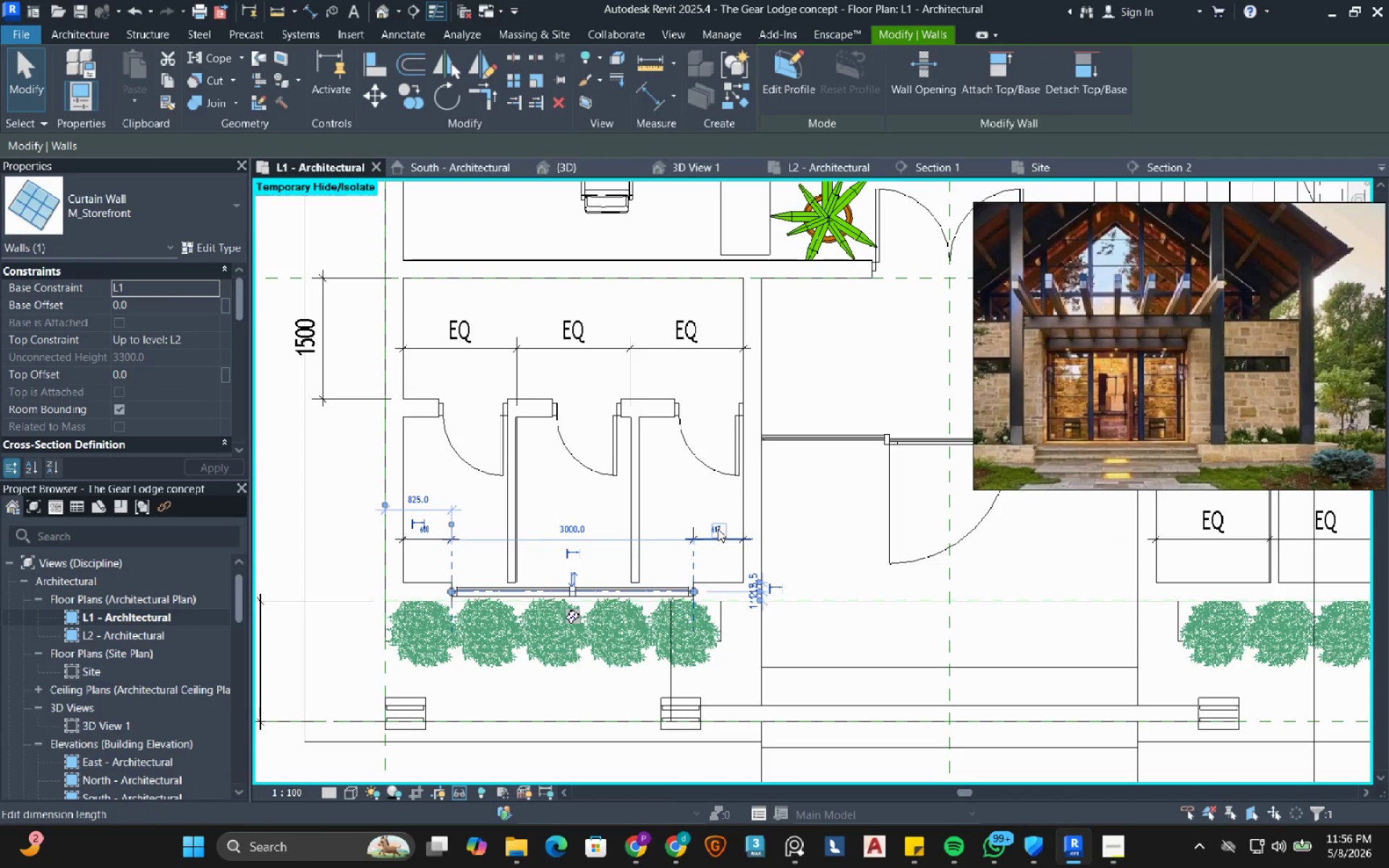 
left_click([697, 571])
 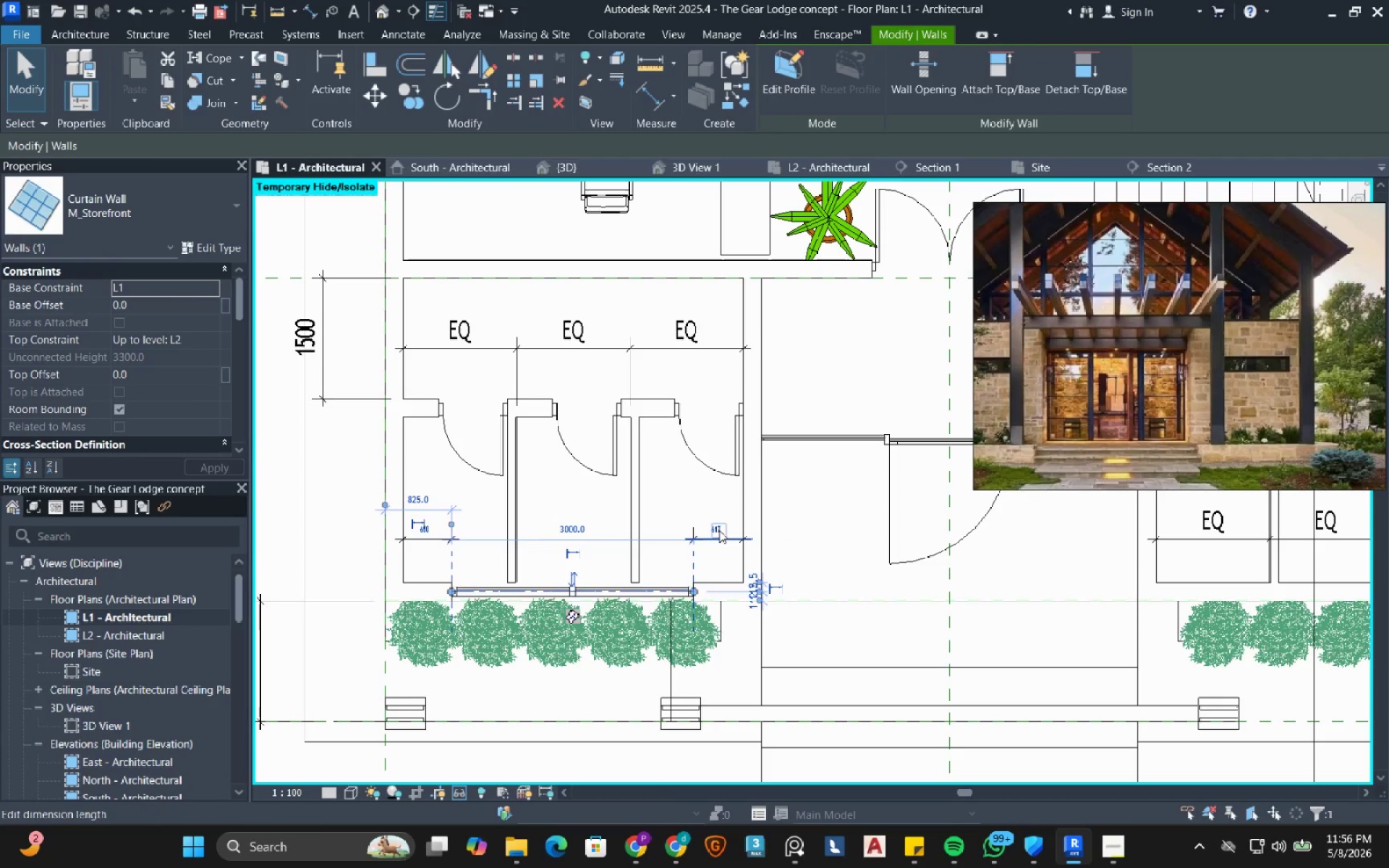 
left_click([718, 529])
 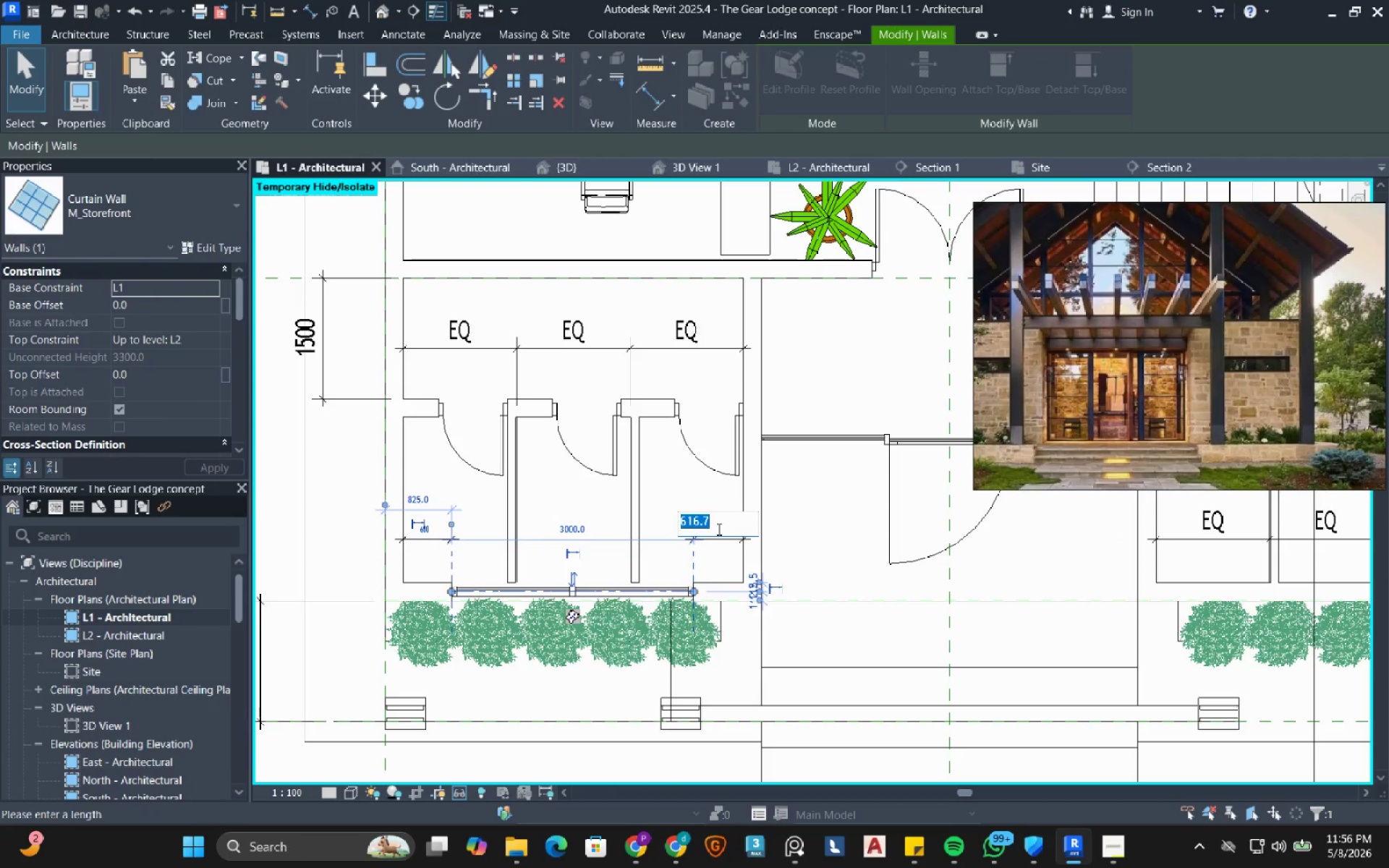 
key(Numpad6)
 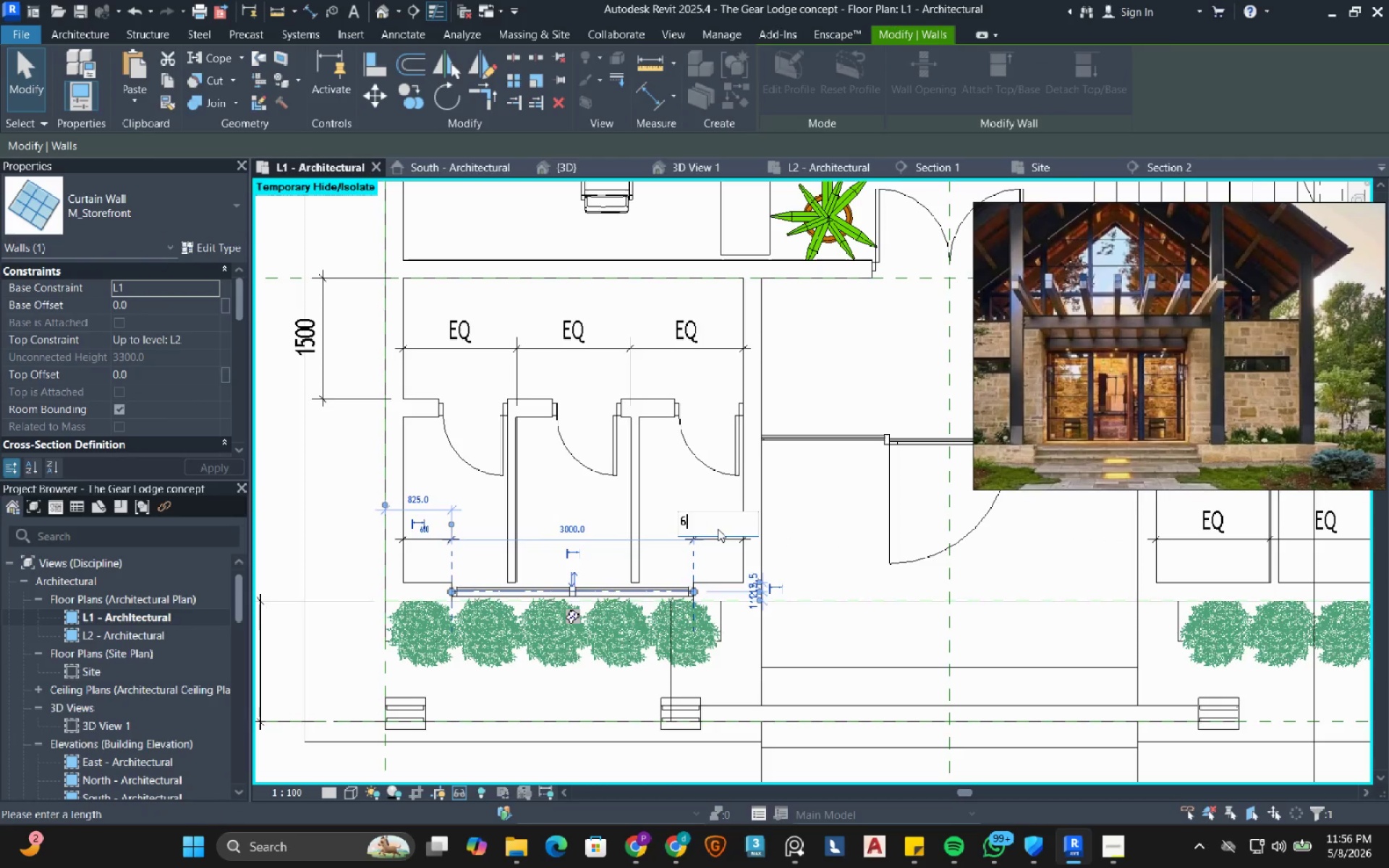 
key(Numpad0)
 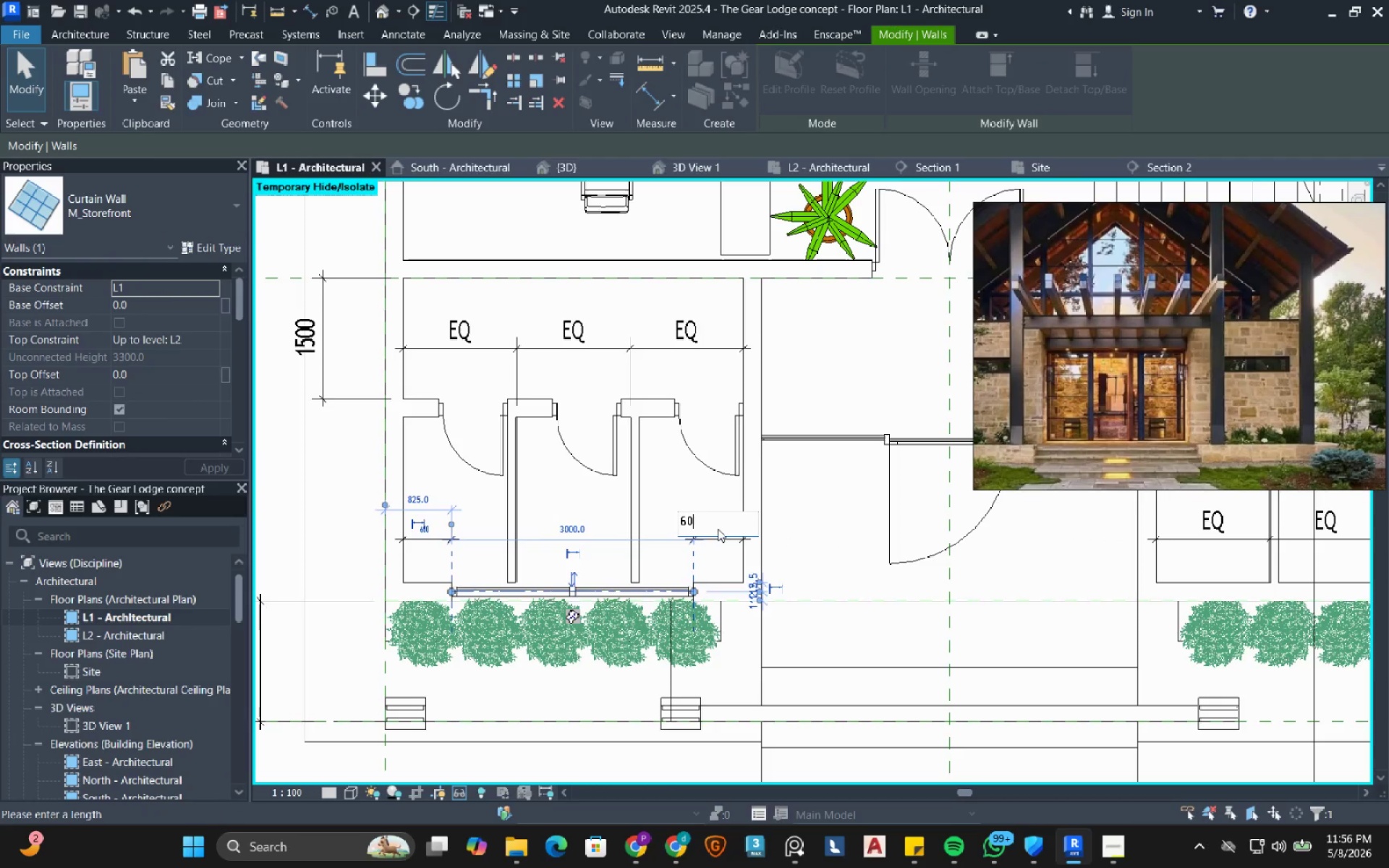 
key(Numpad0)
 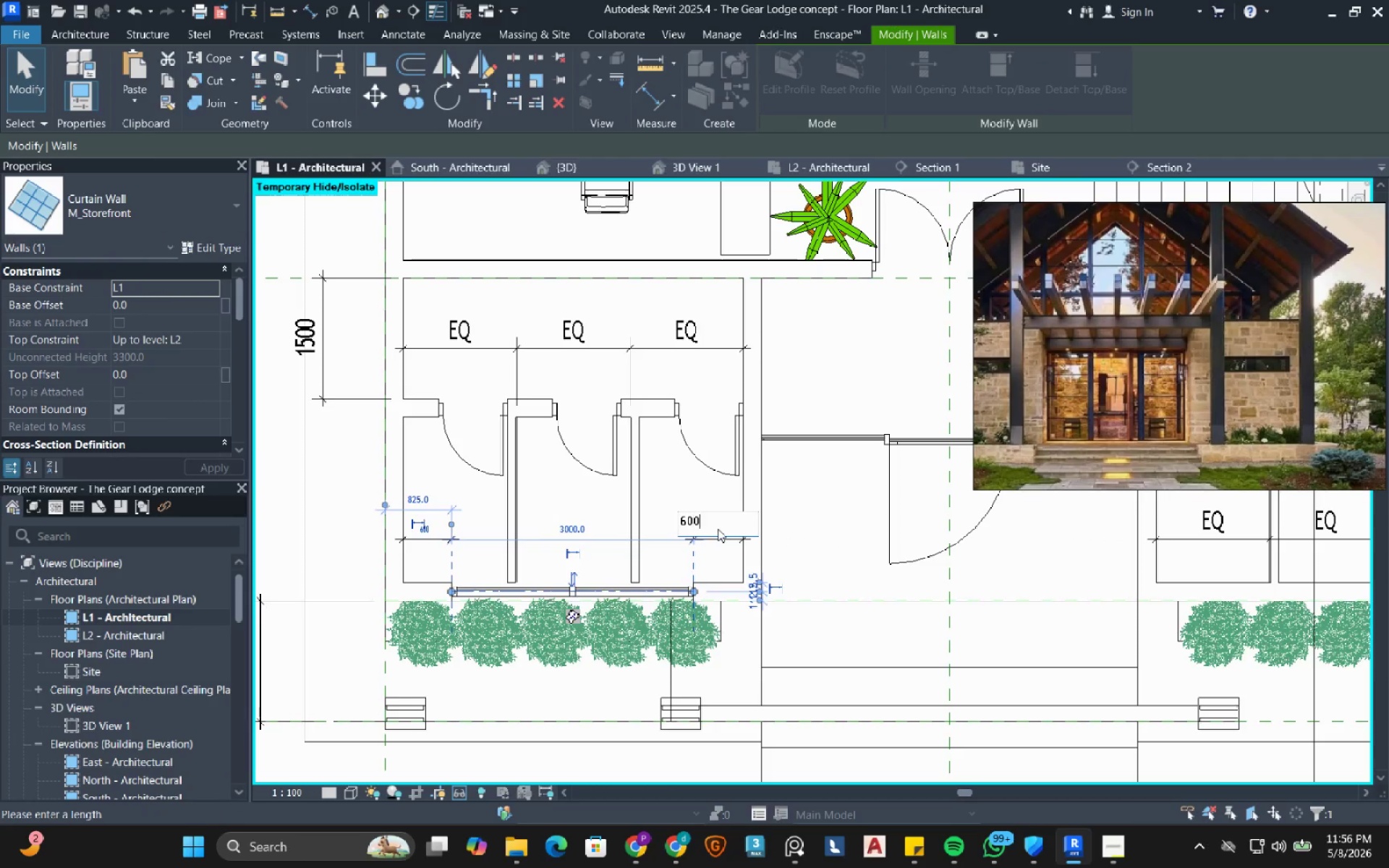 
key(NumpadEnter)
 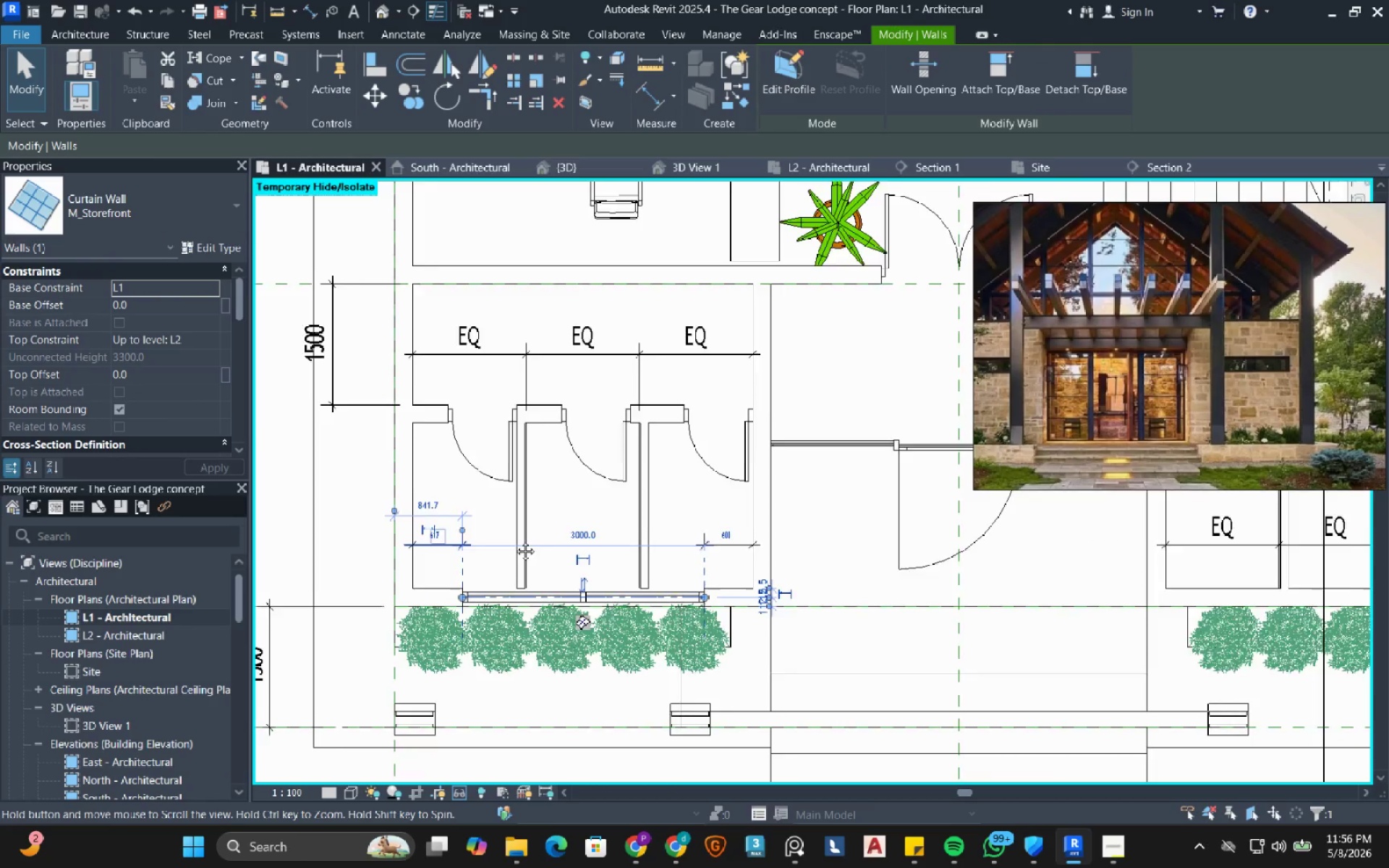 
left_click([356, 471])
 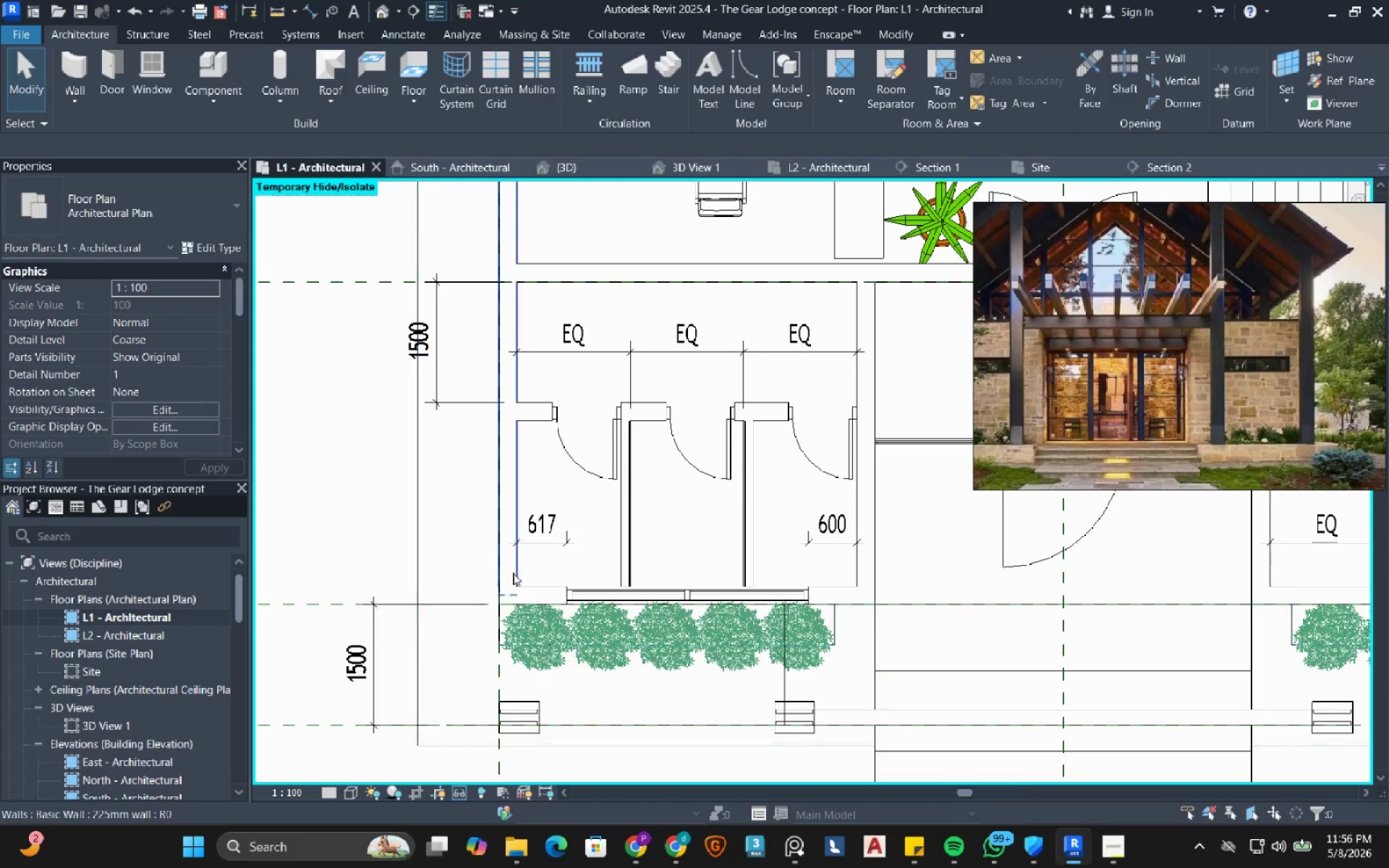 
left_click([567, 570])
 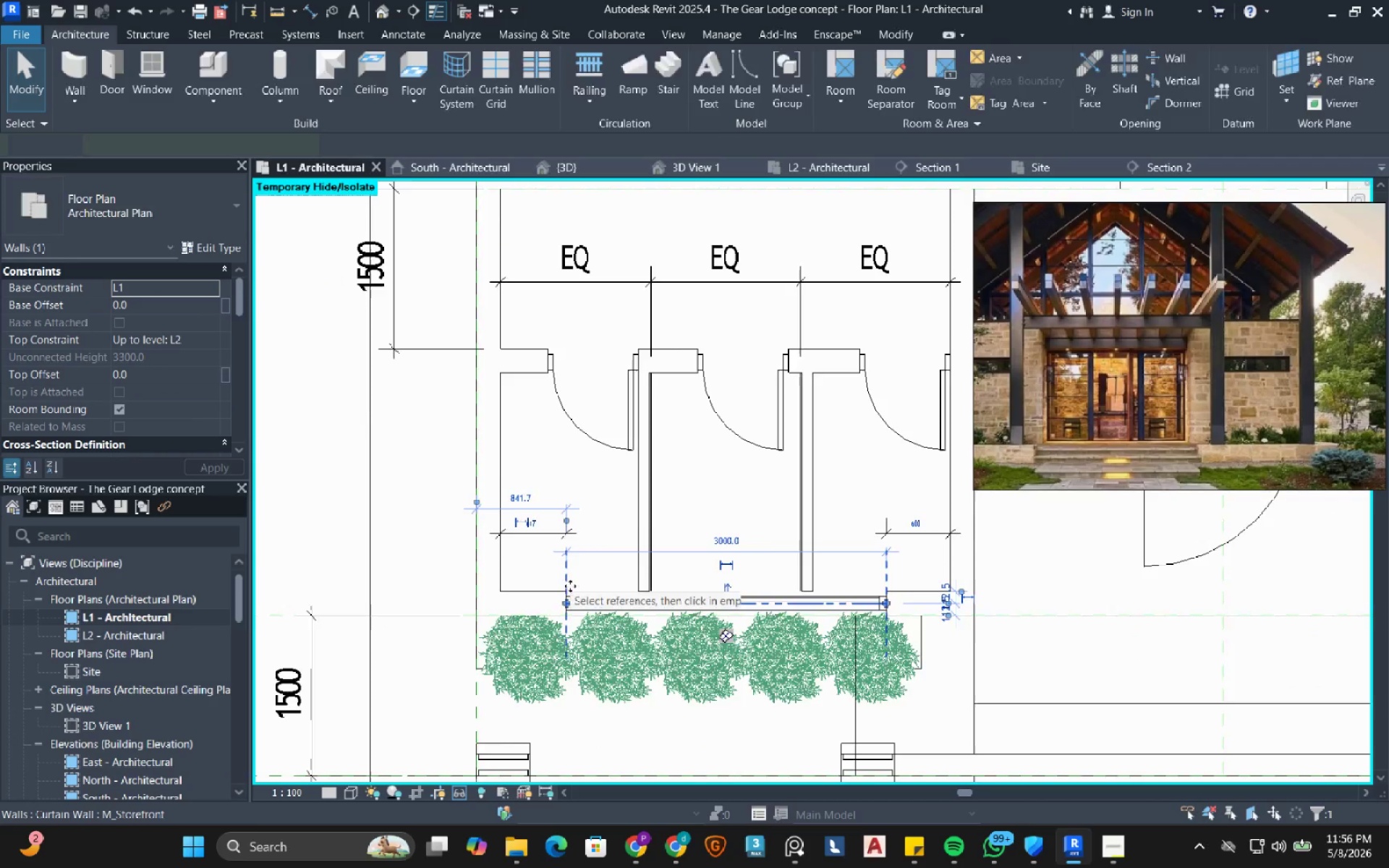 
scroll: coordinate [569, 591], scroll_direction: up, amount: 5.0
 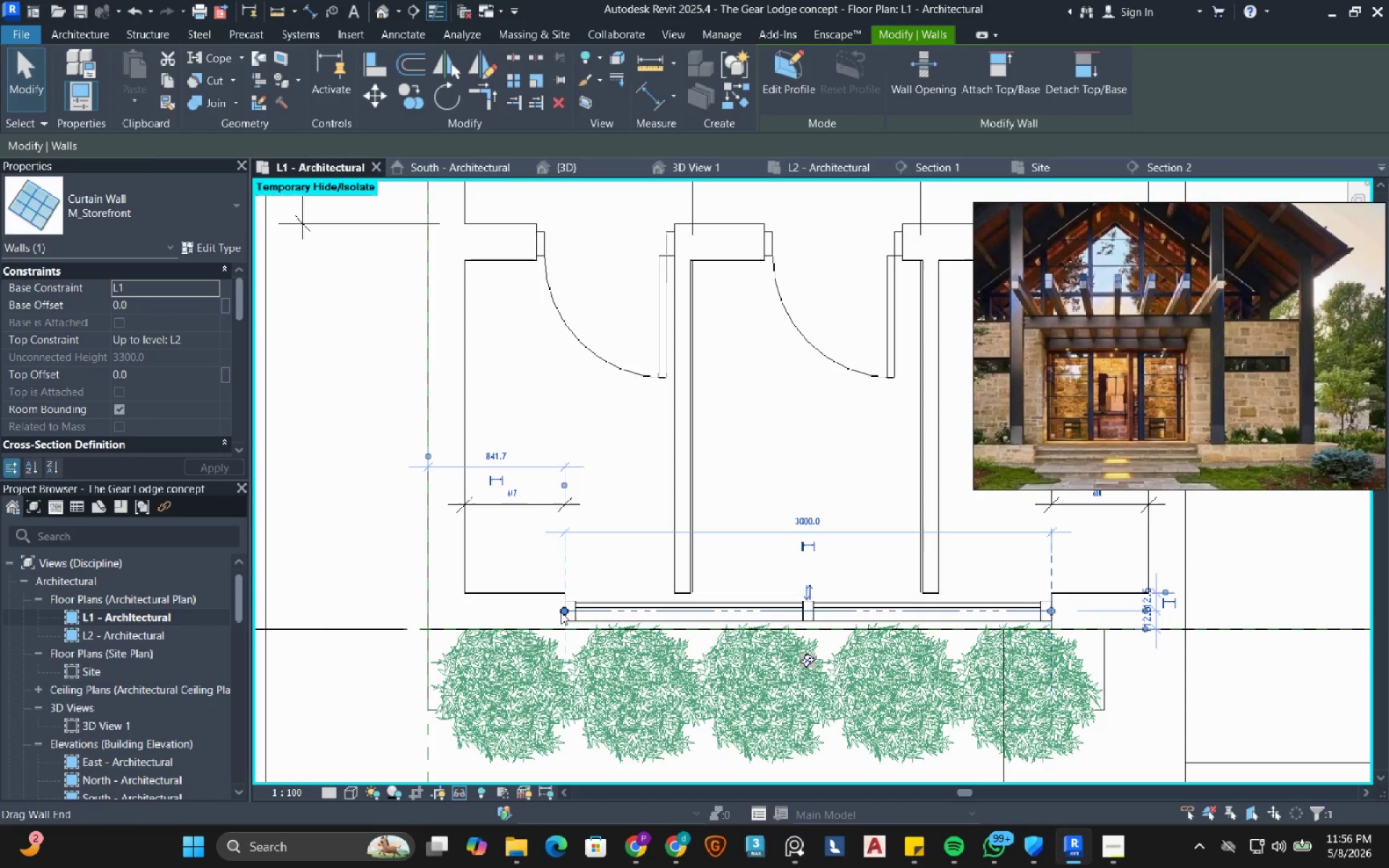 
left_click_drag(start_coordinate=[561, 613], to_coordinate=[556, 615])
 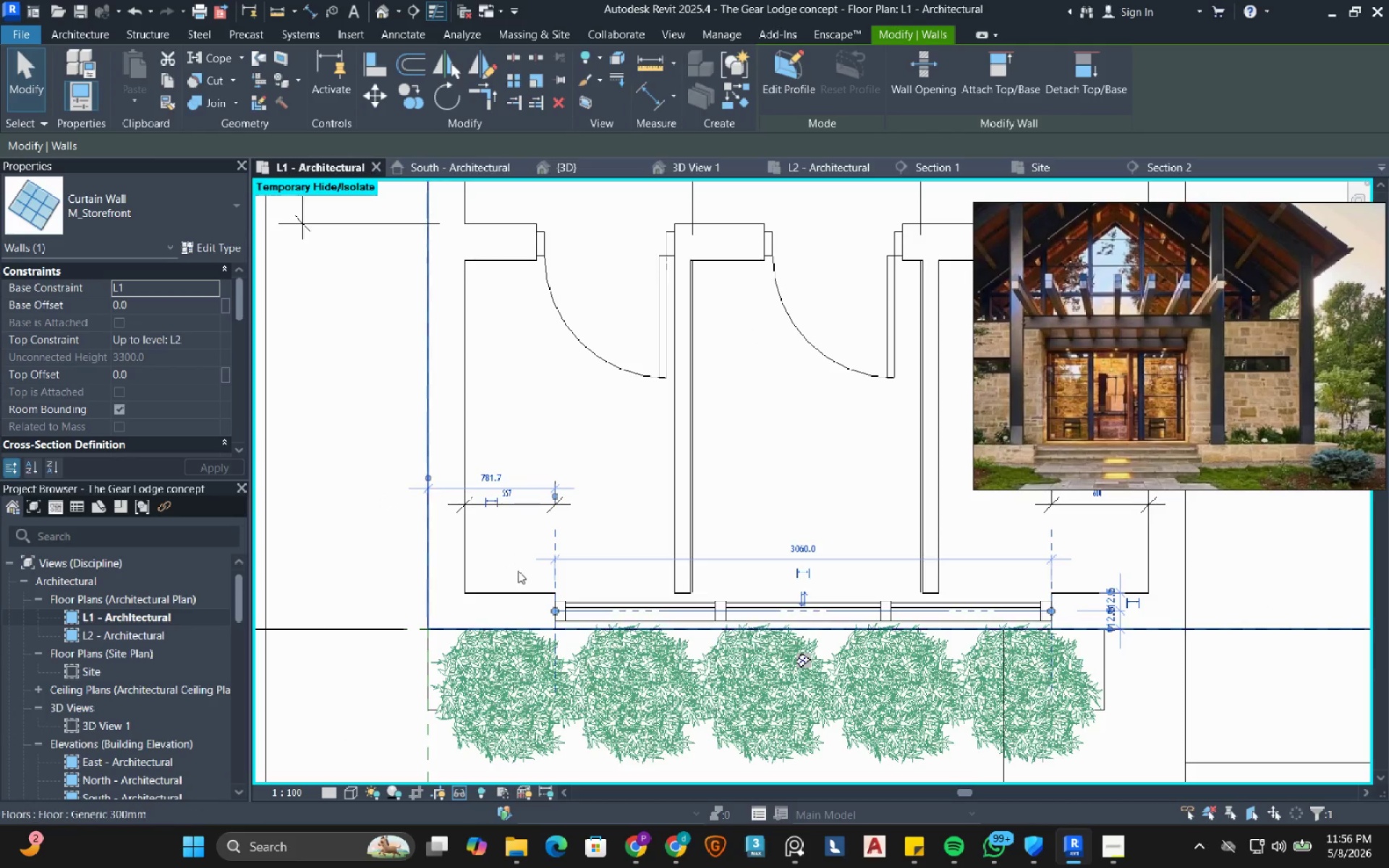 
scroll: coordinate [524, 586], scroll_direction: down, amount: 3.0
 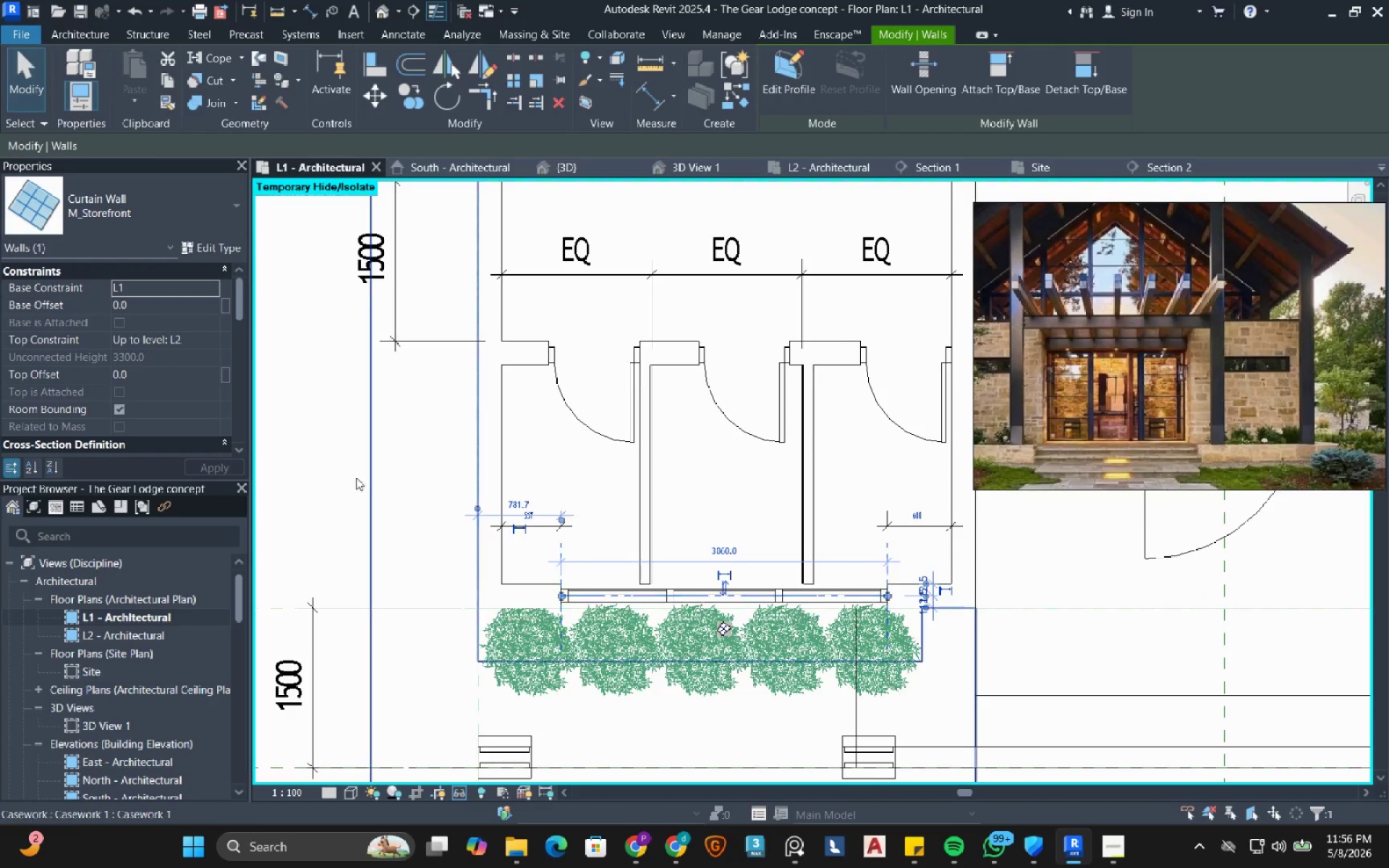 
left_click([331, 455])
 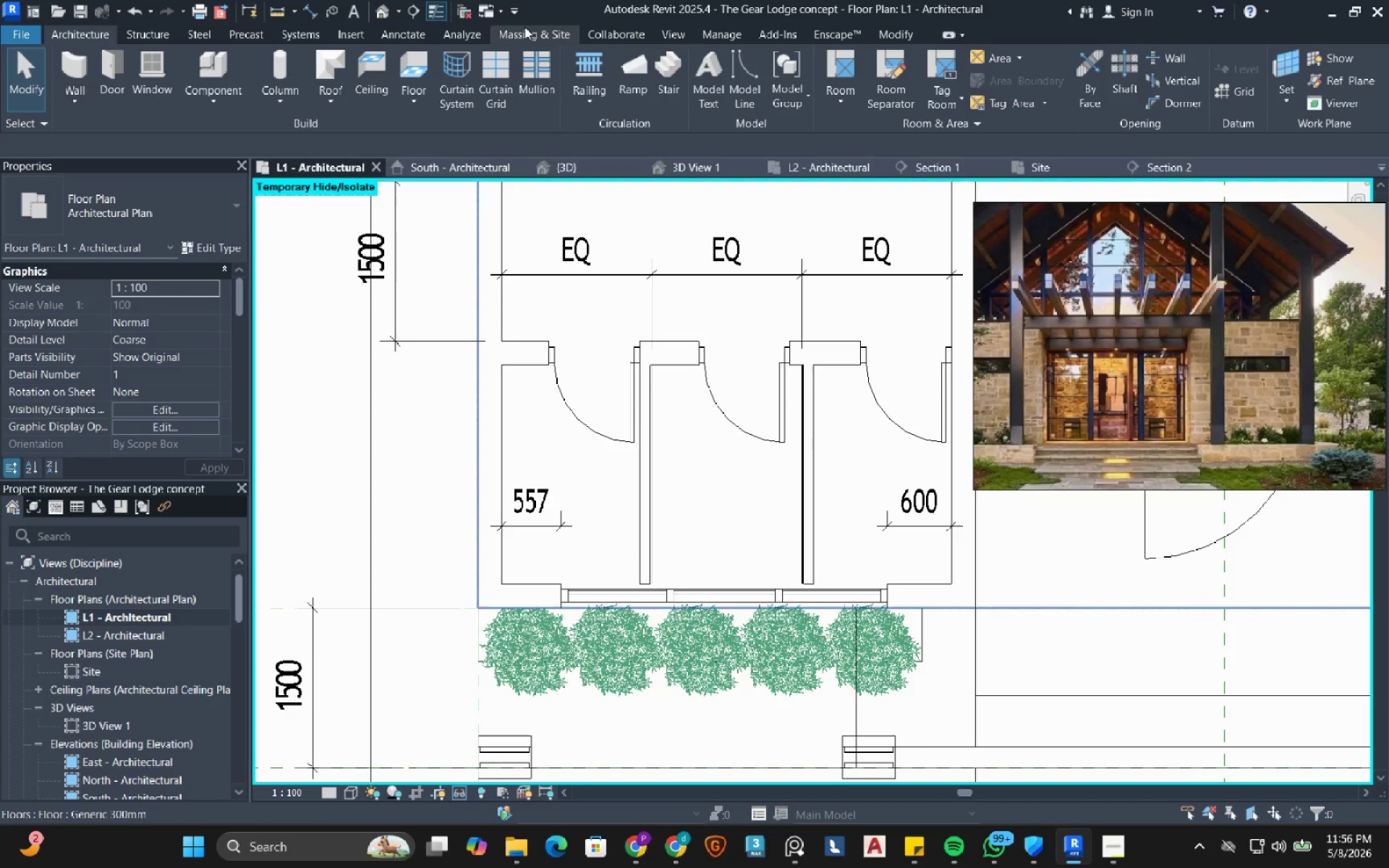 
left_click([425, 34])
 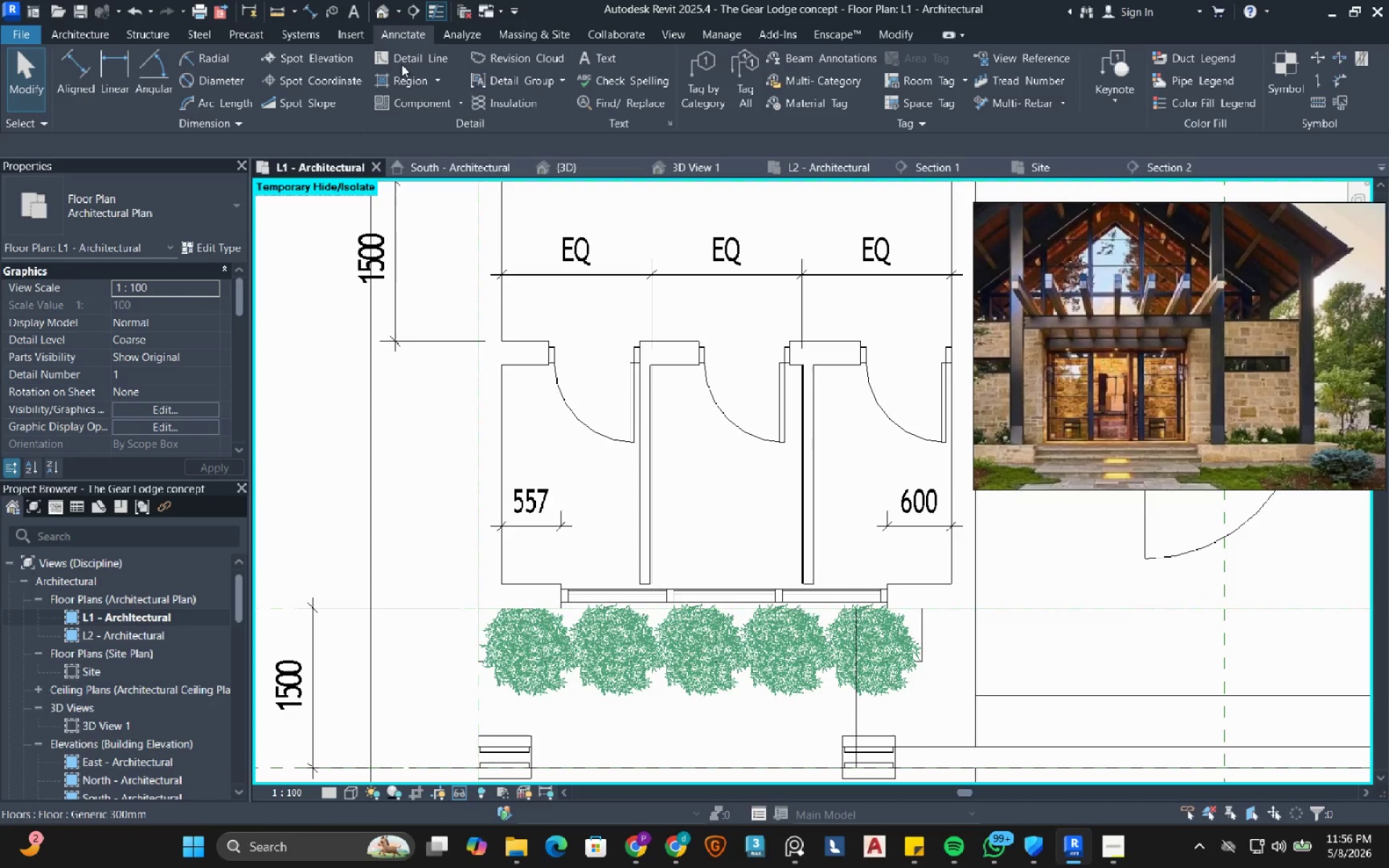 
left_click([404, 61])
 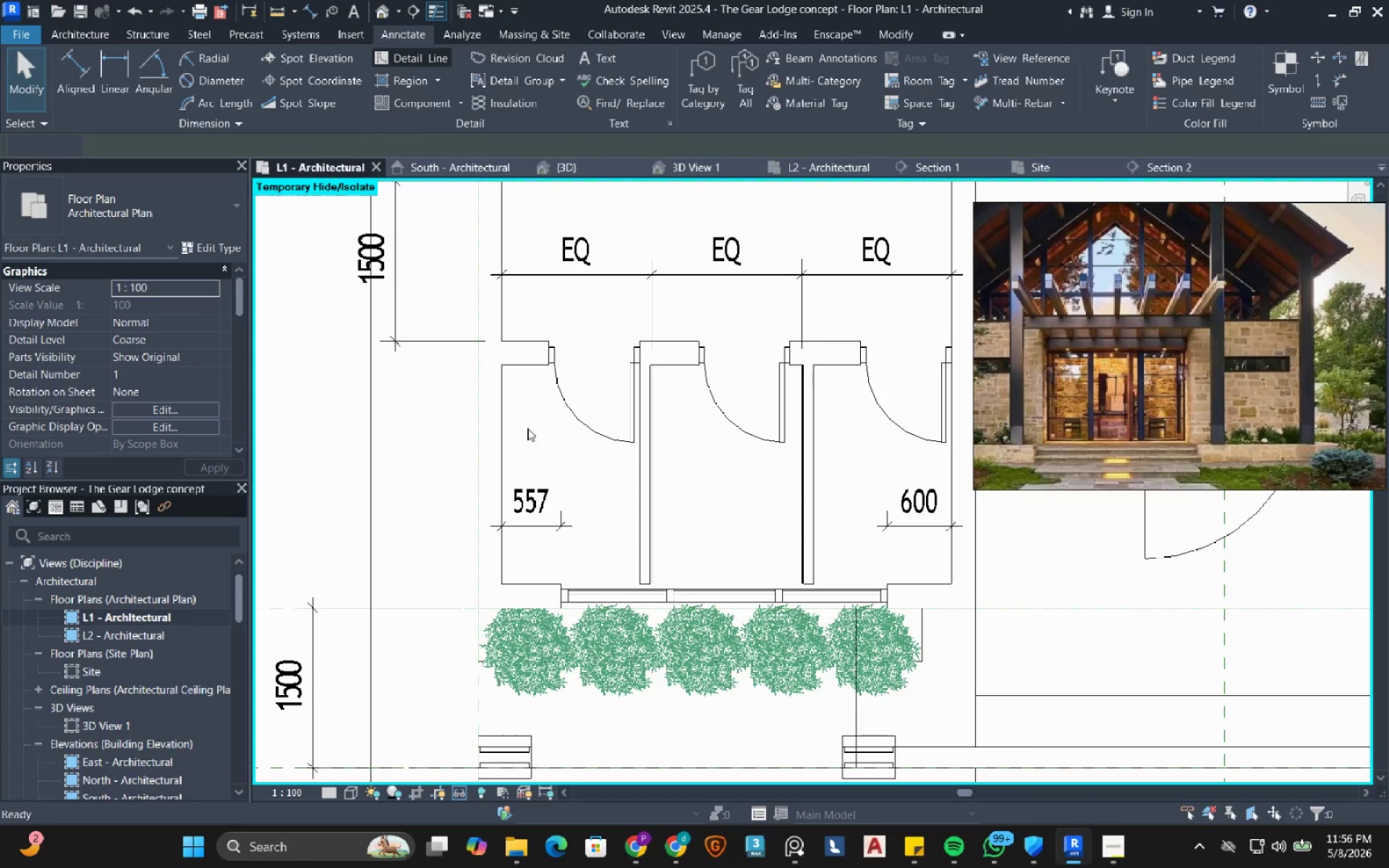 
mouse_move([511, 444])
 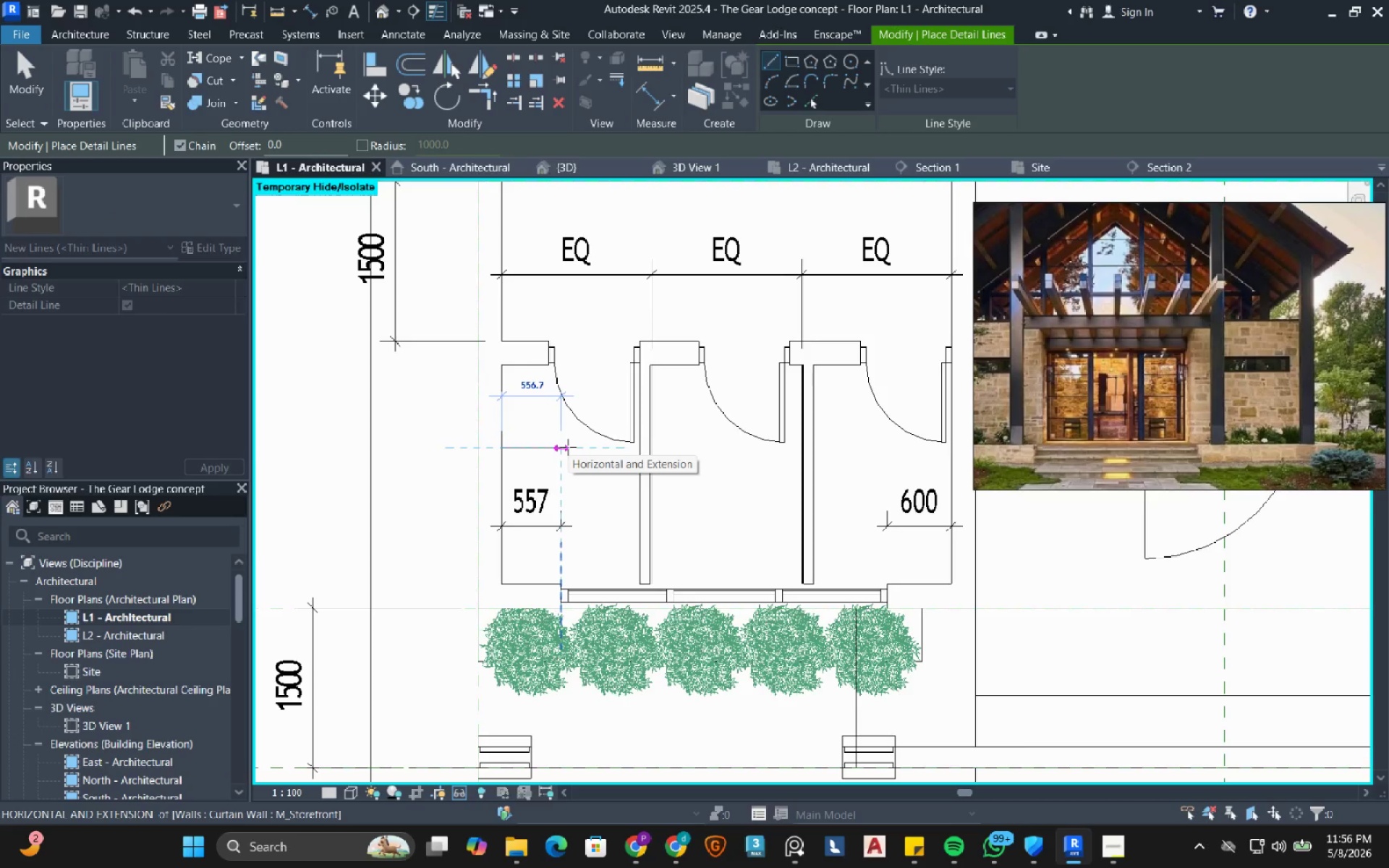 
key(Numpad6)
 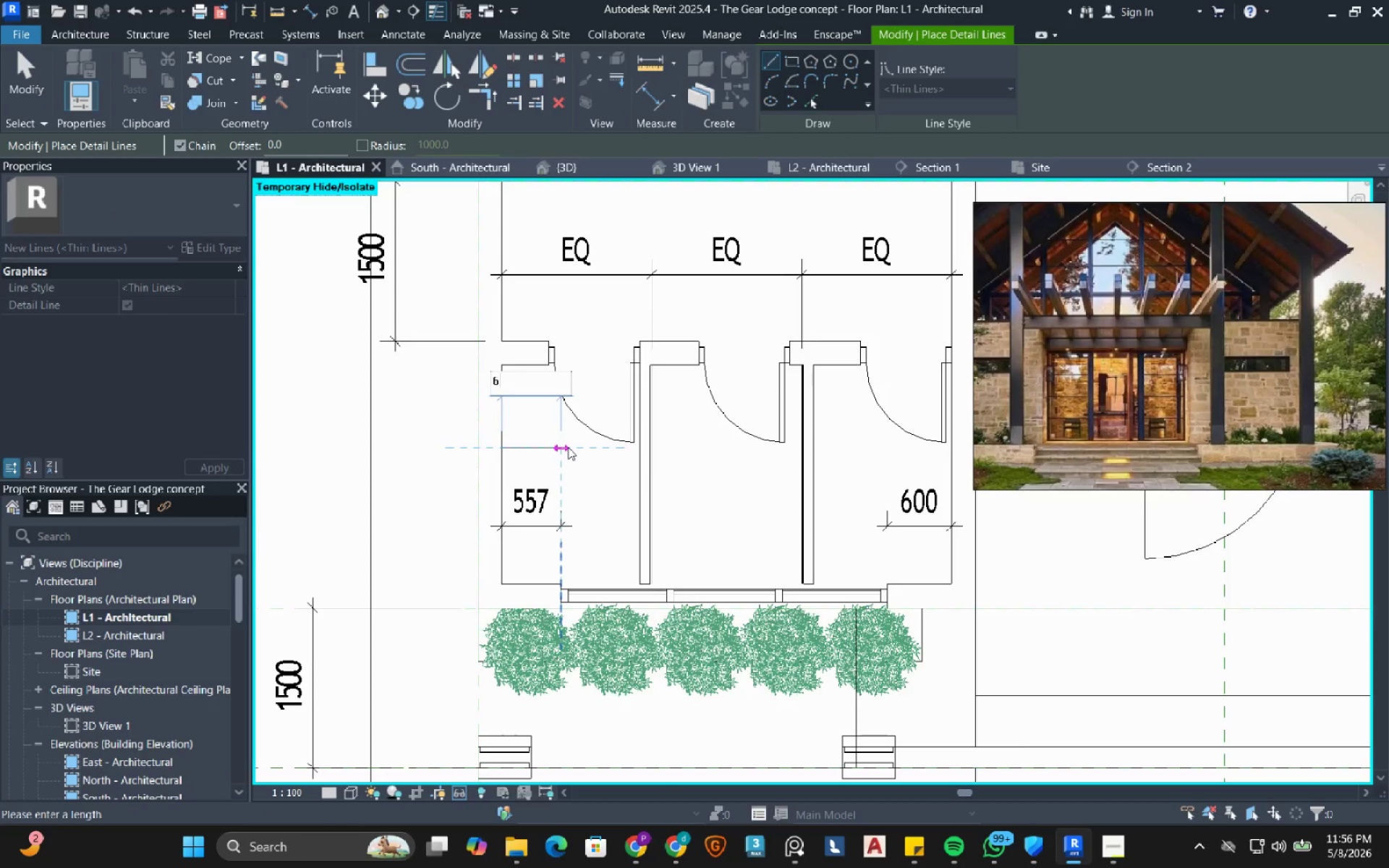 
key(Numpad0)
 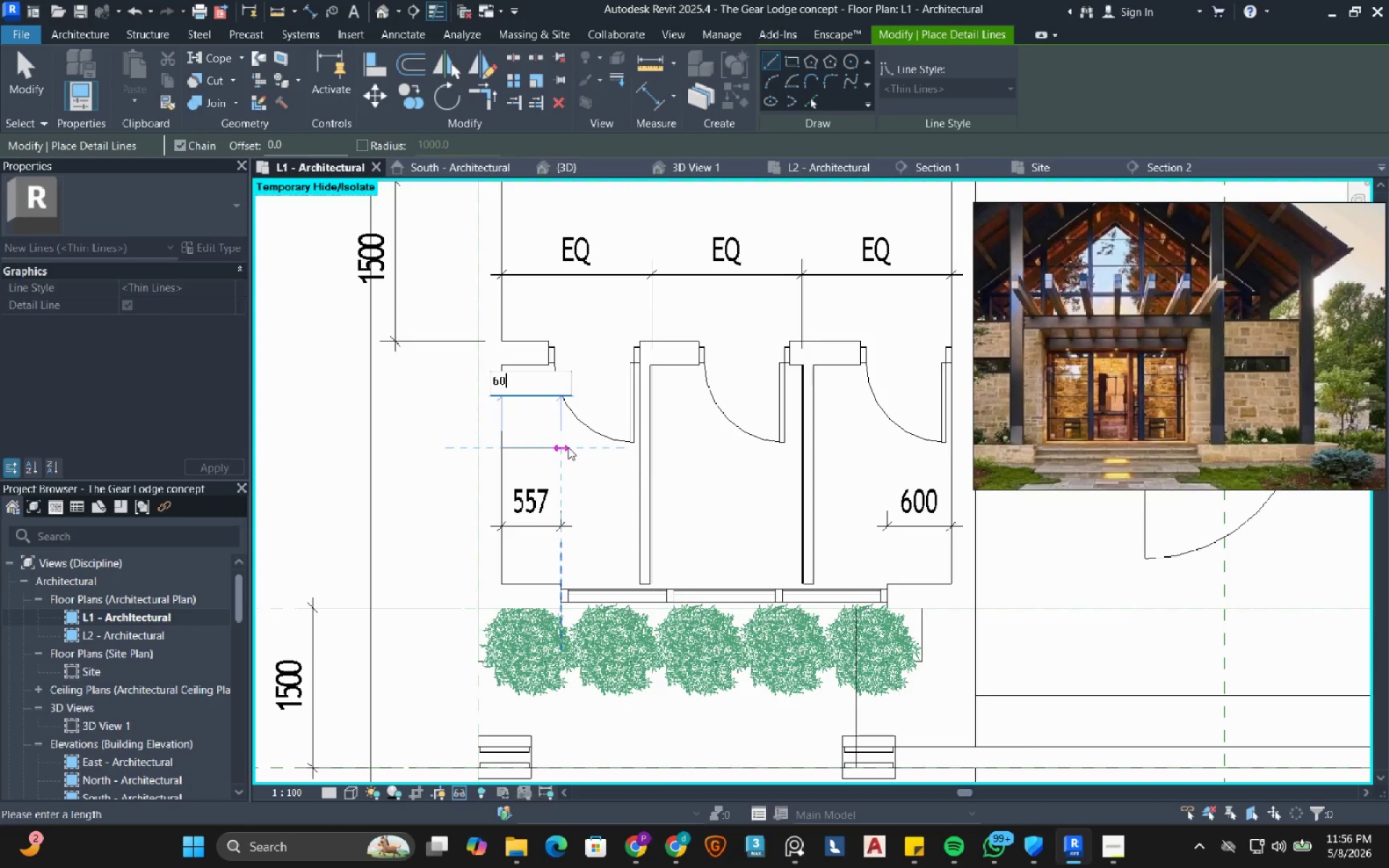 
key(Numpad0)
 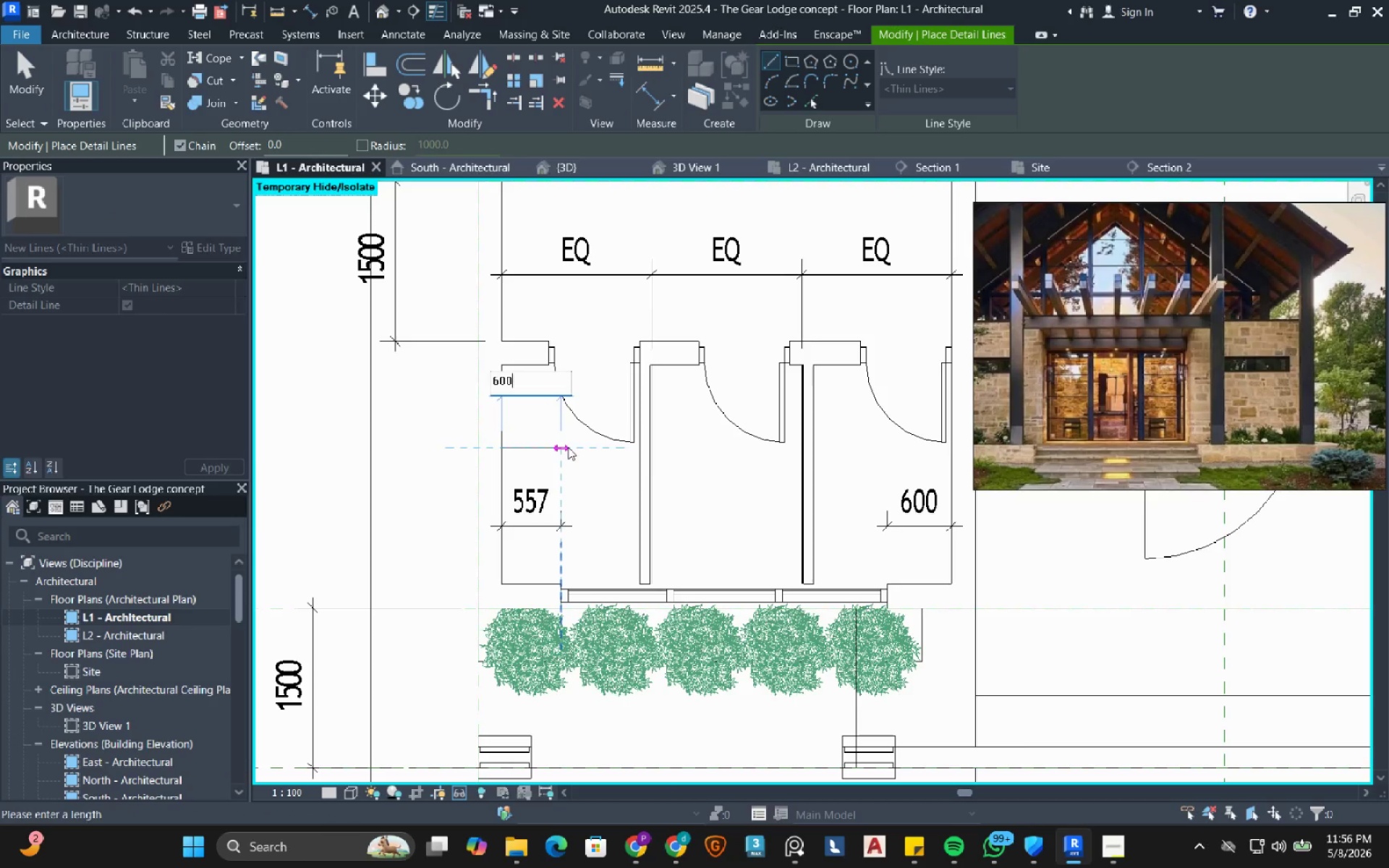 
key(NumpadEnter)
 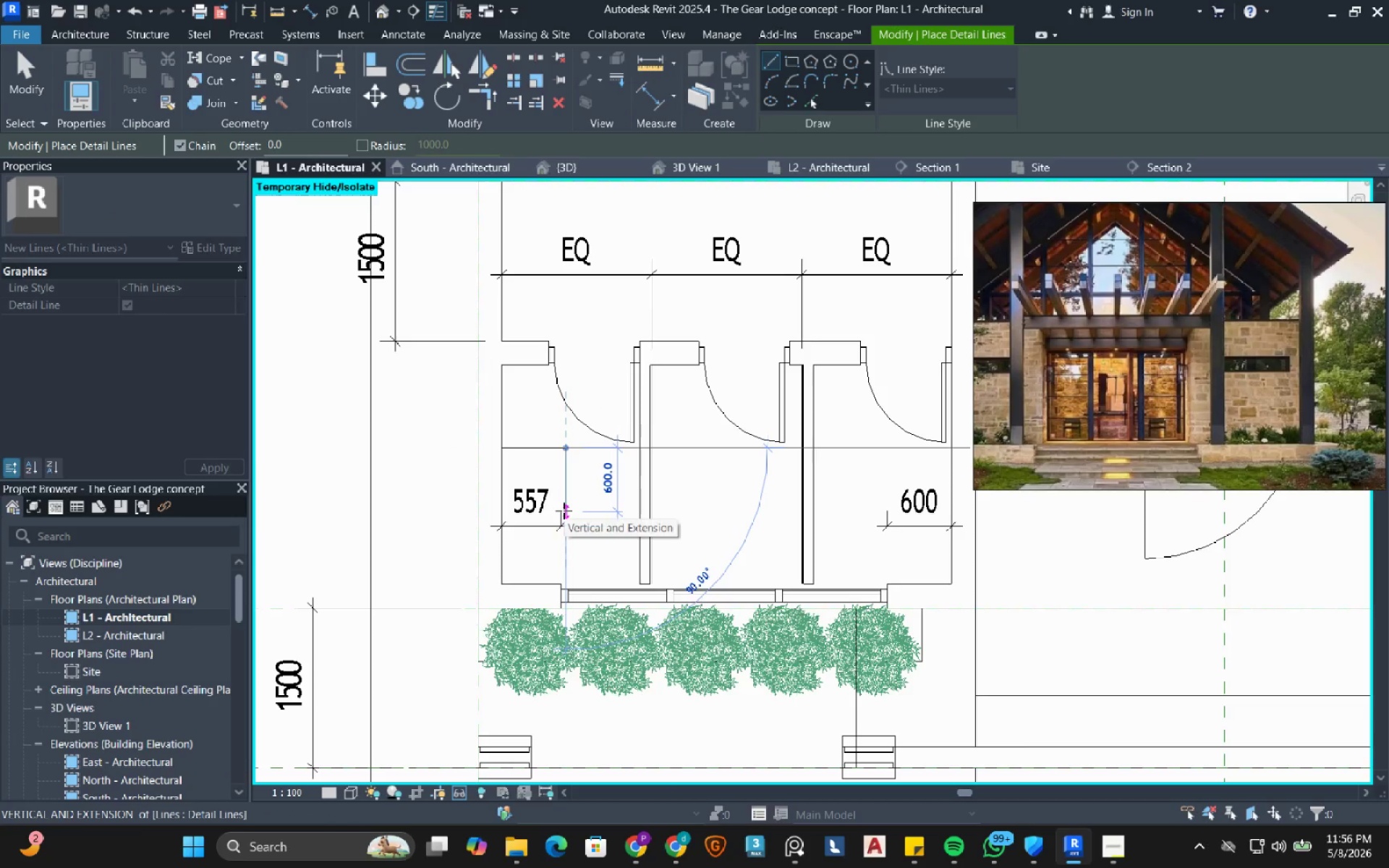 
left_click([564, 511])
 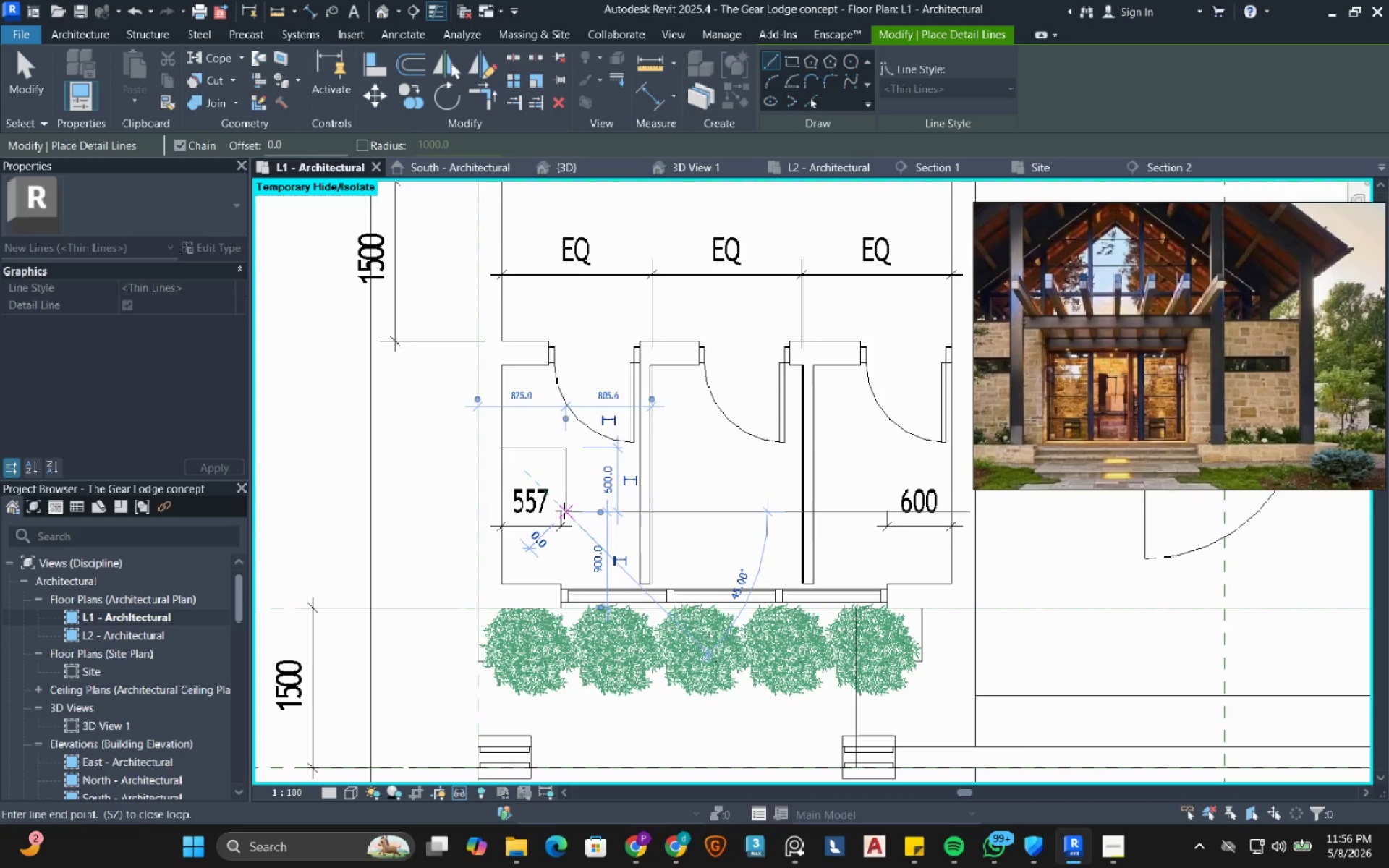 
right_click([564, 511])
 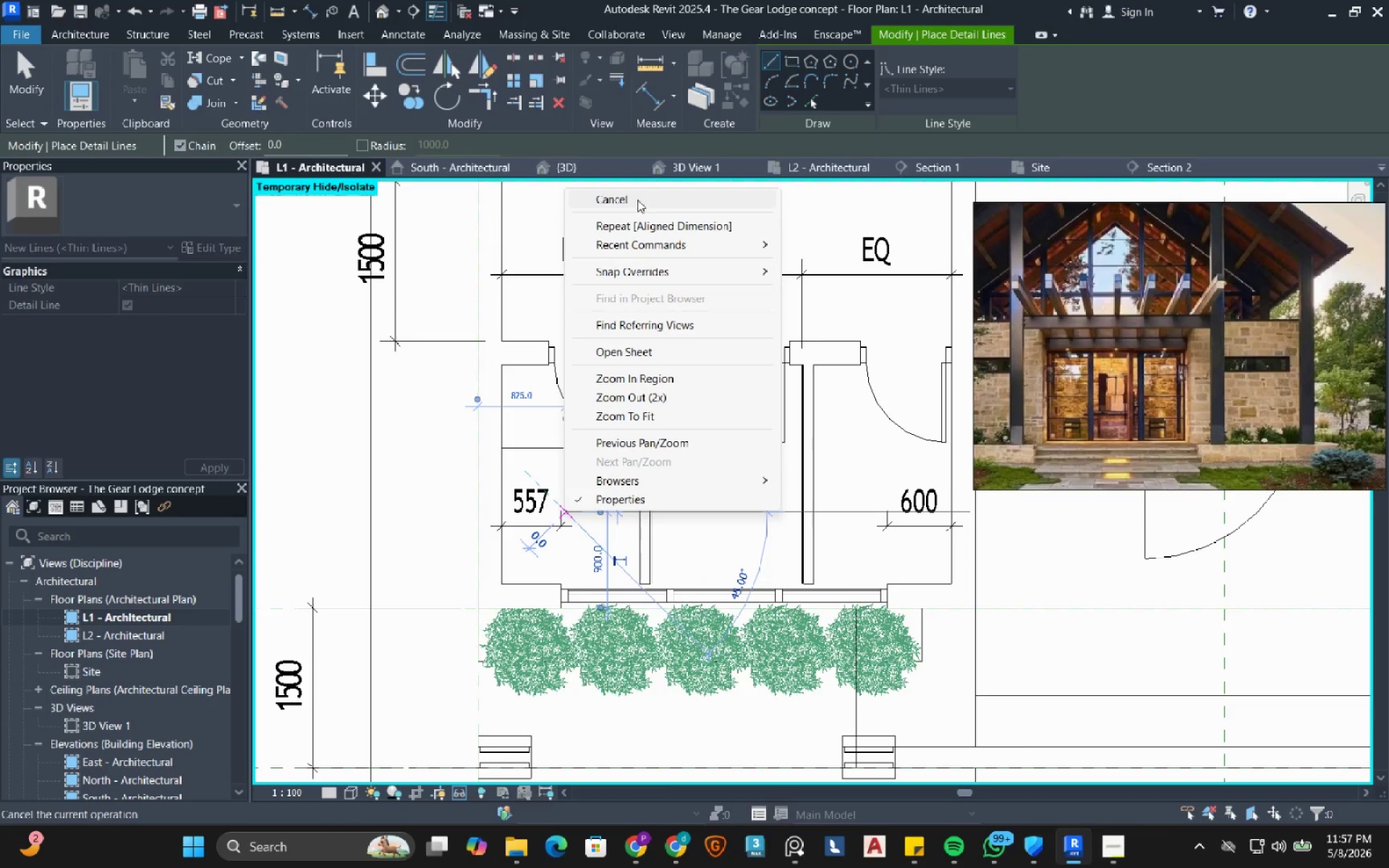 
left_click([637, 200])
 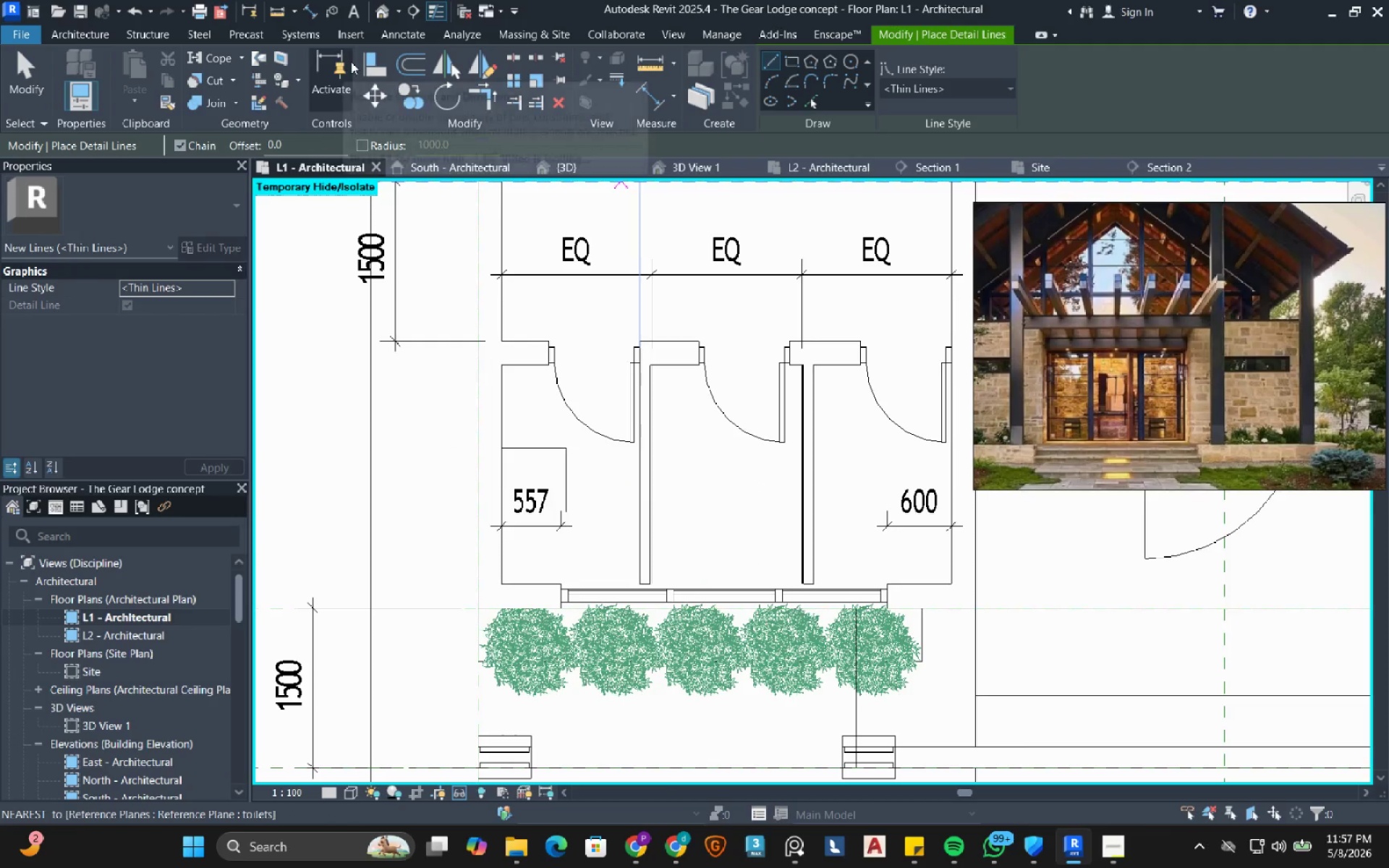 
left_click([370, 66])
 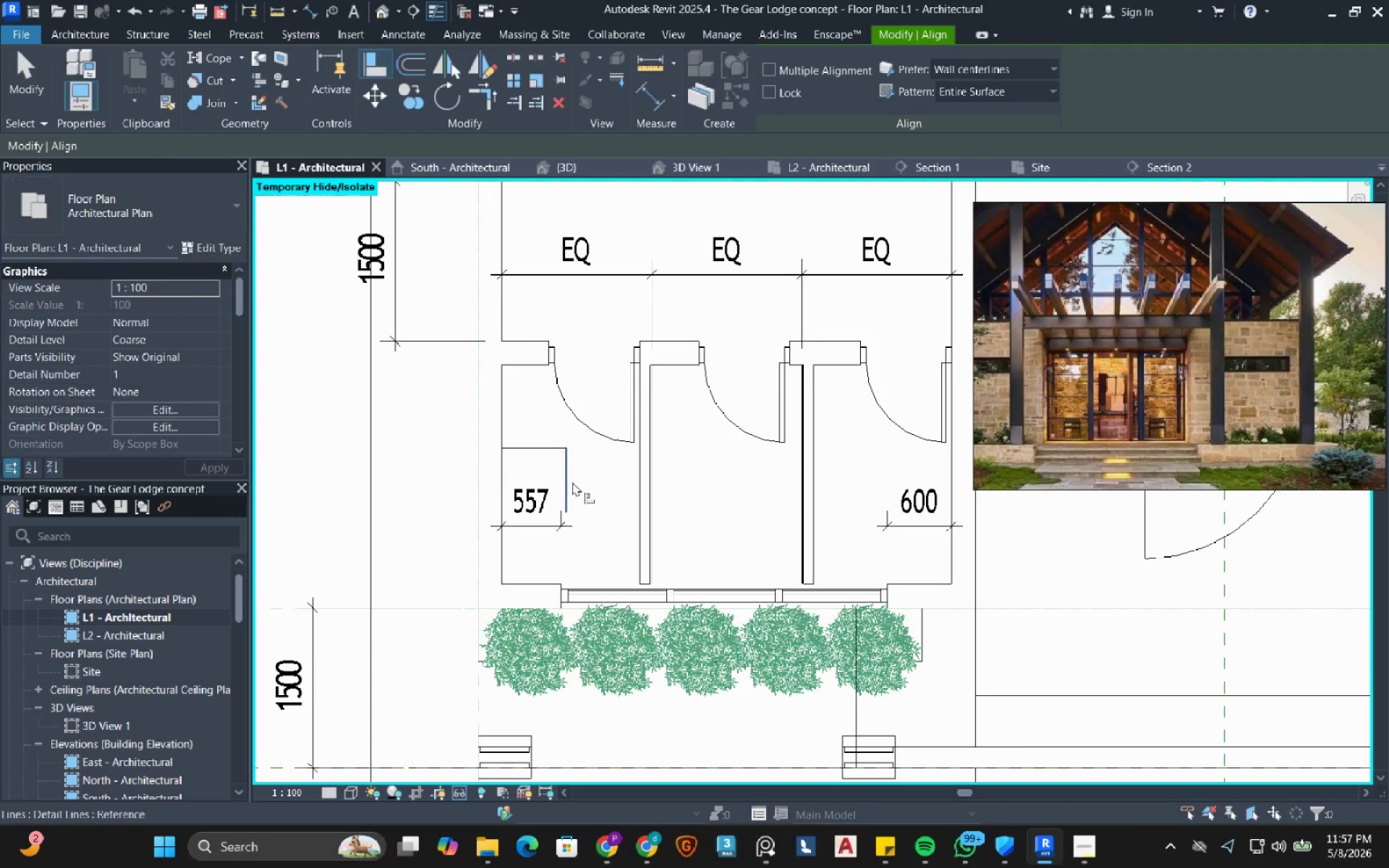 
left_click([569, 475])
 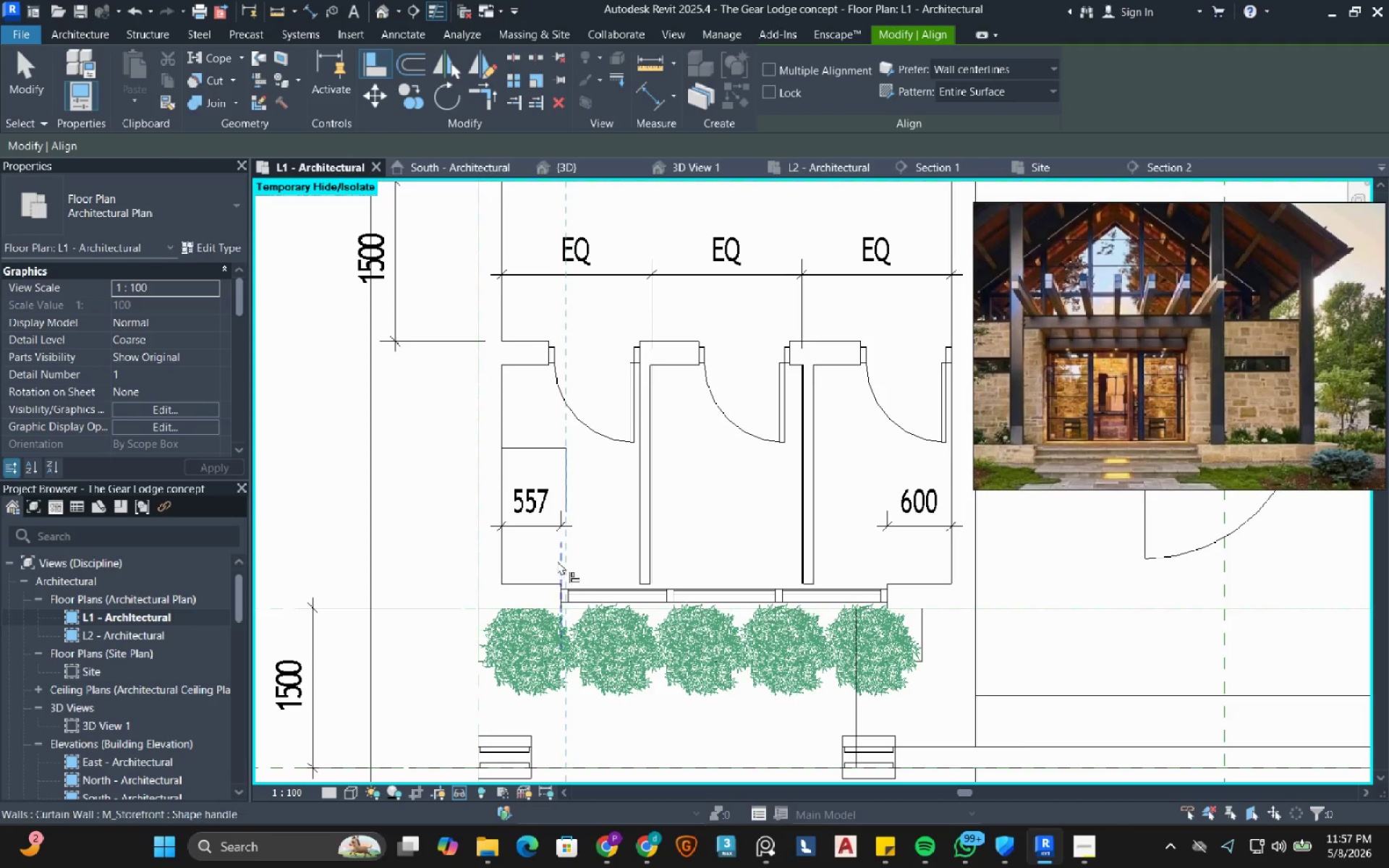 
left_click([557, 563])
 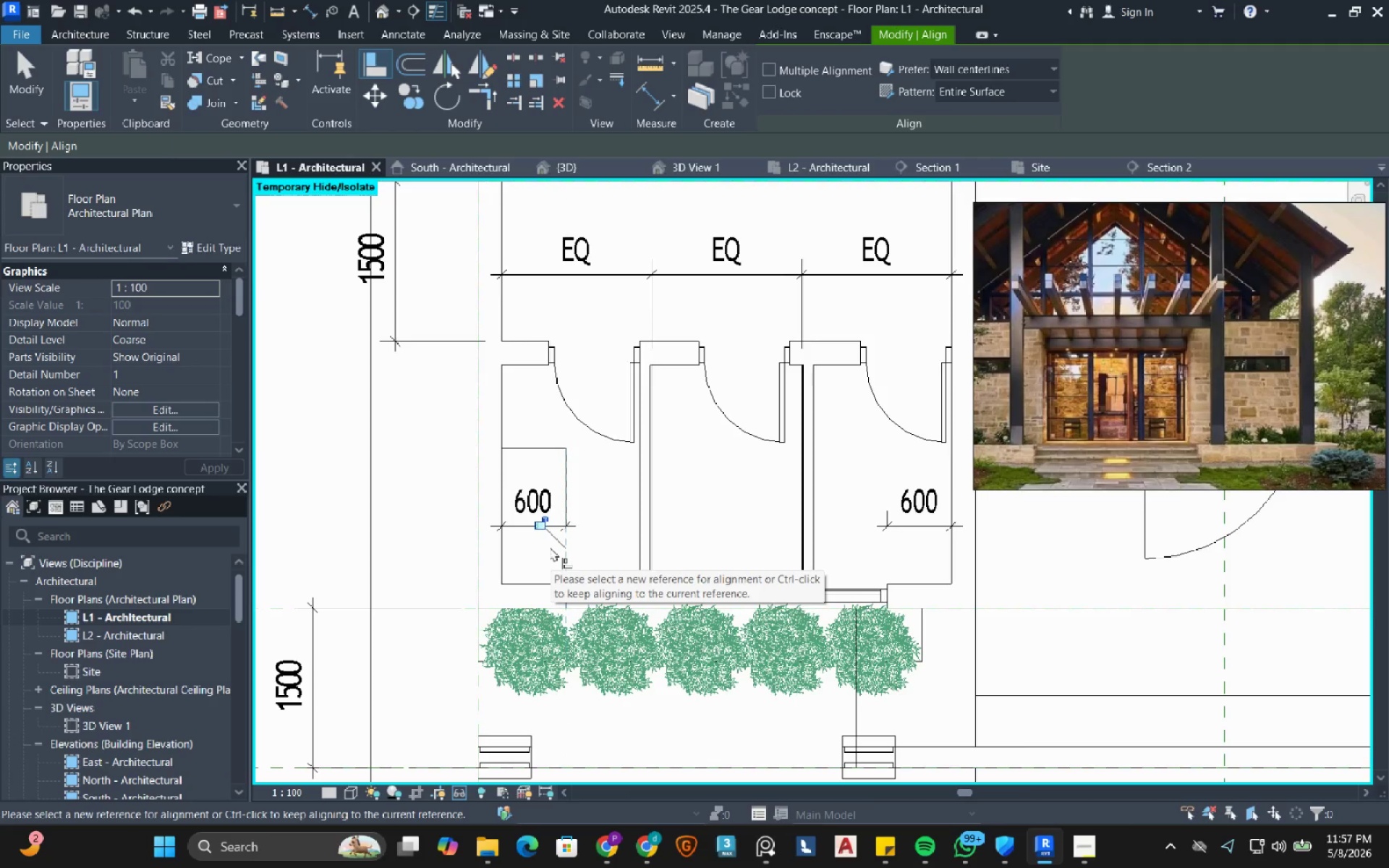 
key(Escape)
 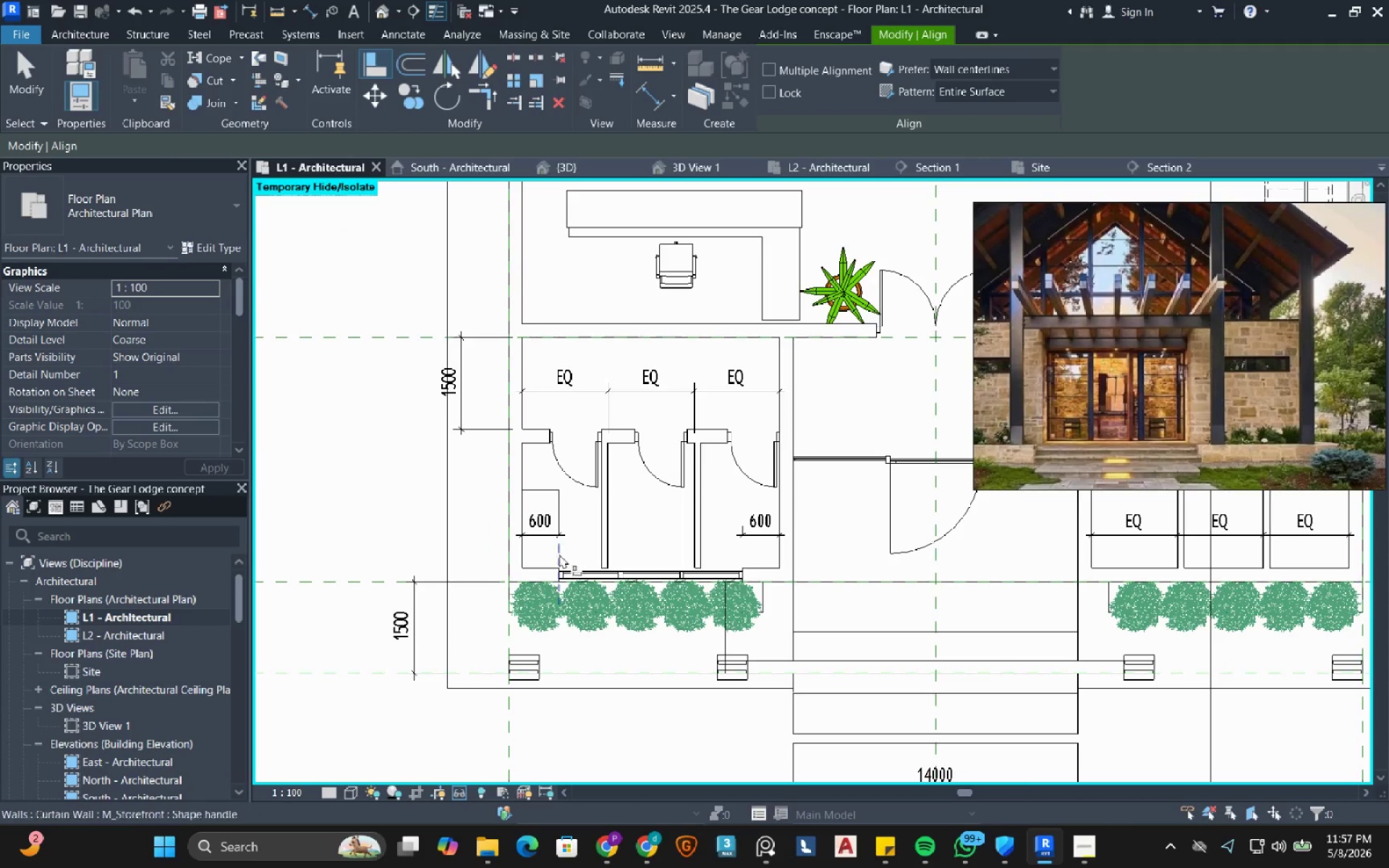 
scroll: coordinate [550, 547], scroll_direction: down, amount: 4.0
 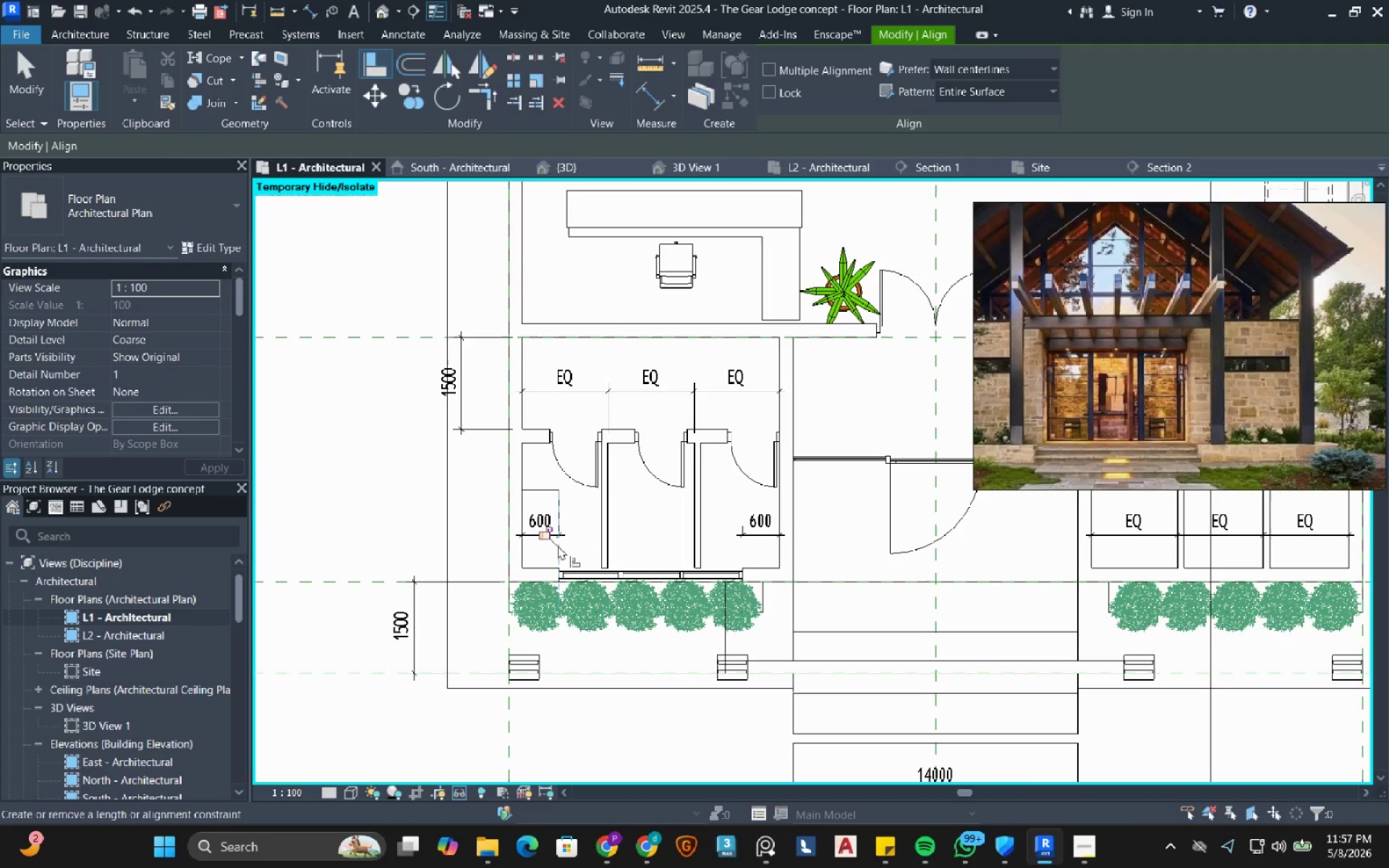 
key(Escape)
 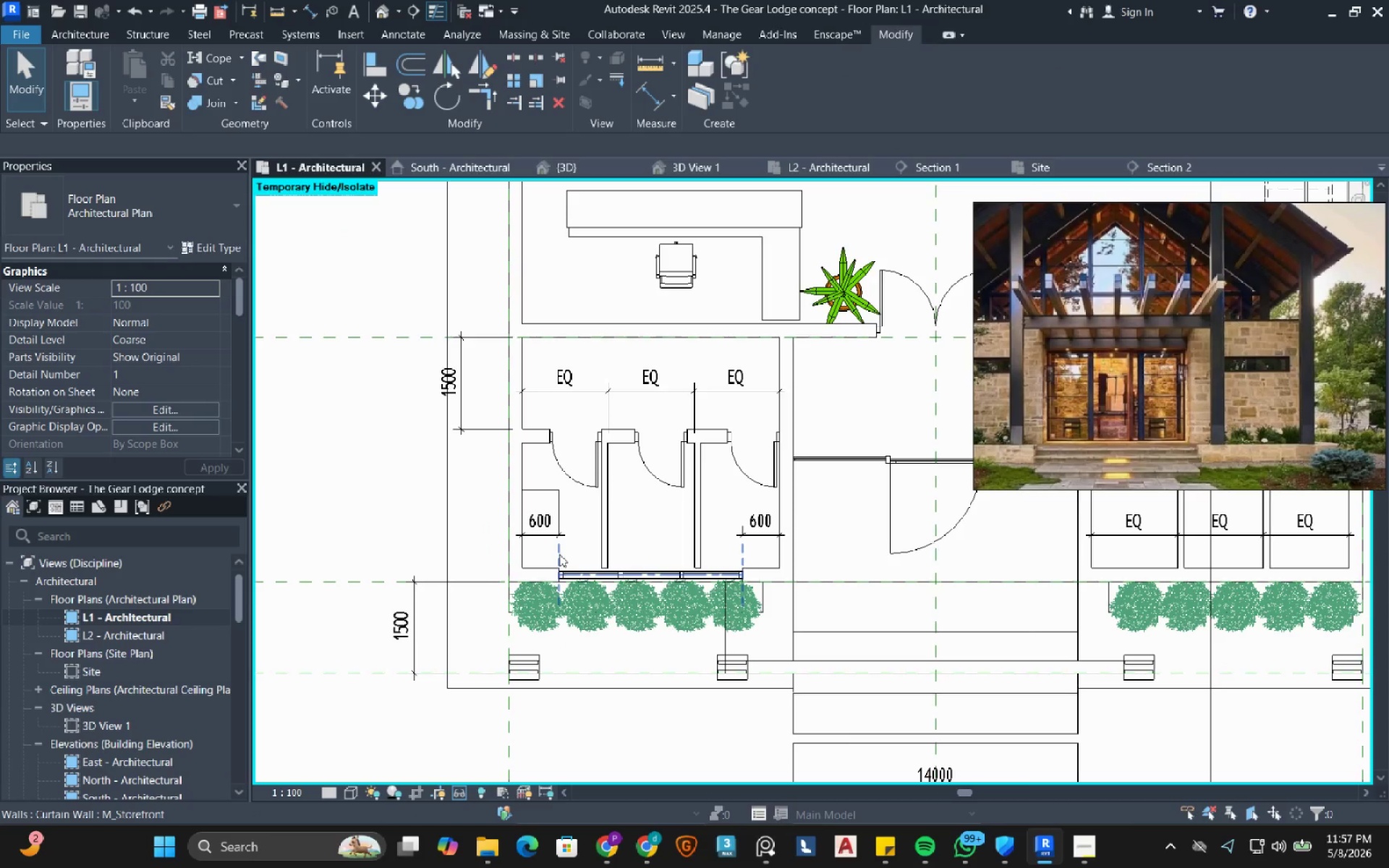 
left_click([559, 554])
 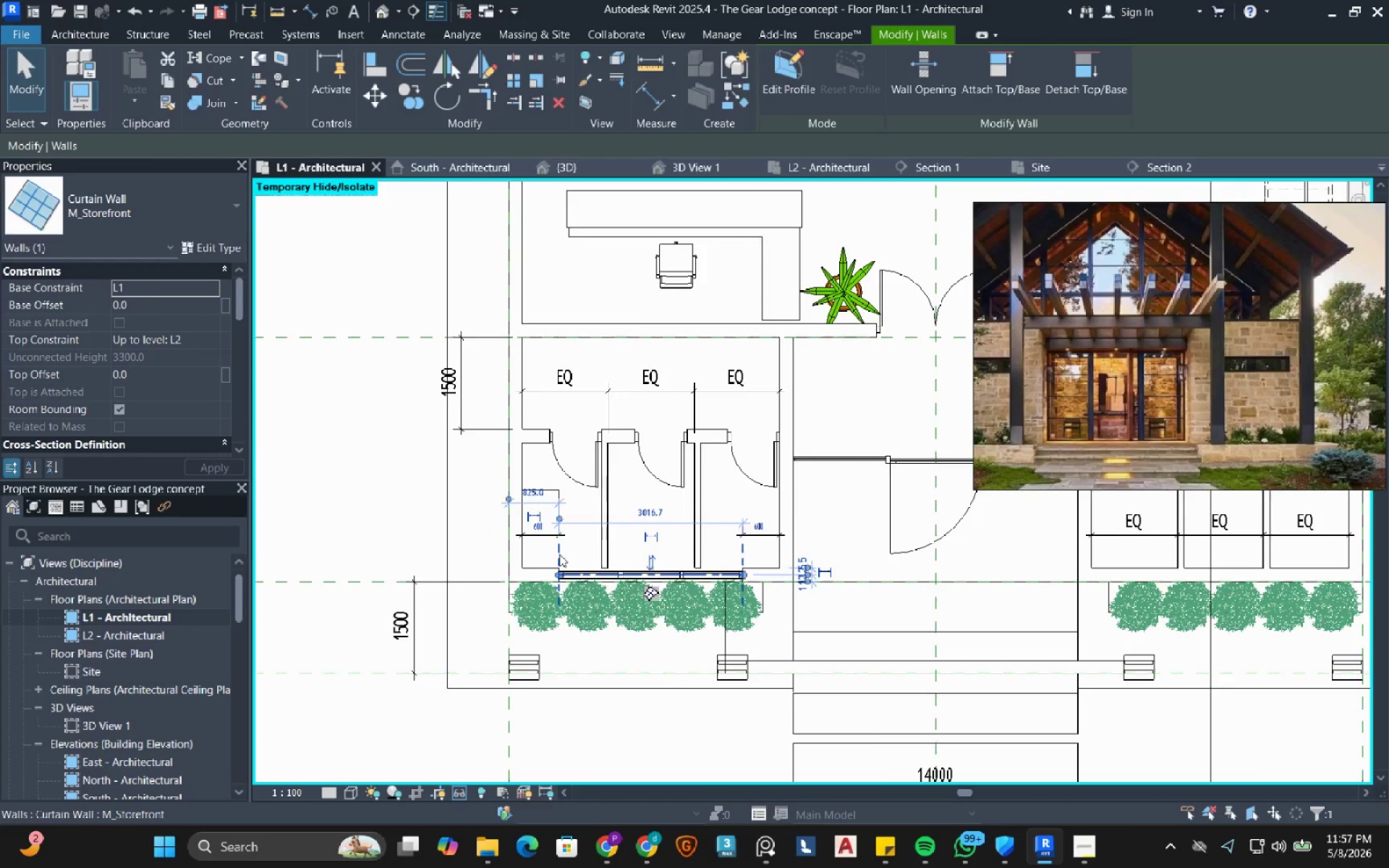 
scroll: coordinate [559, 554], scroll_direction: down, amount: 3.0
 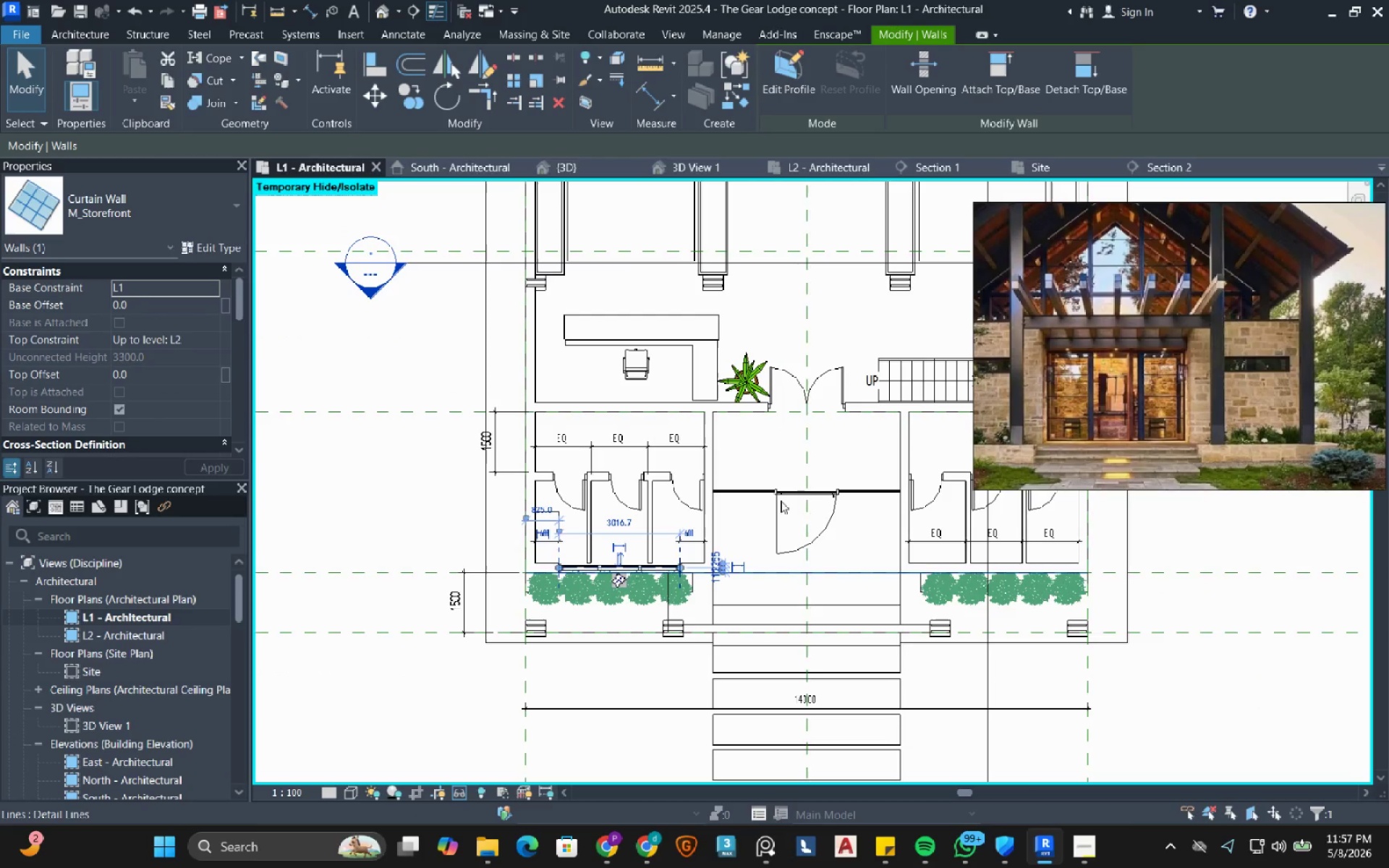 
left_click([475, 69])
 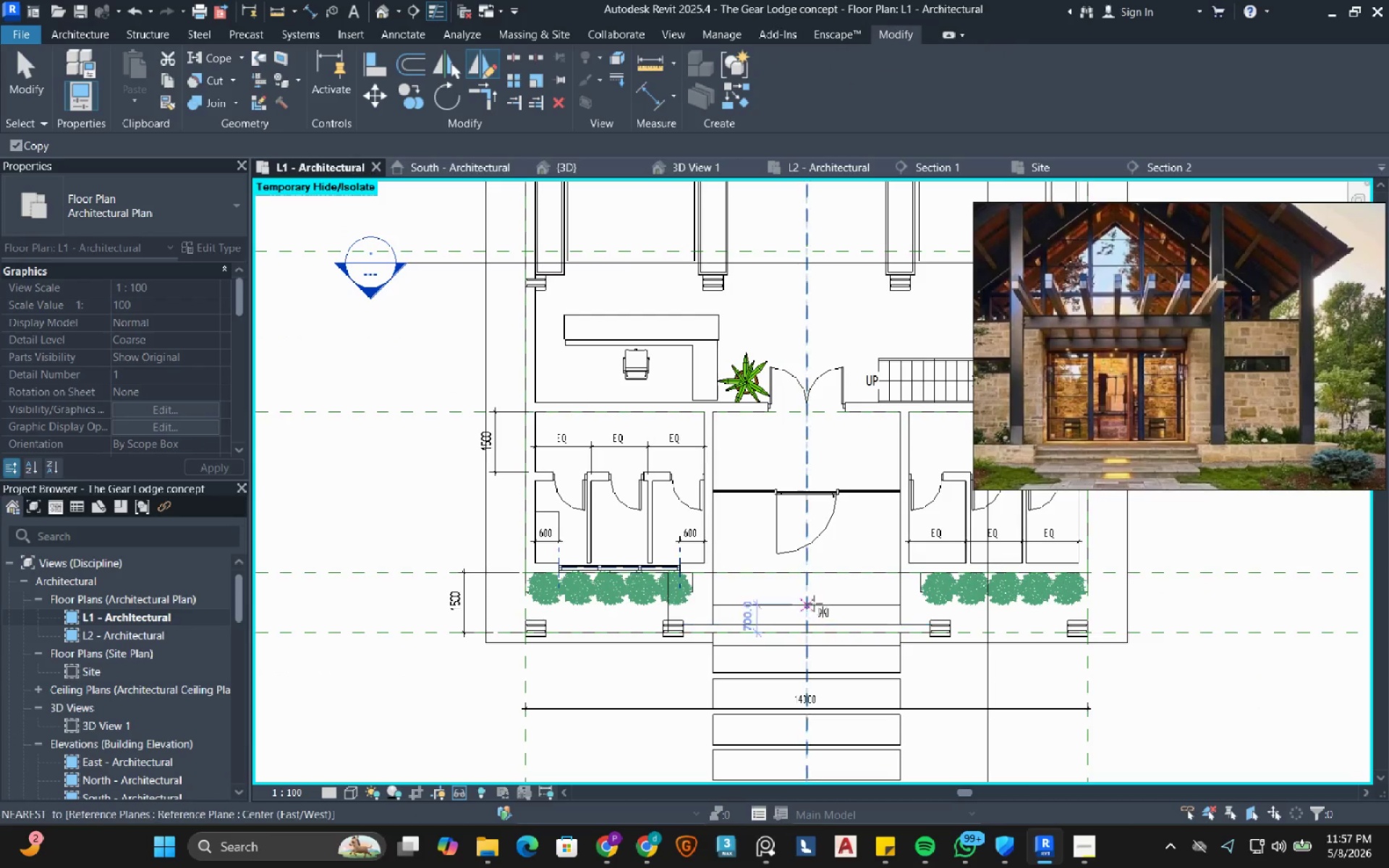 
left_click([814, 601])
 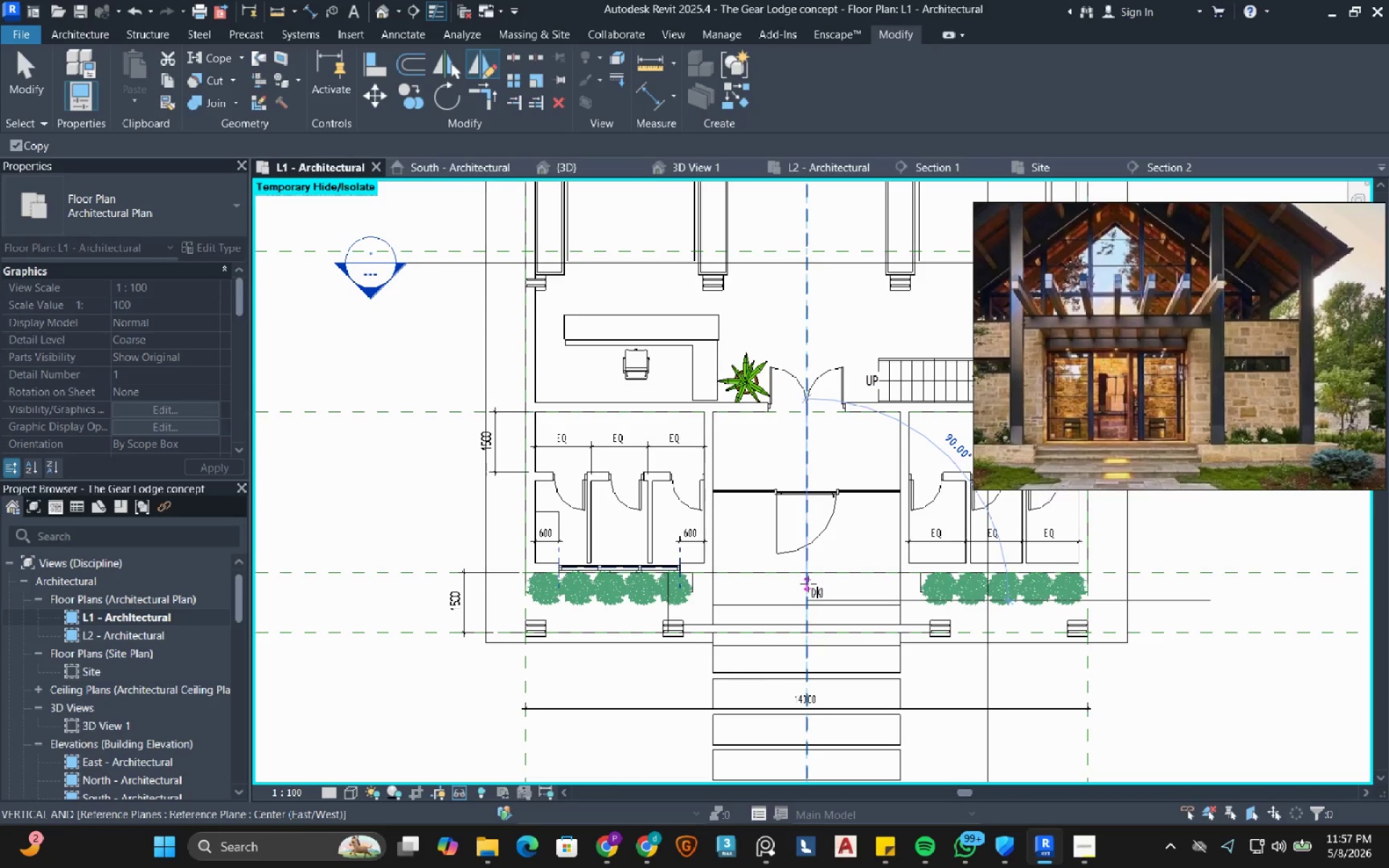 
left_click([808, 584])
 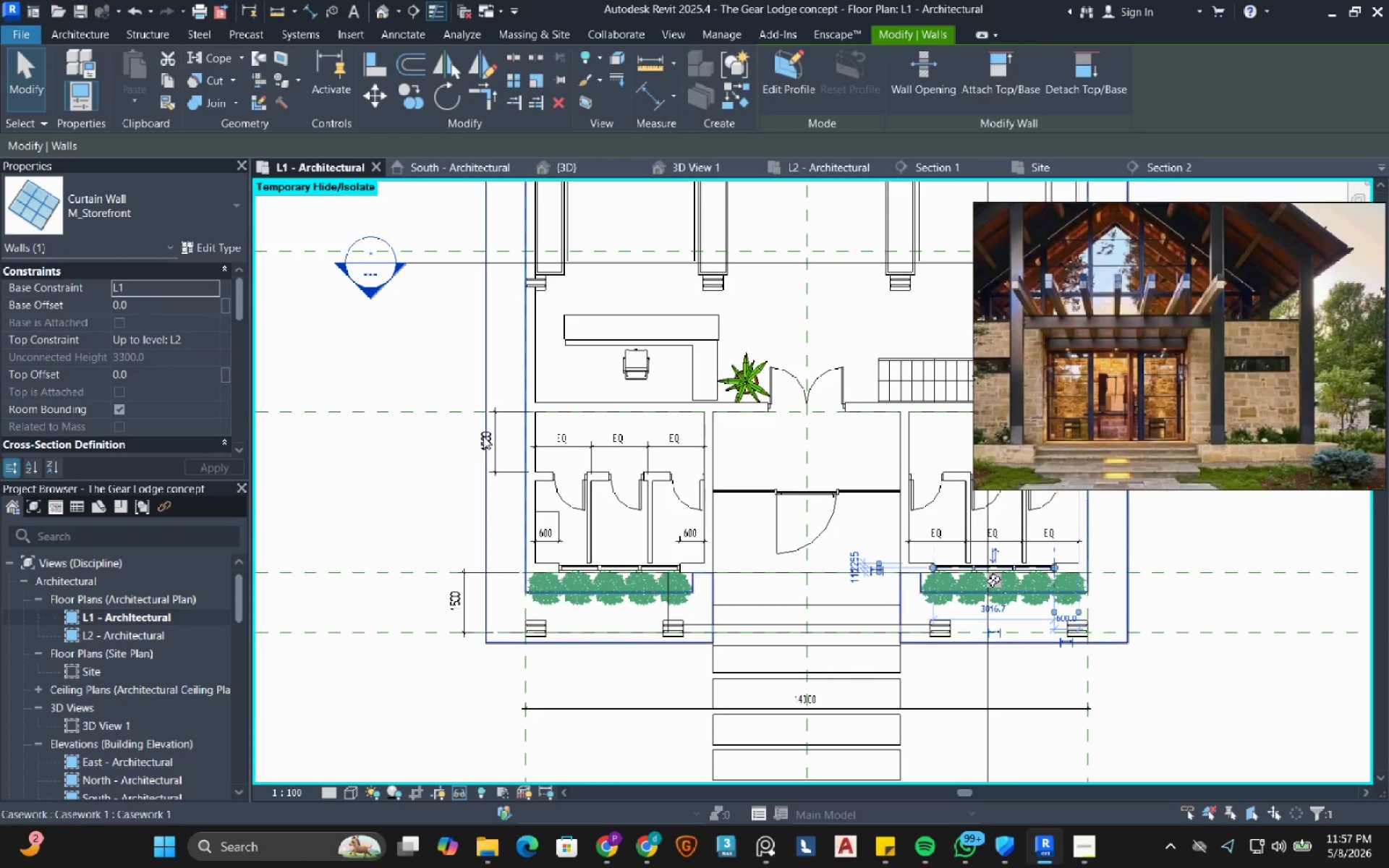 
left_click([419, 458])
 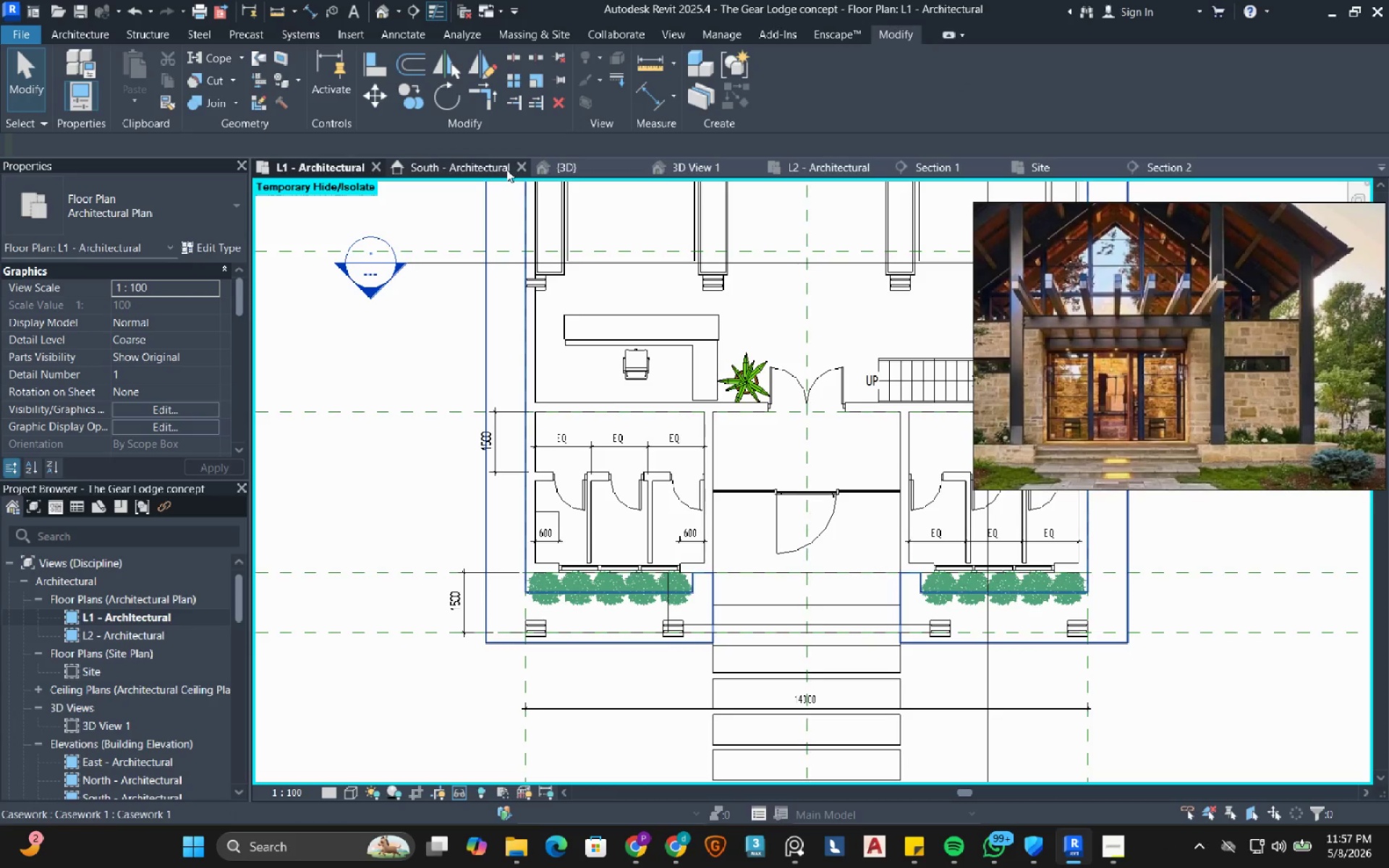 
left_click([482, 163])
 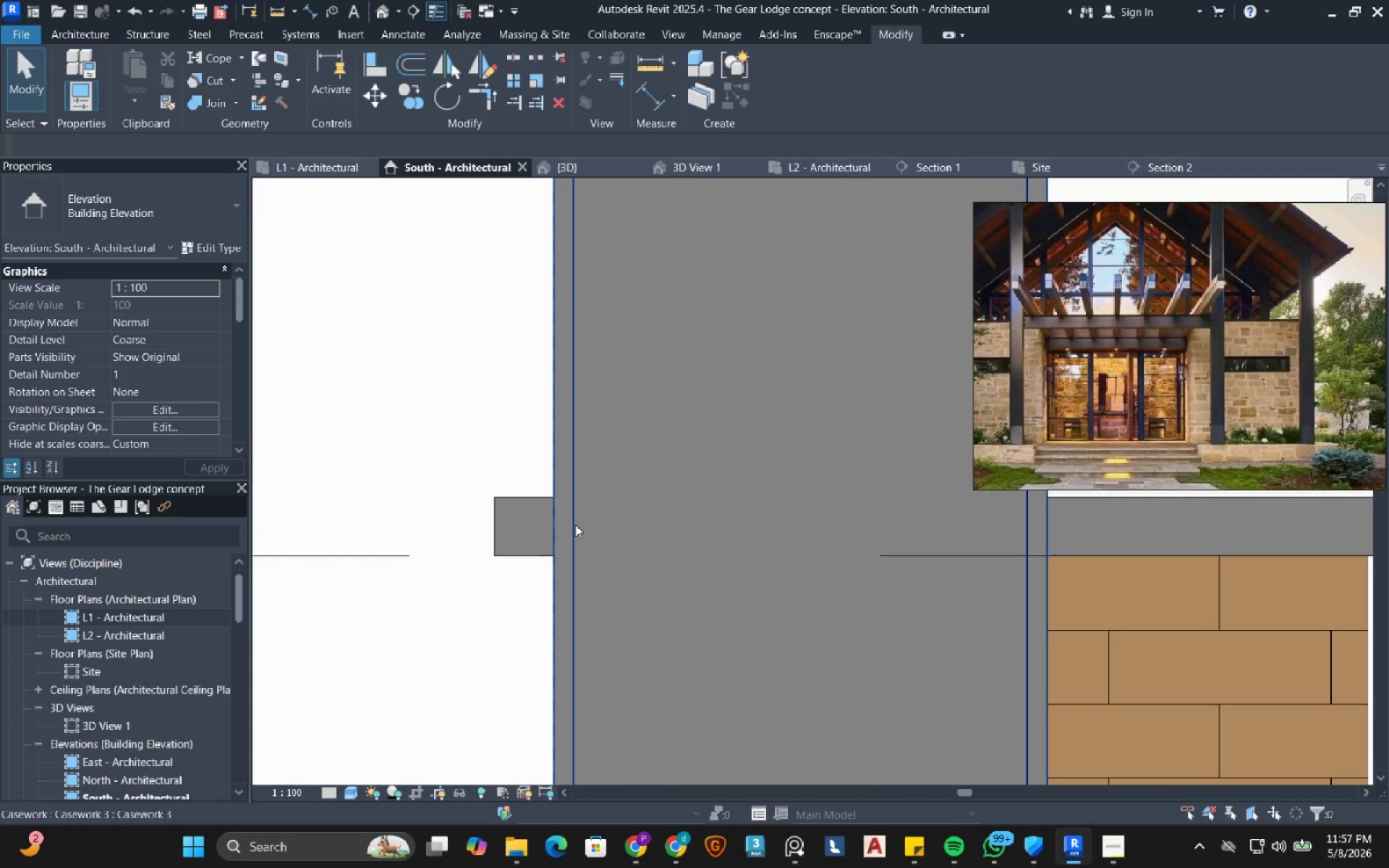 
scroll: coordinate [576, 524], scroll_direction: down, amount: 25.0
 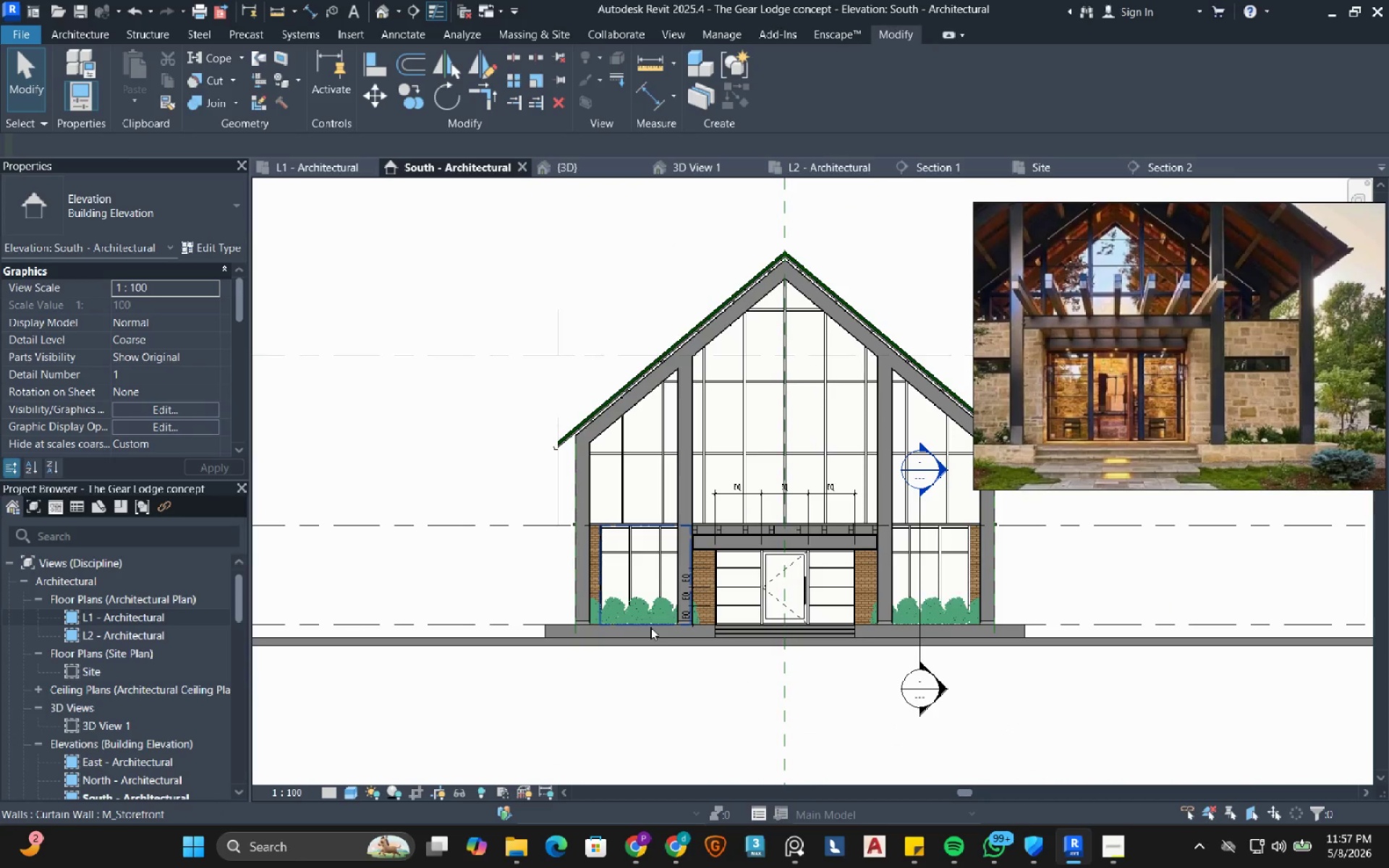 
scroll: coordinate [645, 545], scroll_direction: up, amount: 5.0
 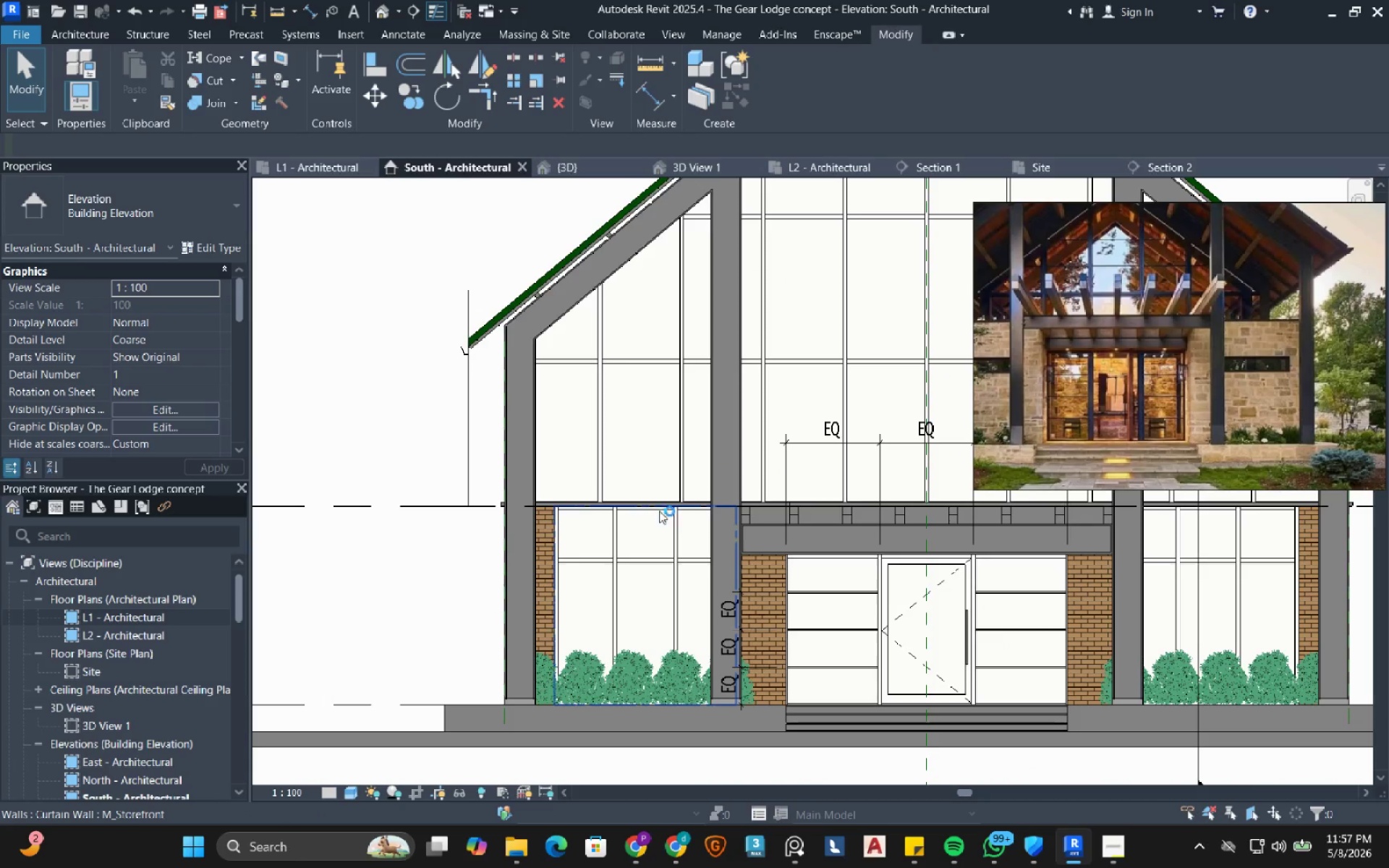 
left_click([659, 511])
 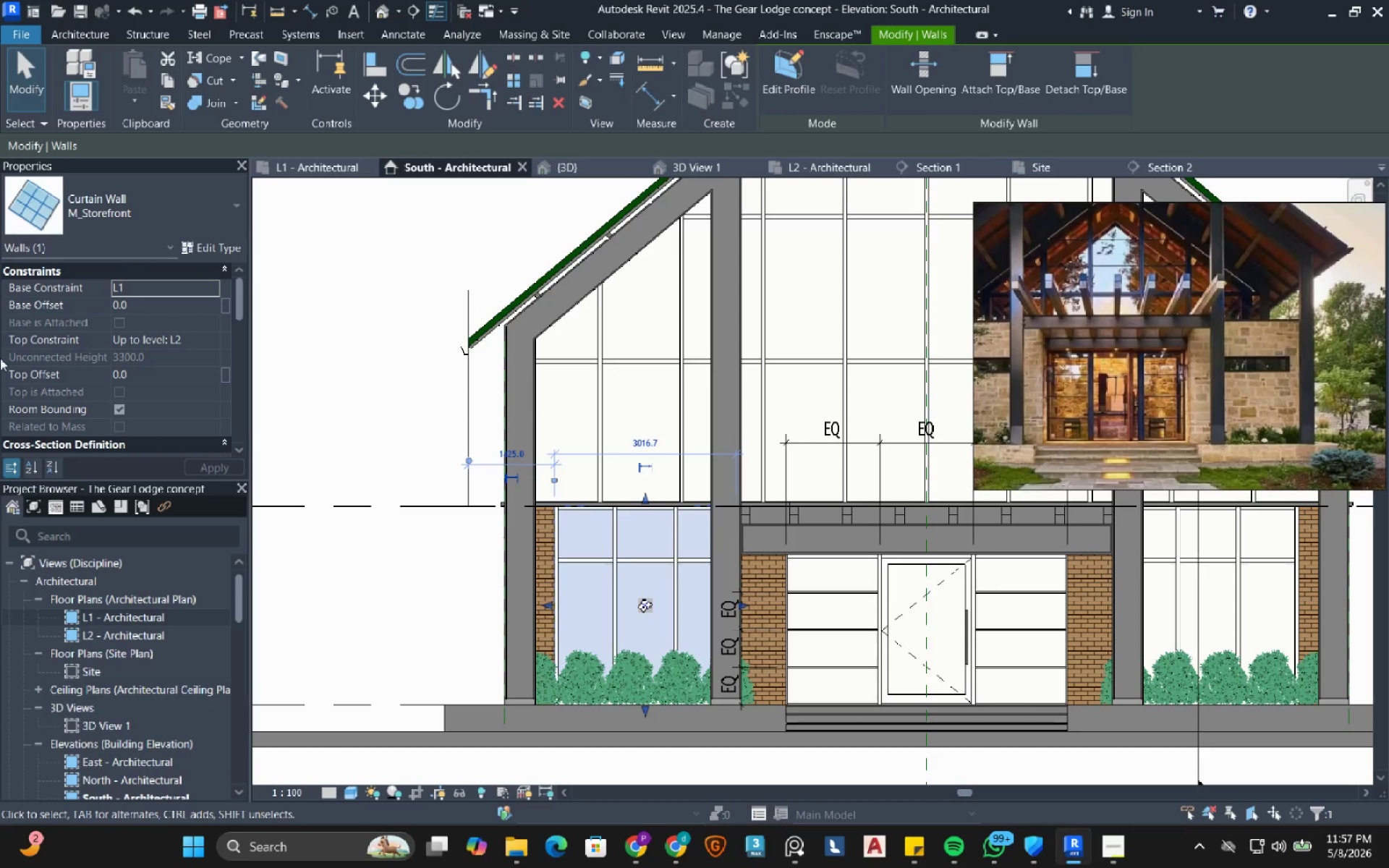 
left_click([180, 309])
 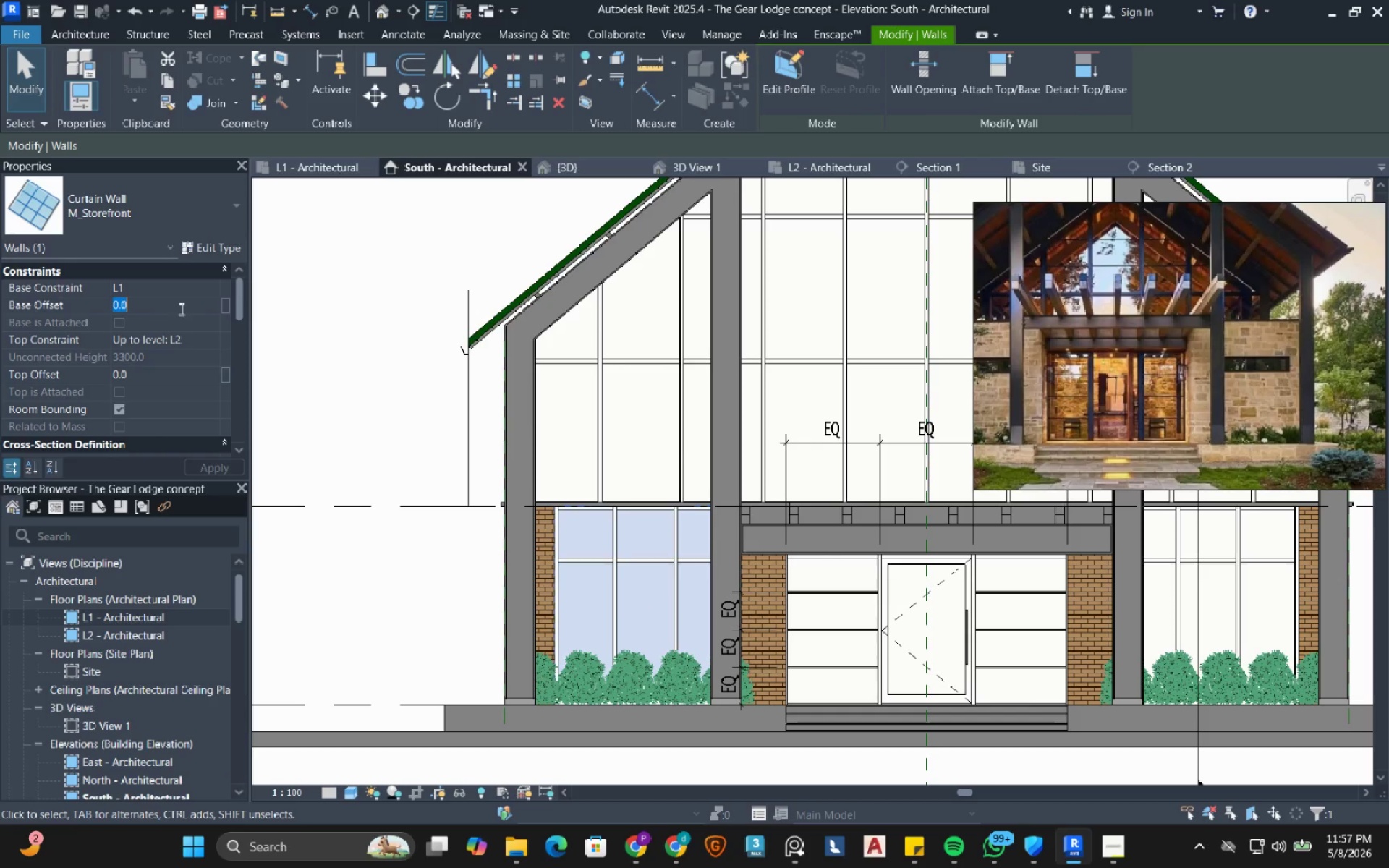 
key(Numpad2)
 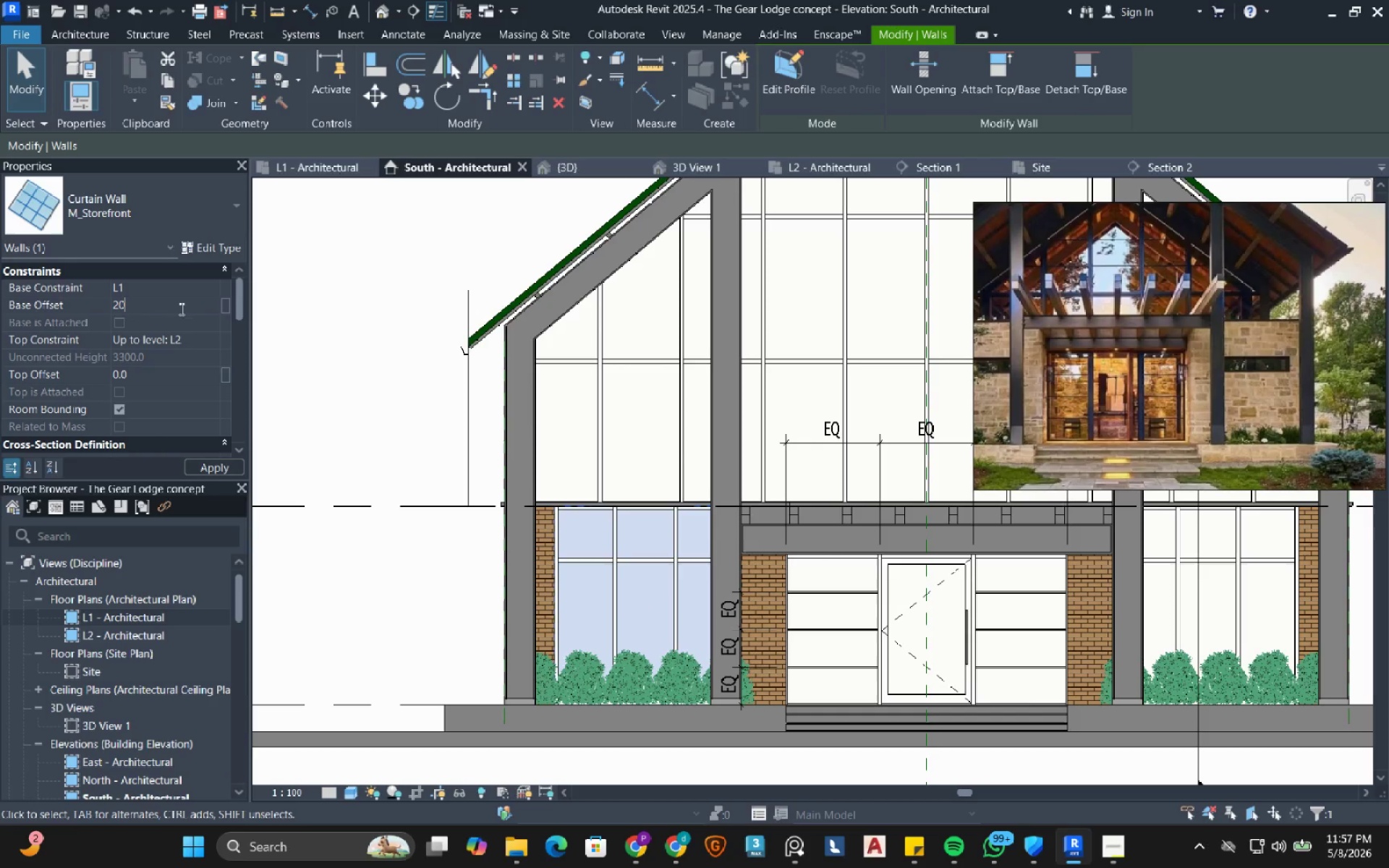 
key(Numpad0)
 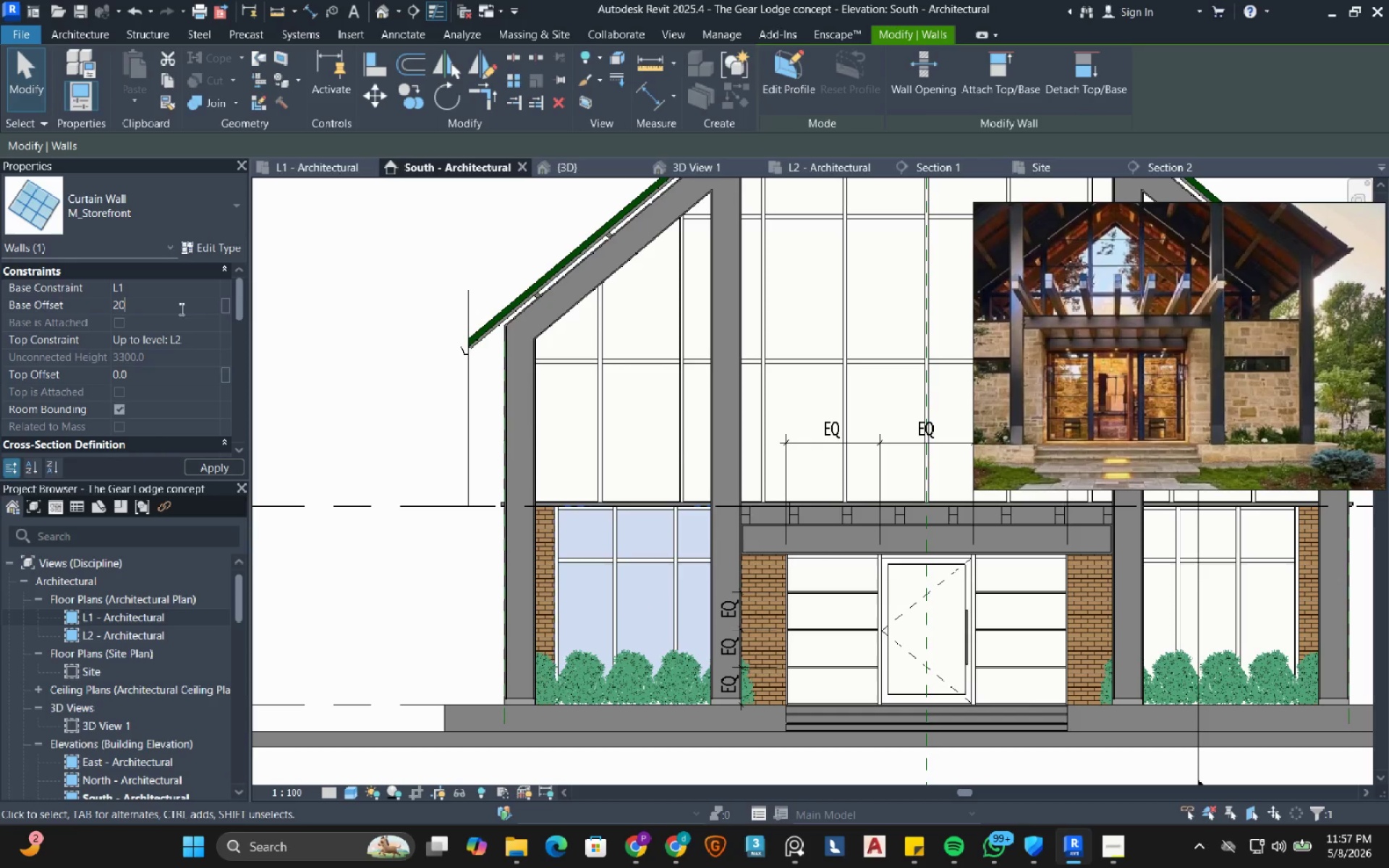 
key(Numpad0)
 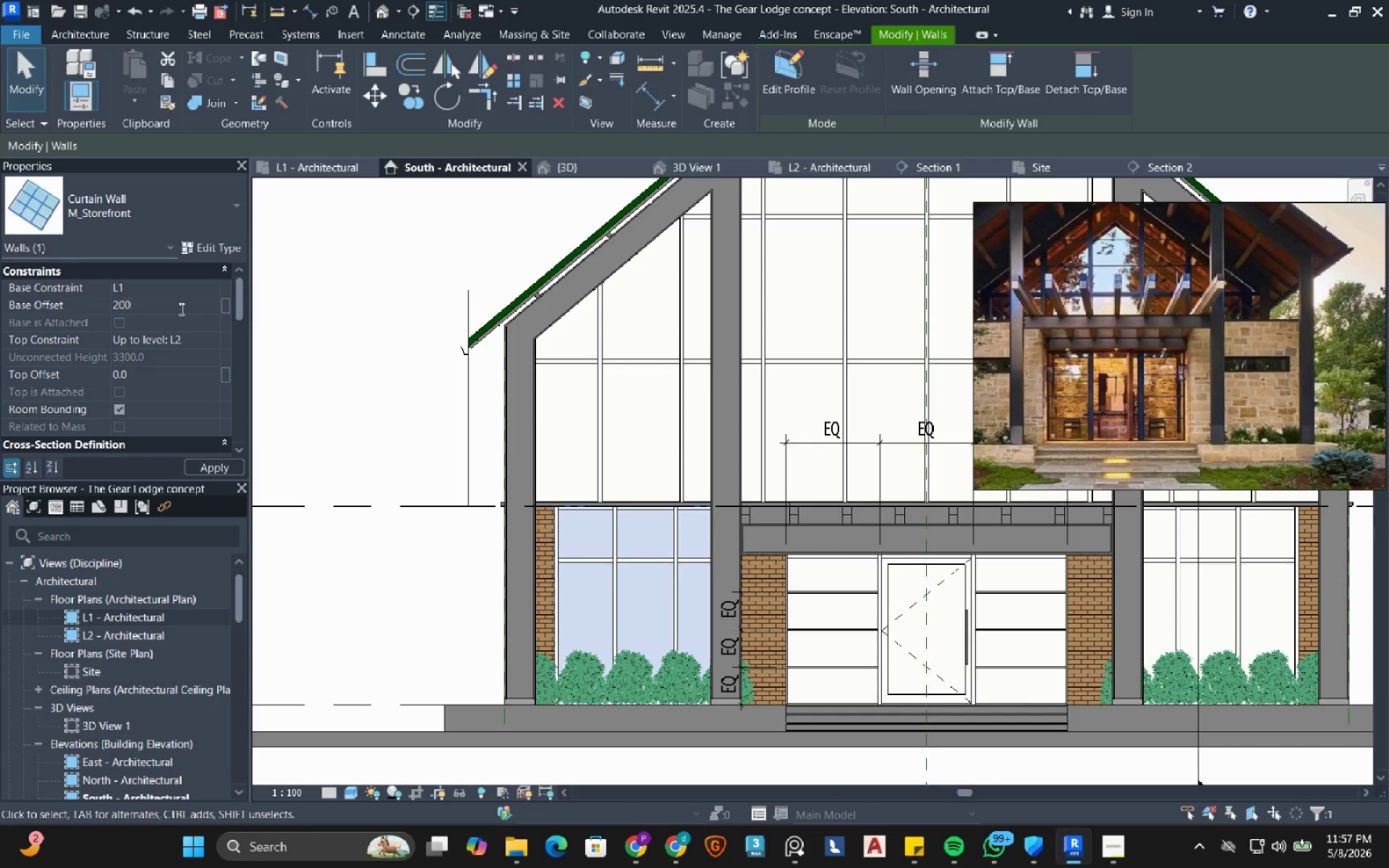 
key(Numpad0)
 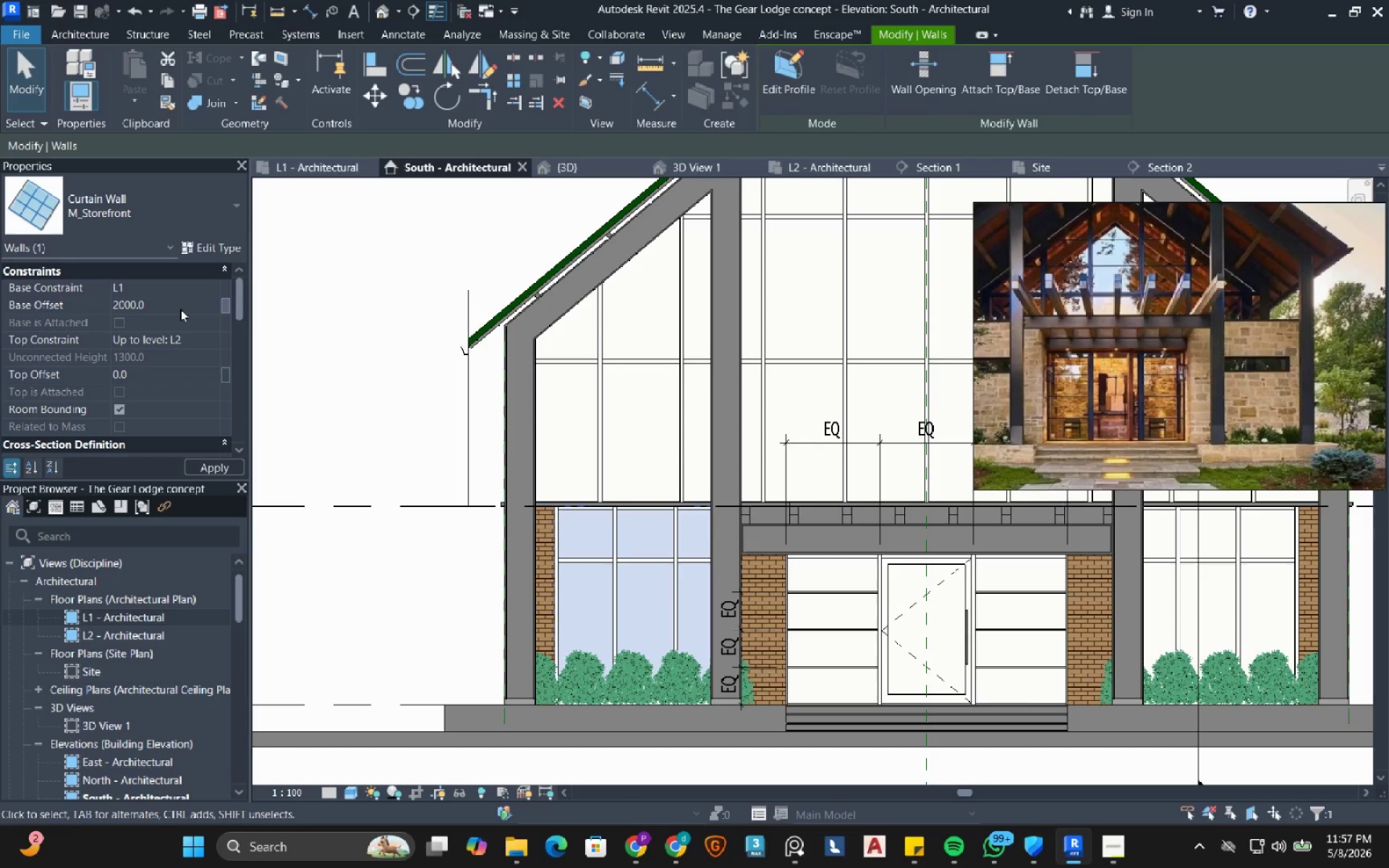 
key(NumpadEnter)
 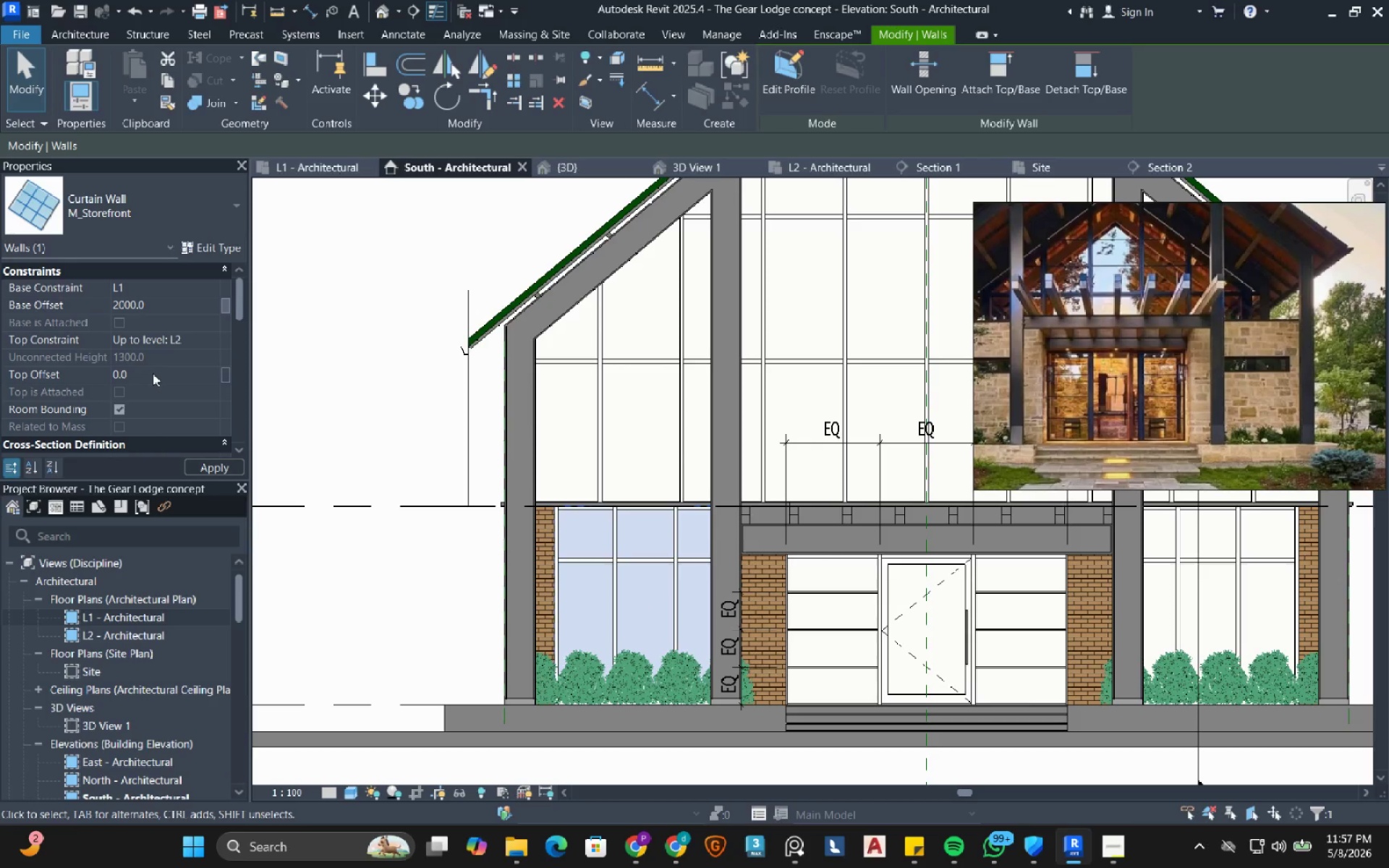 
left_click([153, 373])
 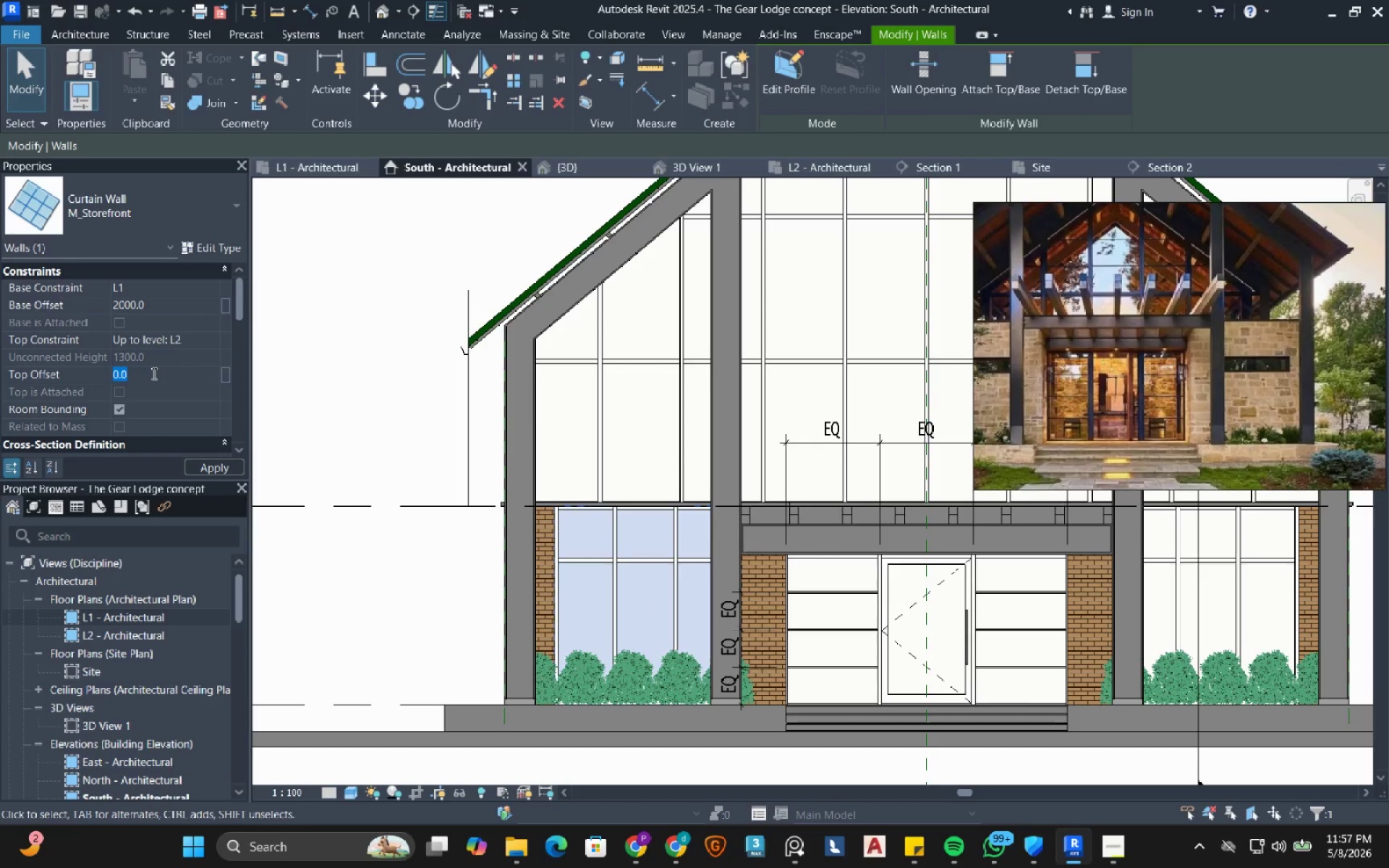 
key(NumpadSubtract)
 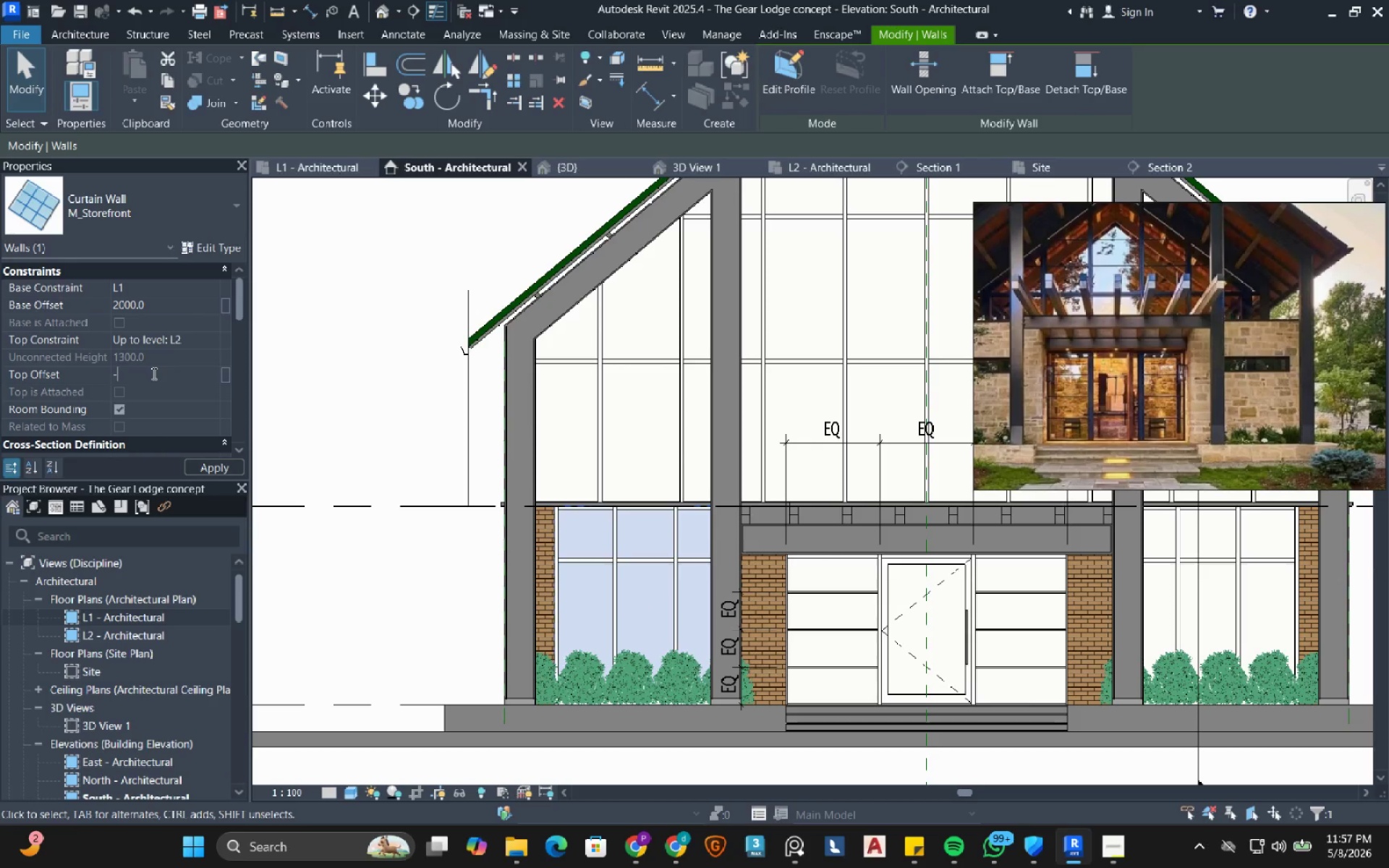 
key(Numpad8)
 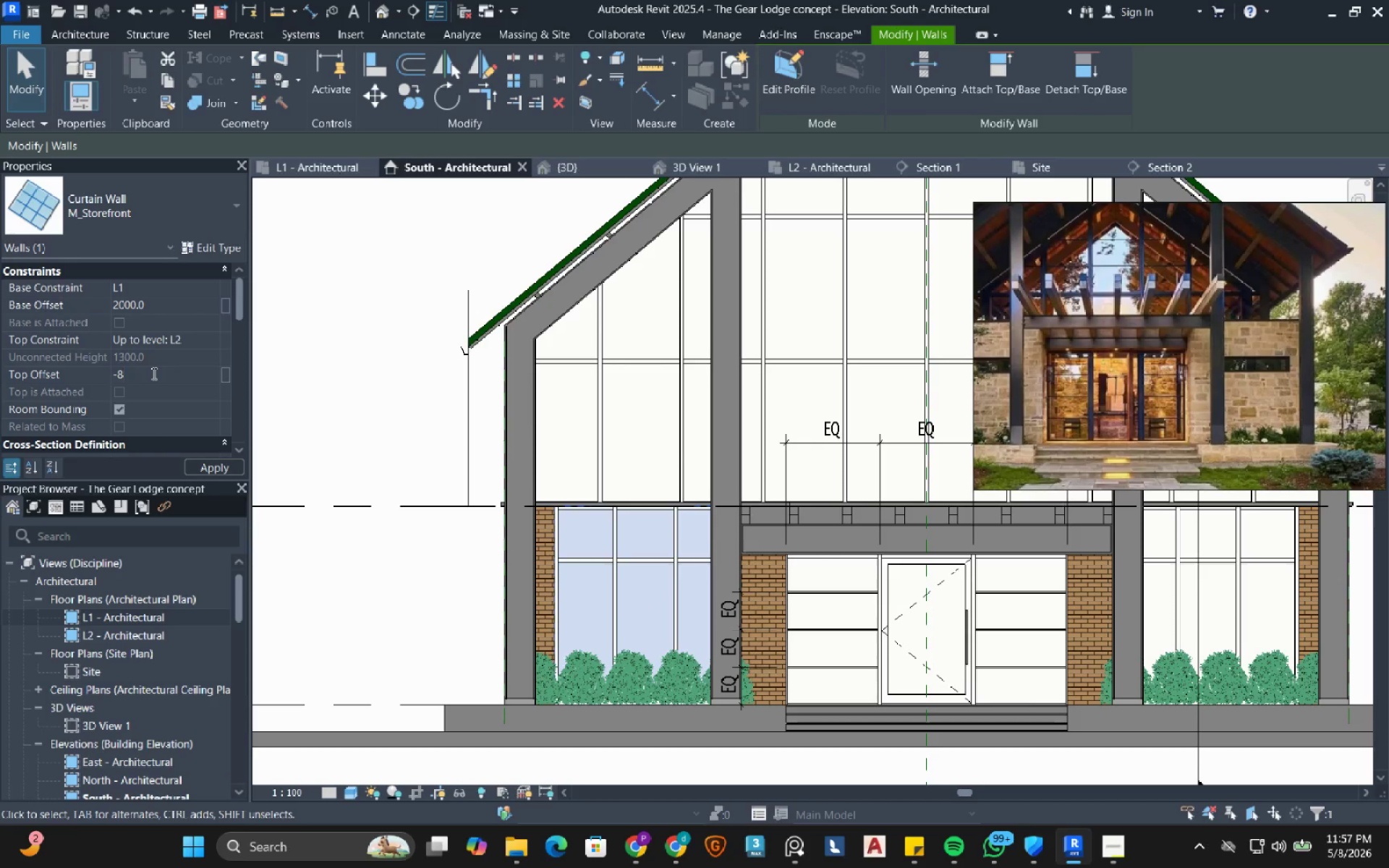 
key(Numpad0)
 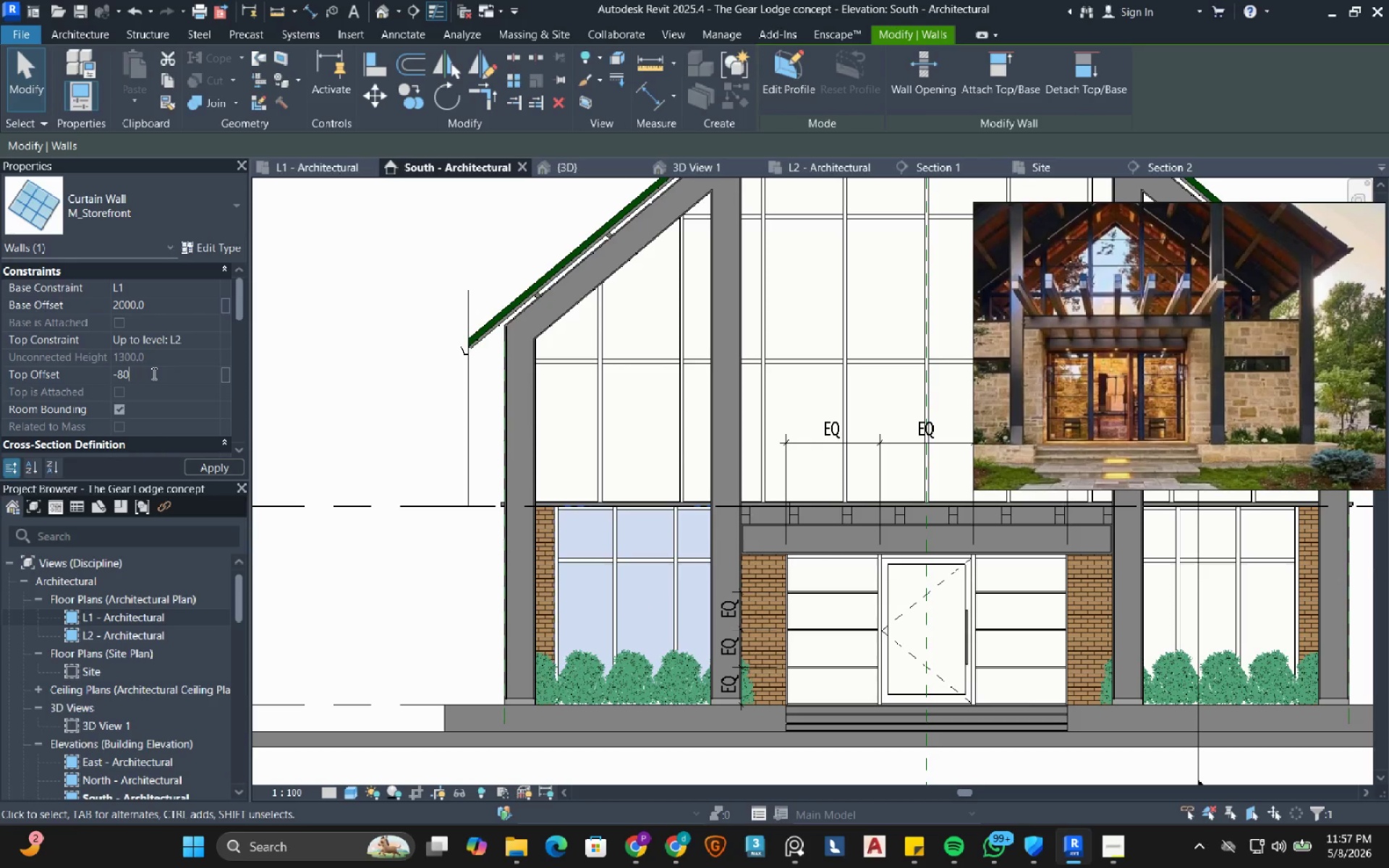 
key(Numpad0)
 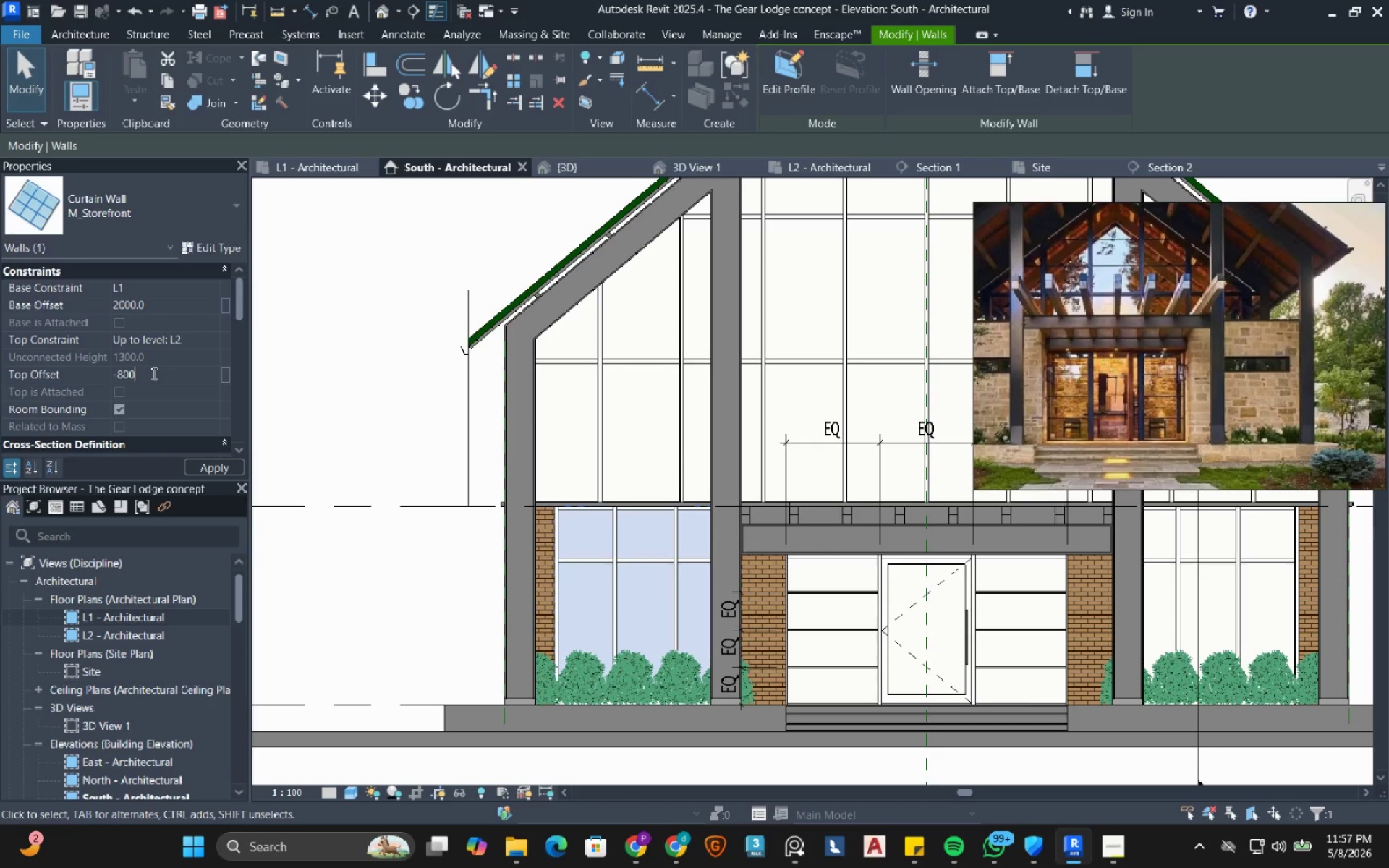 
key(NumpadEnter)
 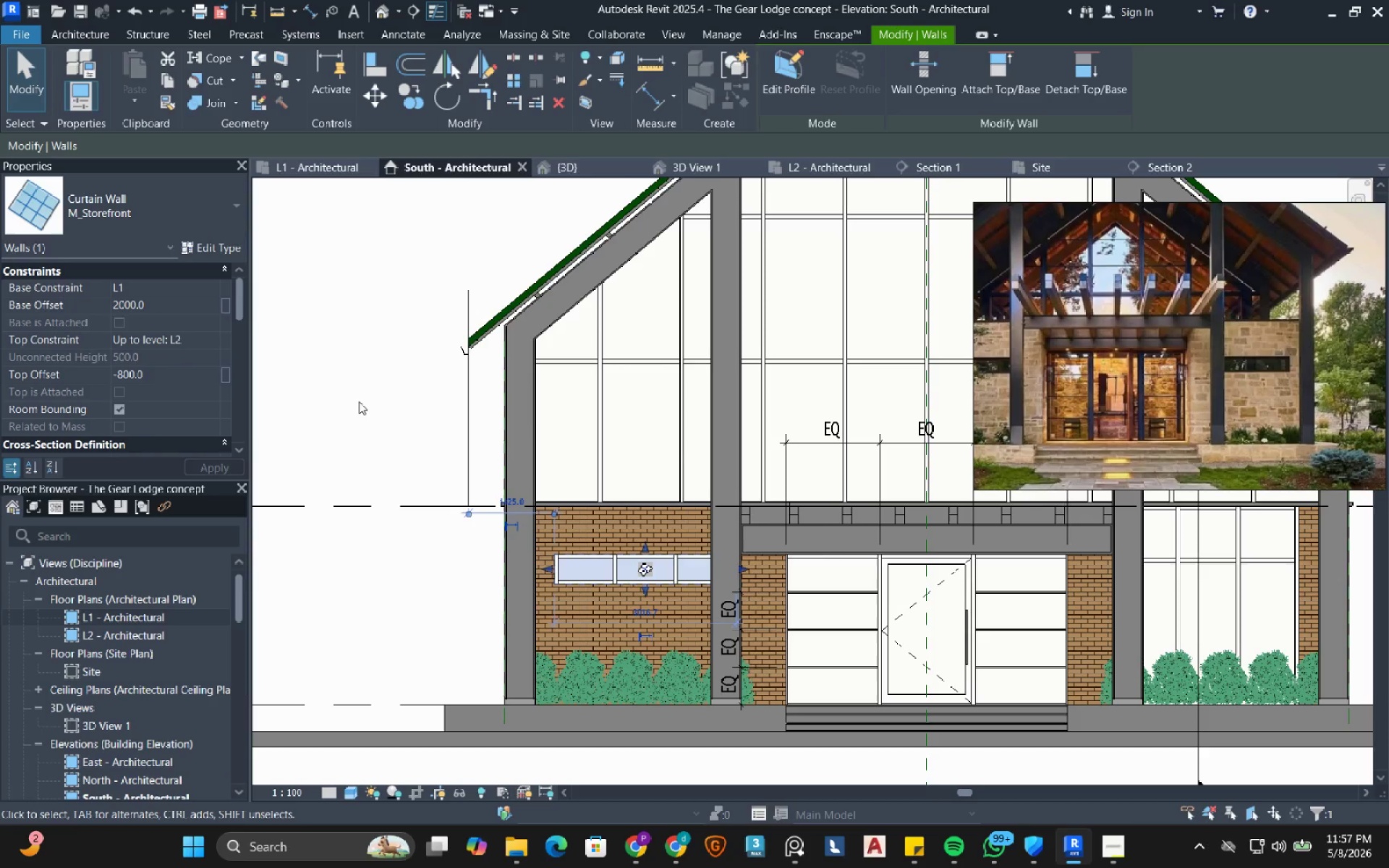 
left_click([354, 407])
 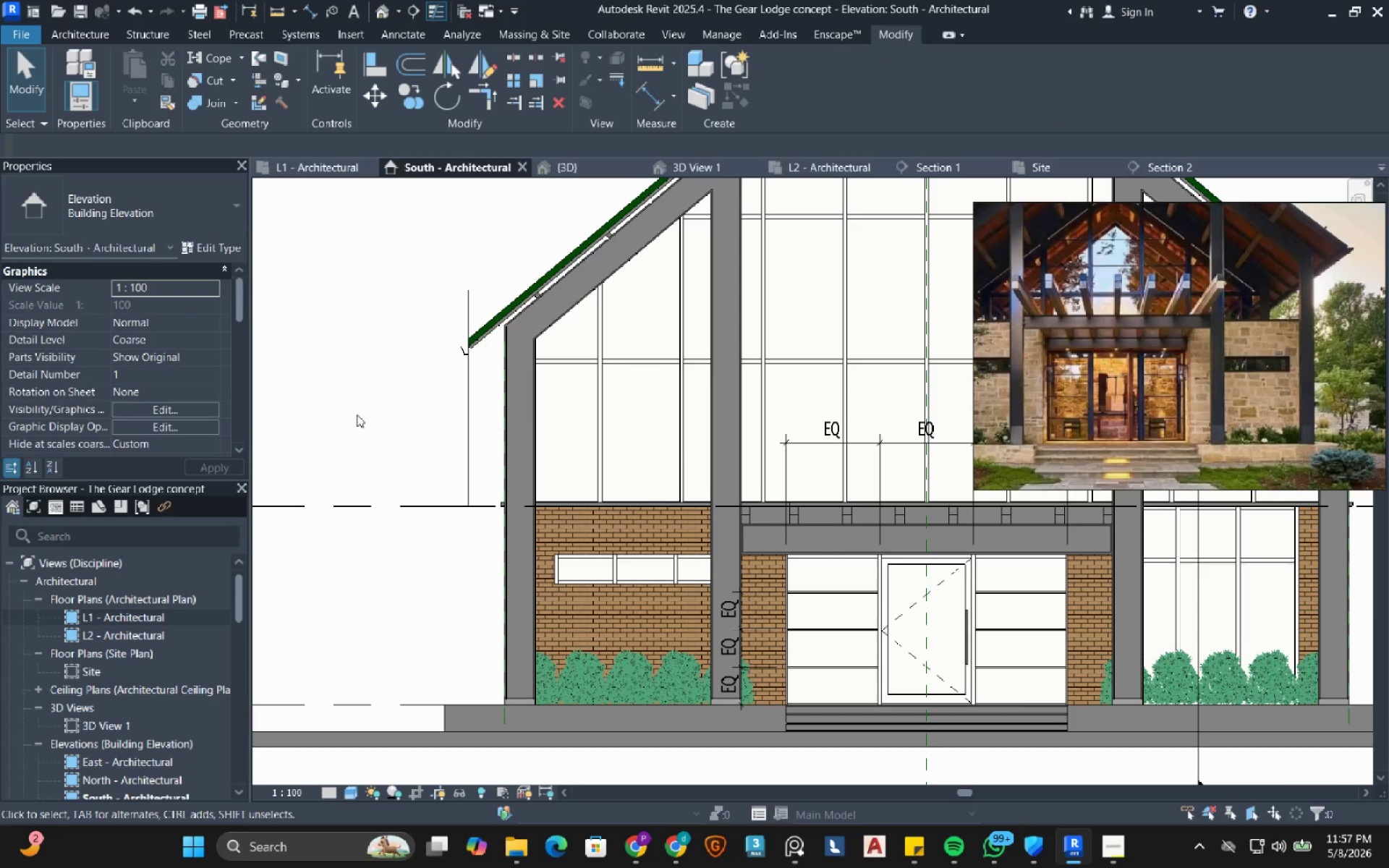 
type(ma)
 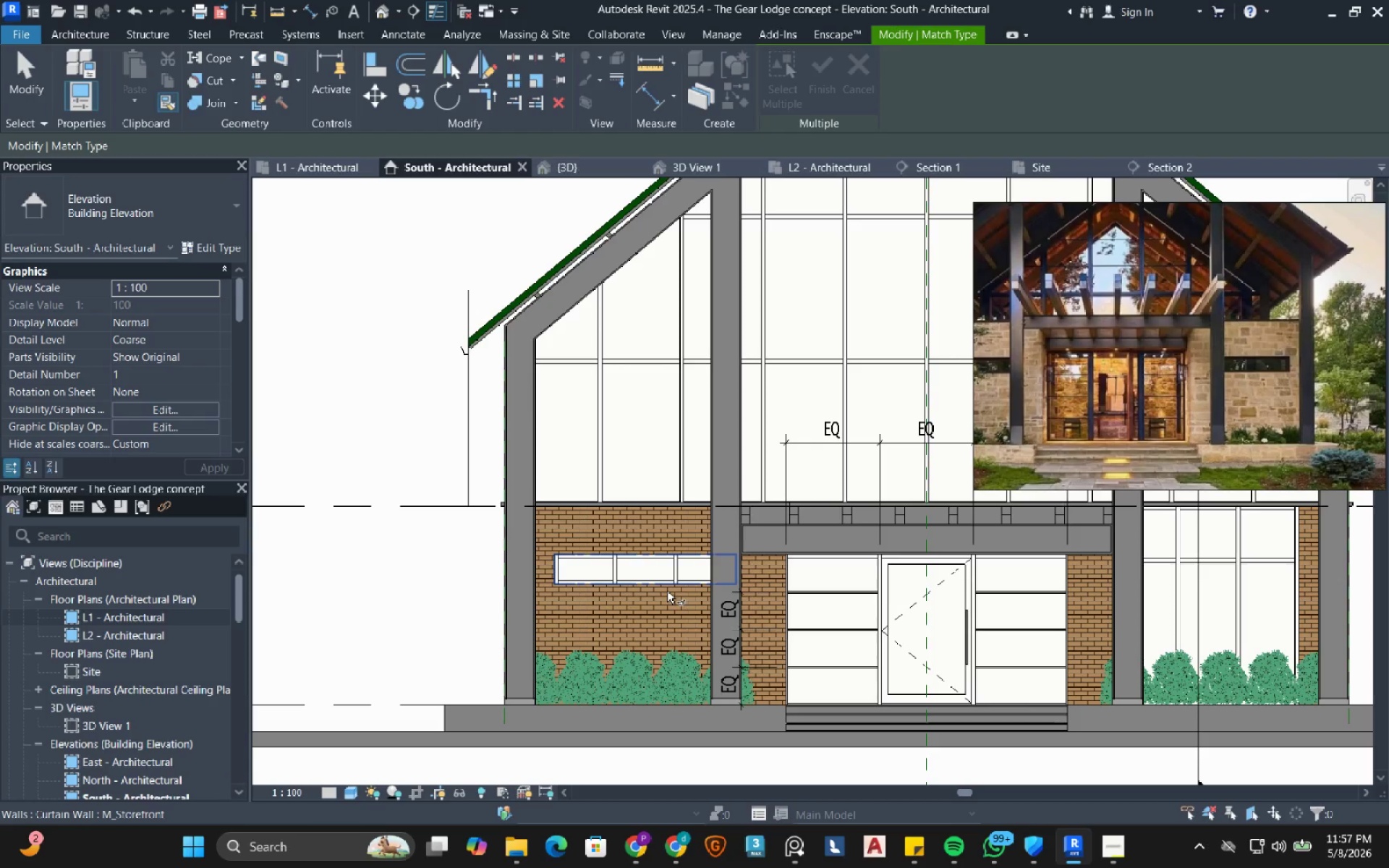 
left_click([667, 591])
 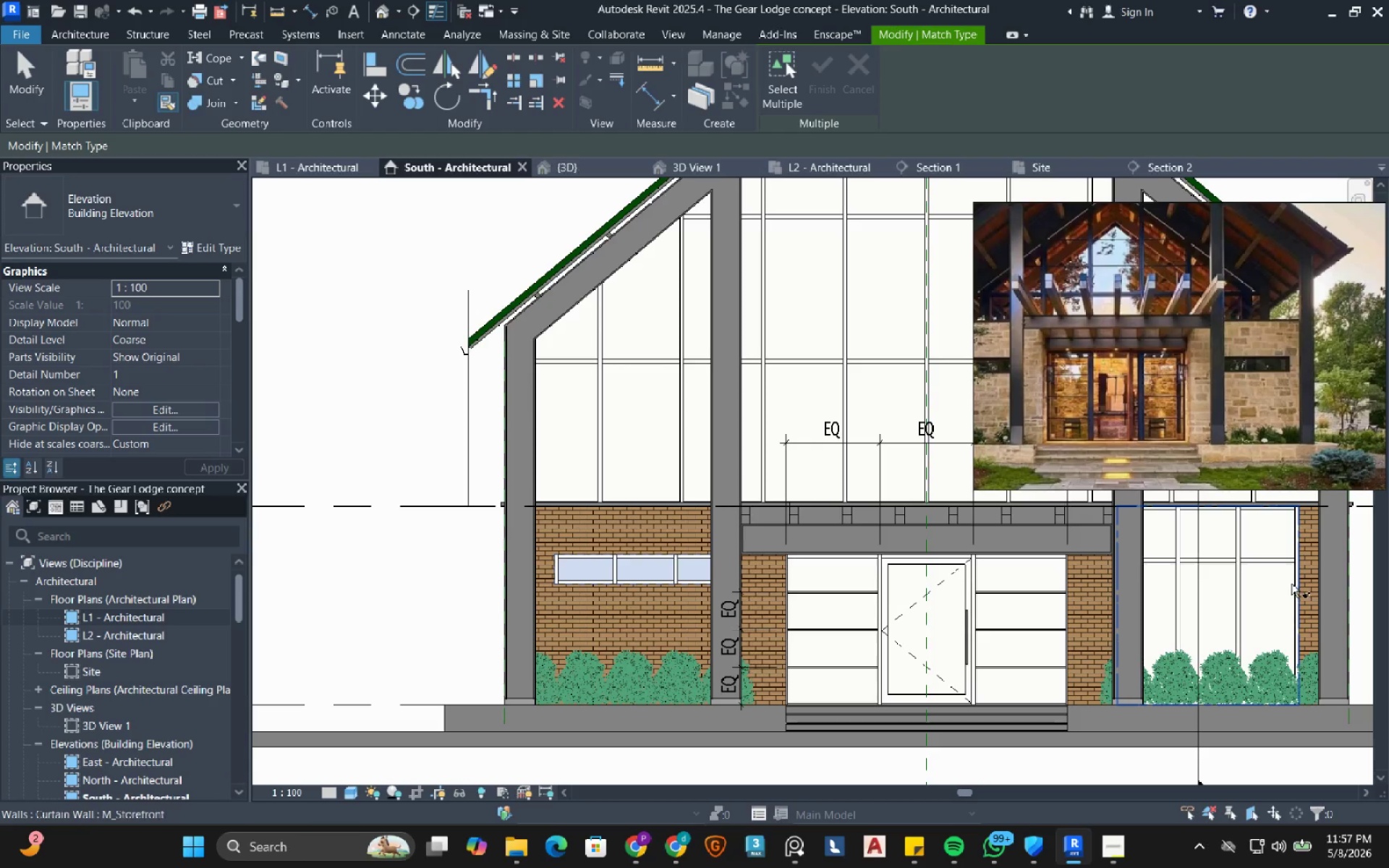 
left_click([1291, 584])
 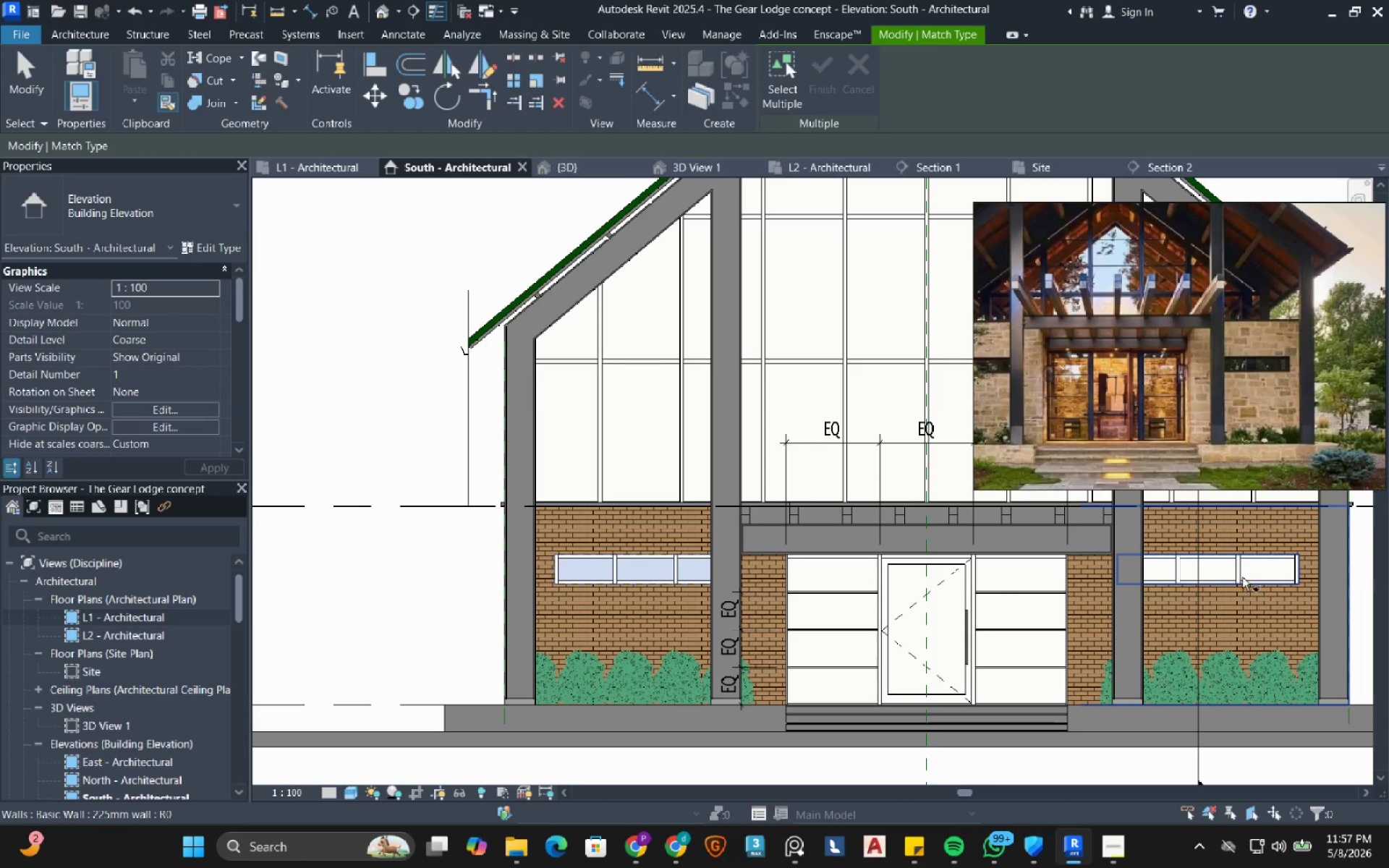 
key(Escape)
 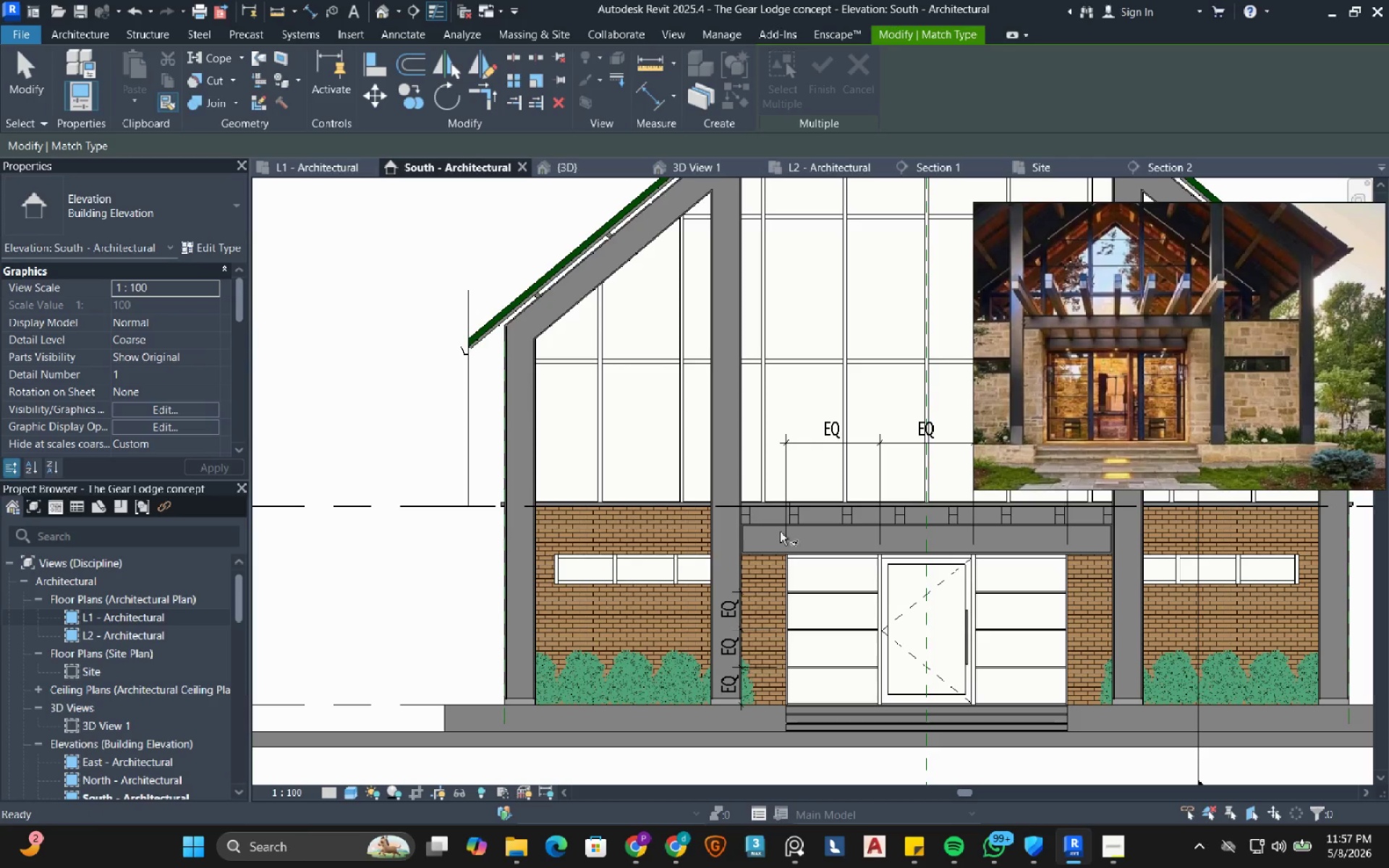 
key(Escape)
 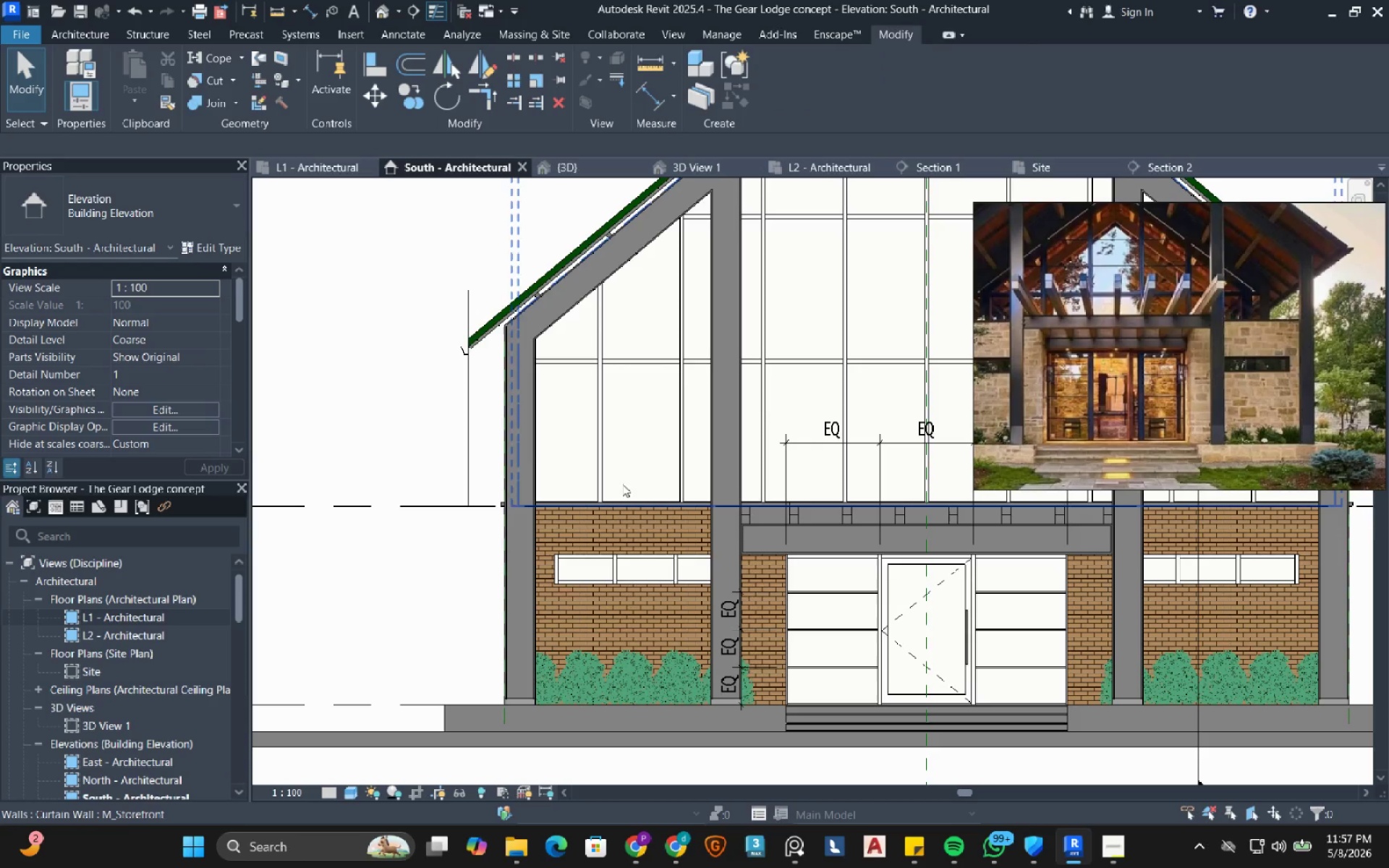 
key(Escape)
 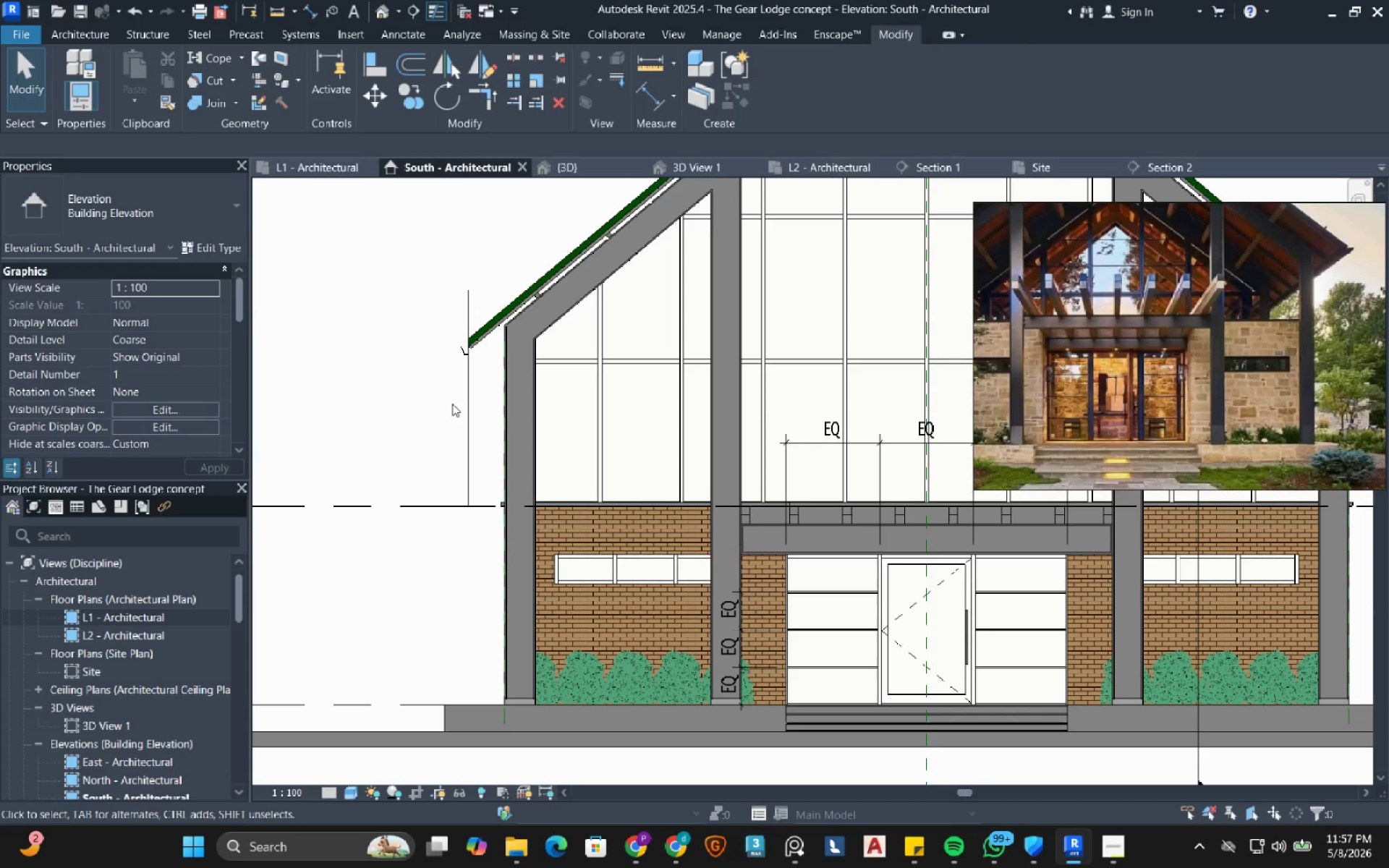 
scroll: coordinate [445, 402], scroll_direction: down, amount: 2.0
 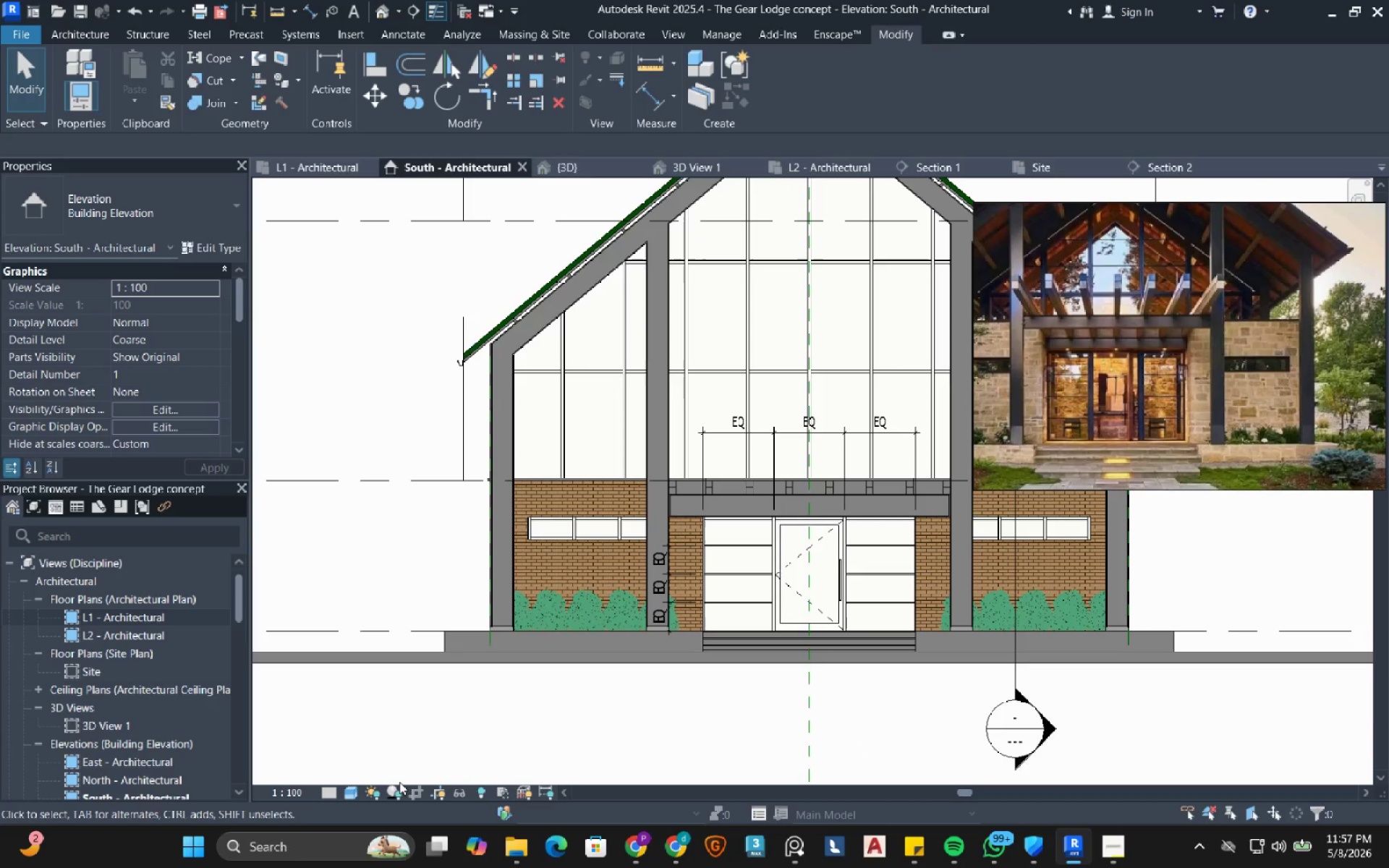 
left_click([396, 791])
 